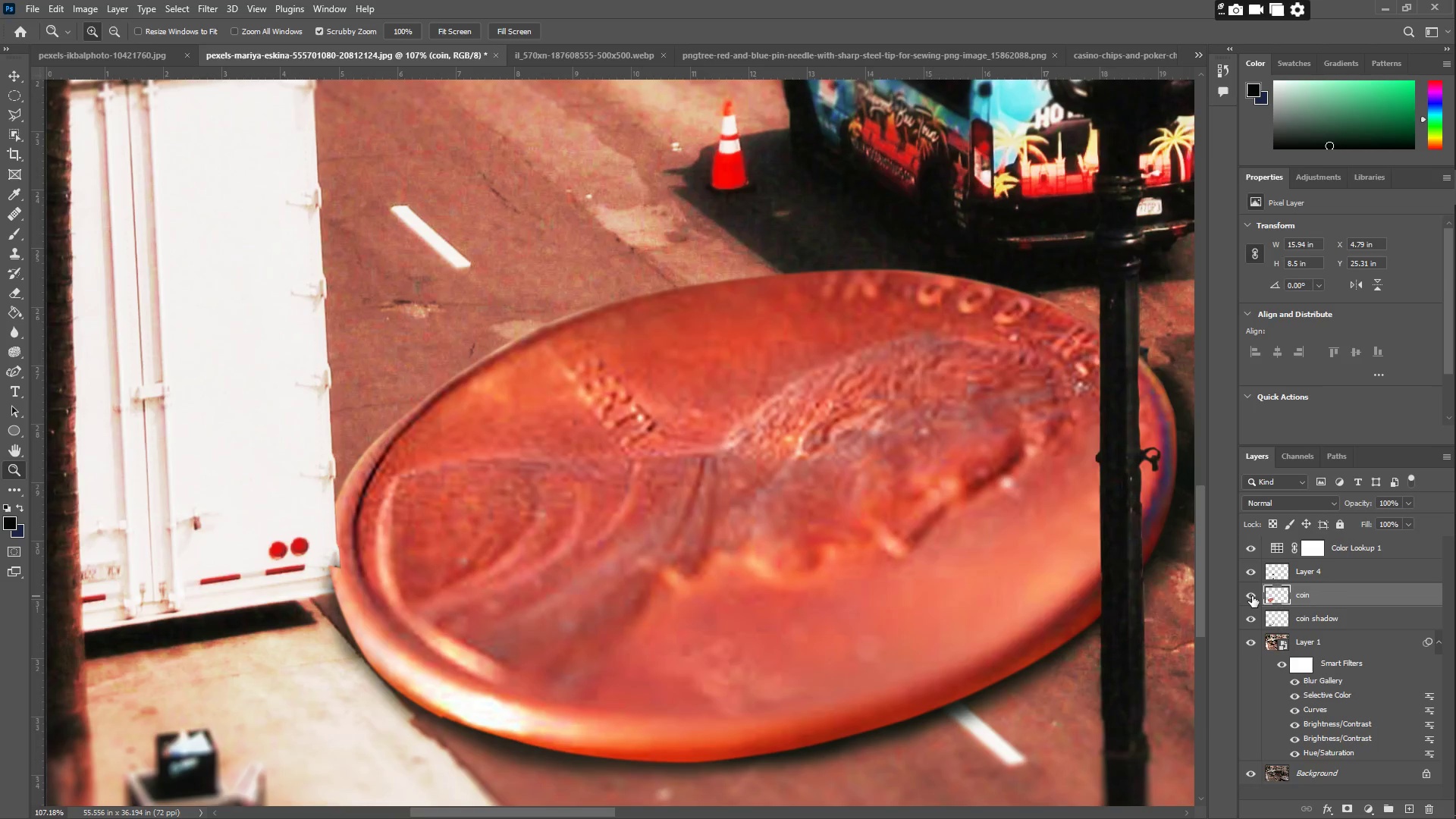 
left_click([1252, 596])
 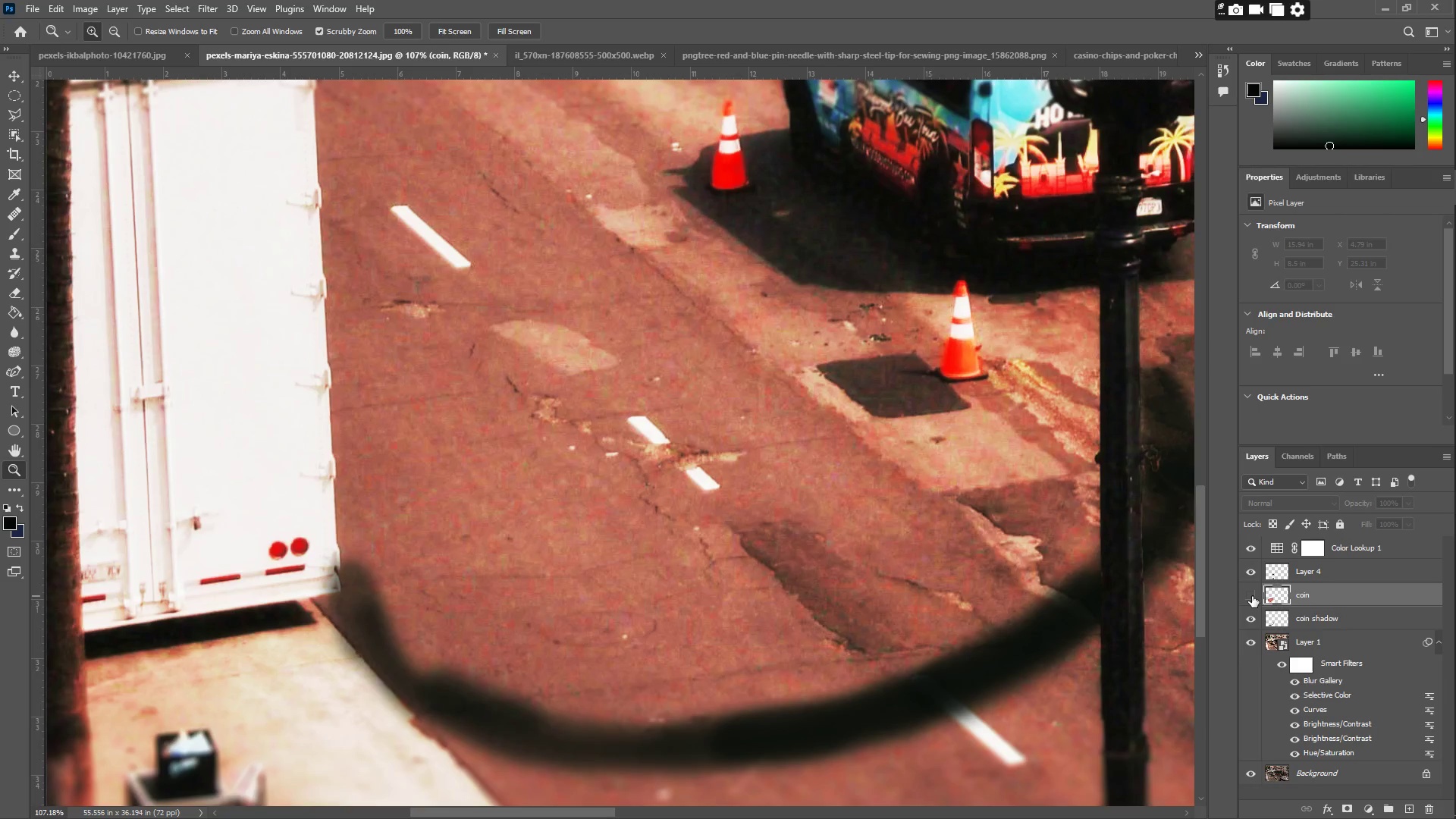 
left_click([1252, 596])
 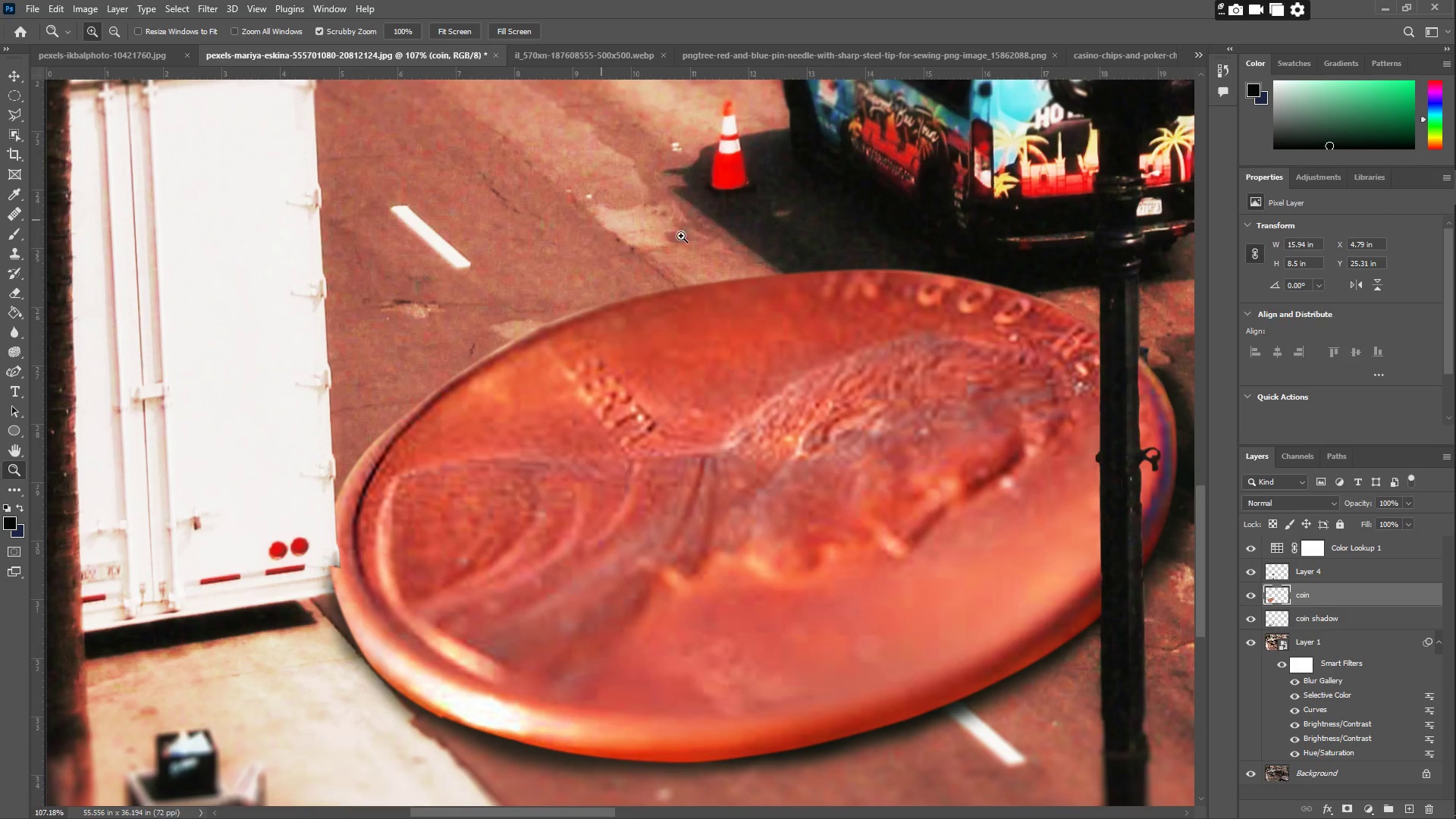 
hold_key(key=Space, duration=0.59)
 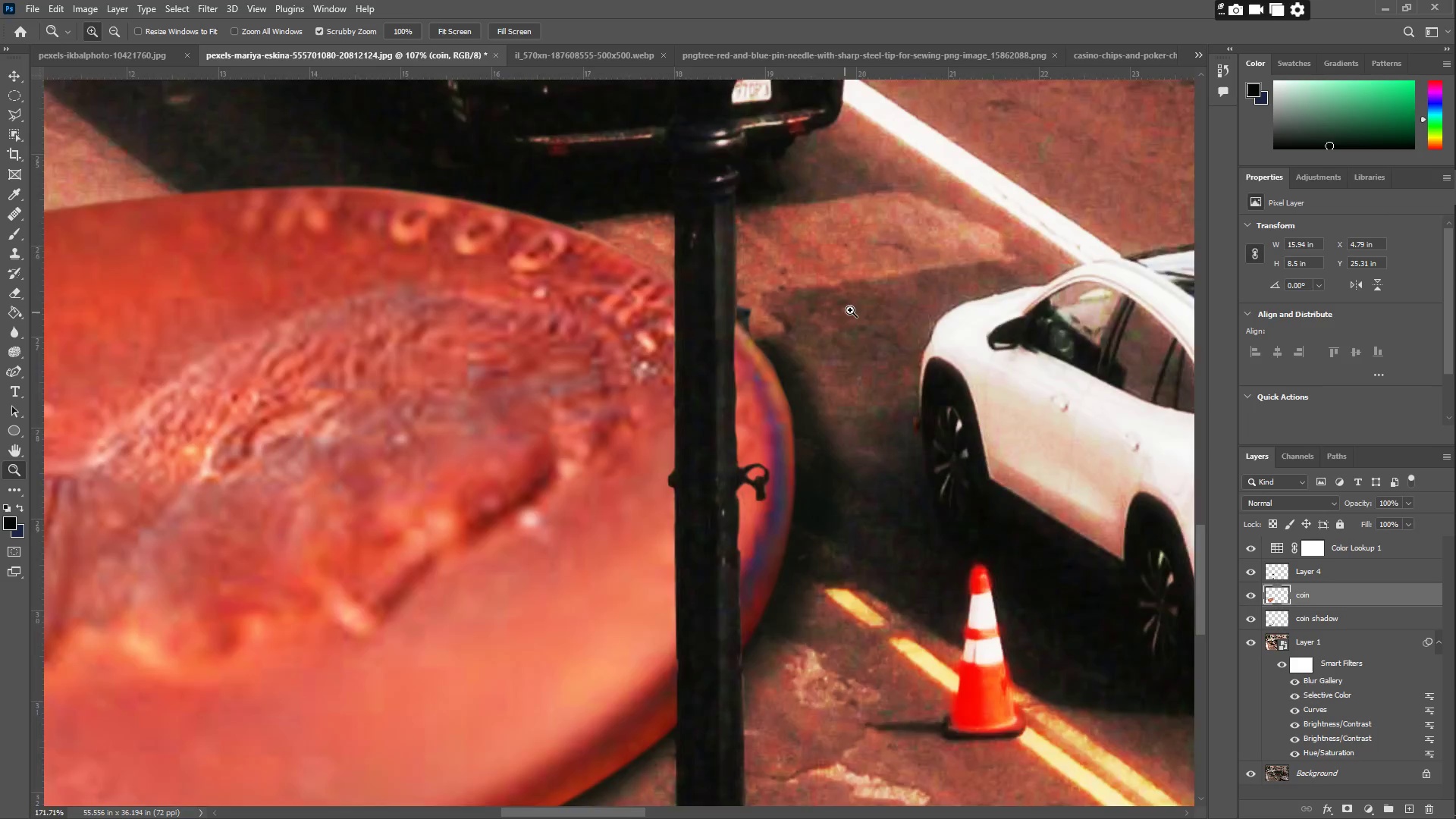 
left_click_drag(start_coordinate=[1056, 373], to_coordinate=[682, 343])
 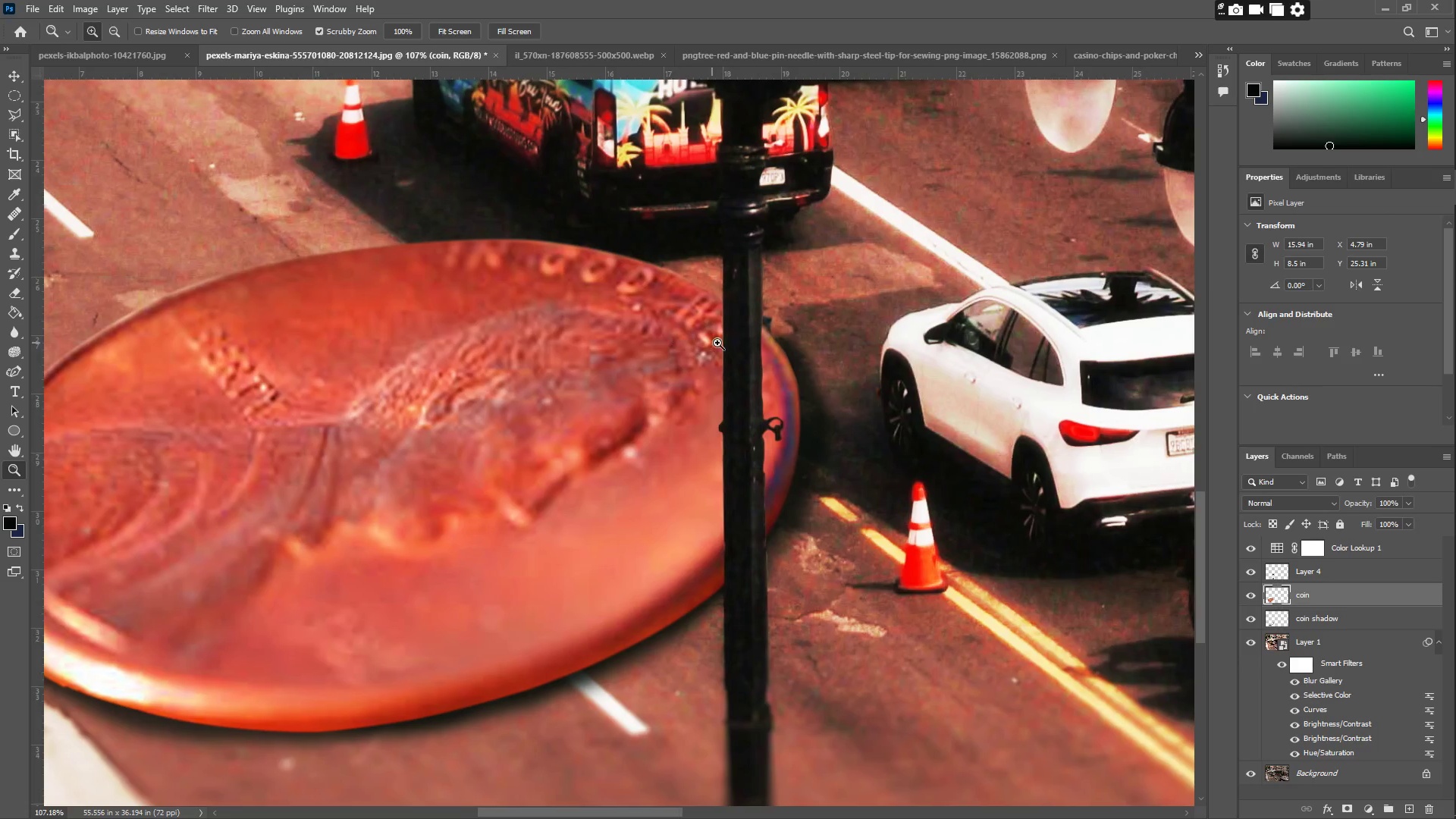 
key(Z)
 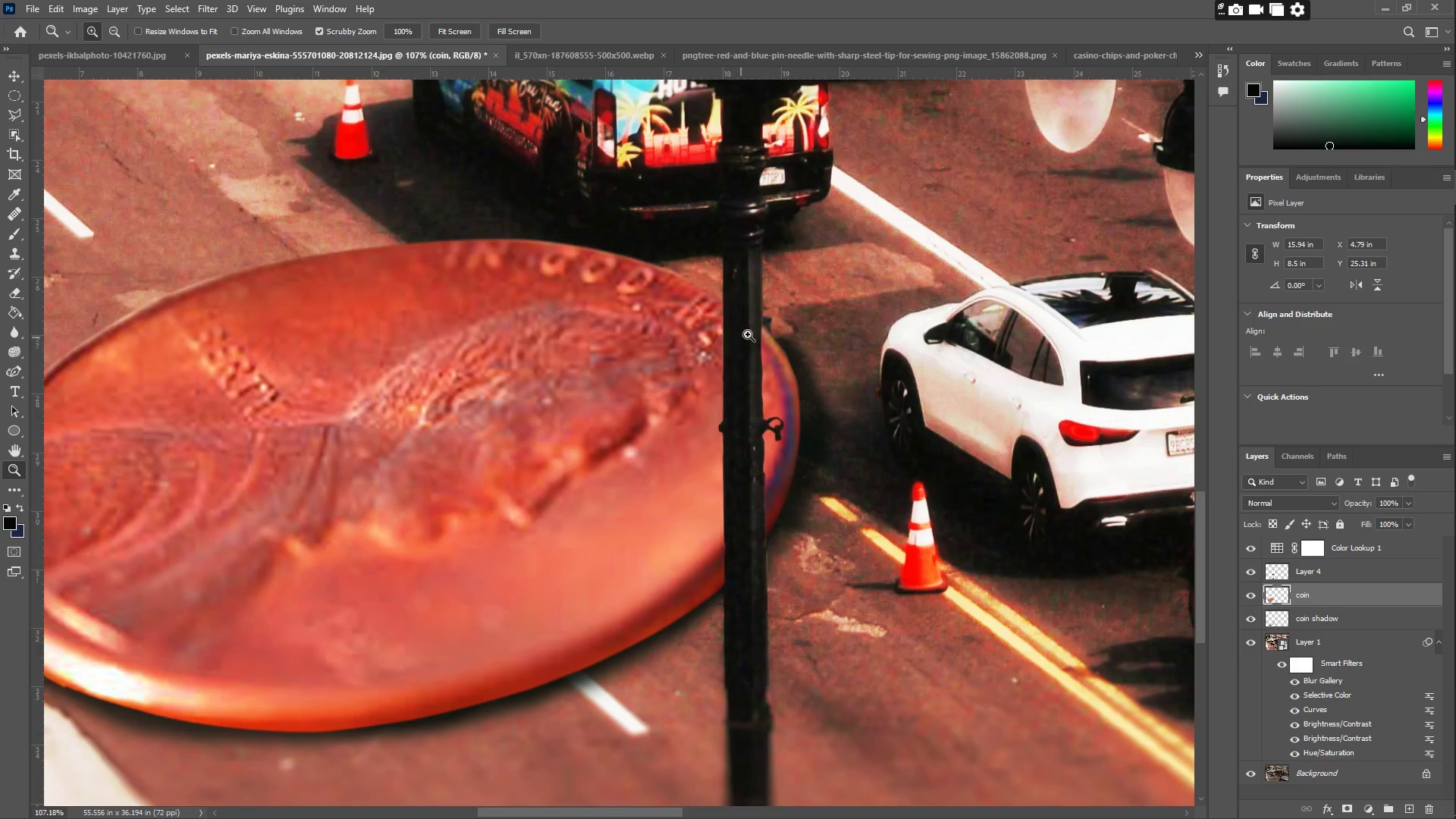 
left_click_drag(start_coordinate=[810, 334], to_coordinate=[870, 303])
 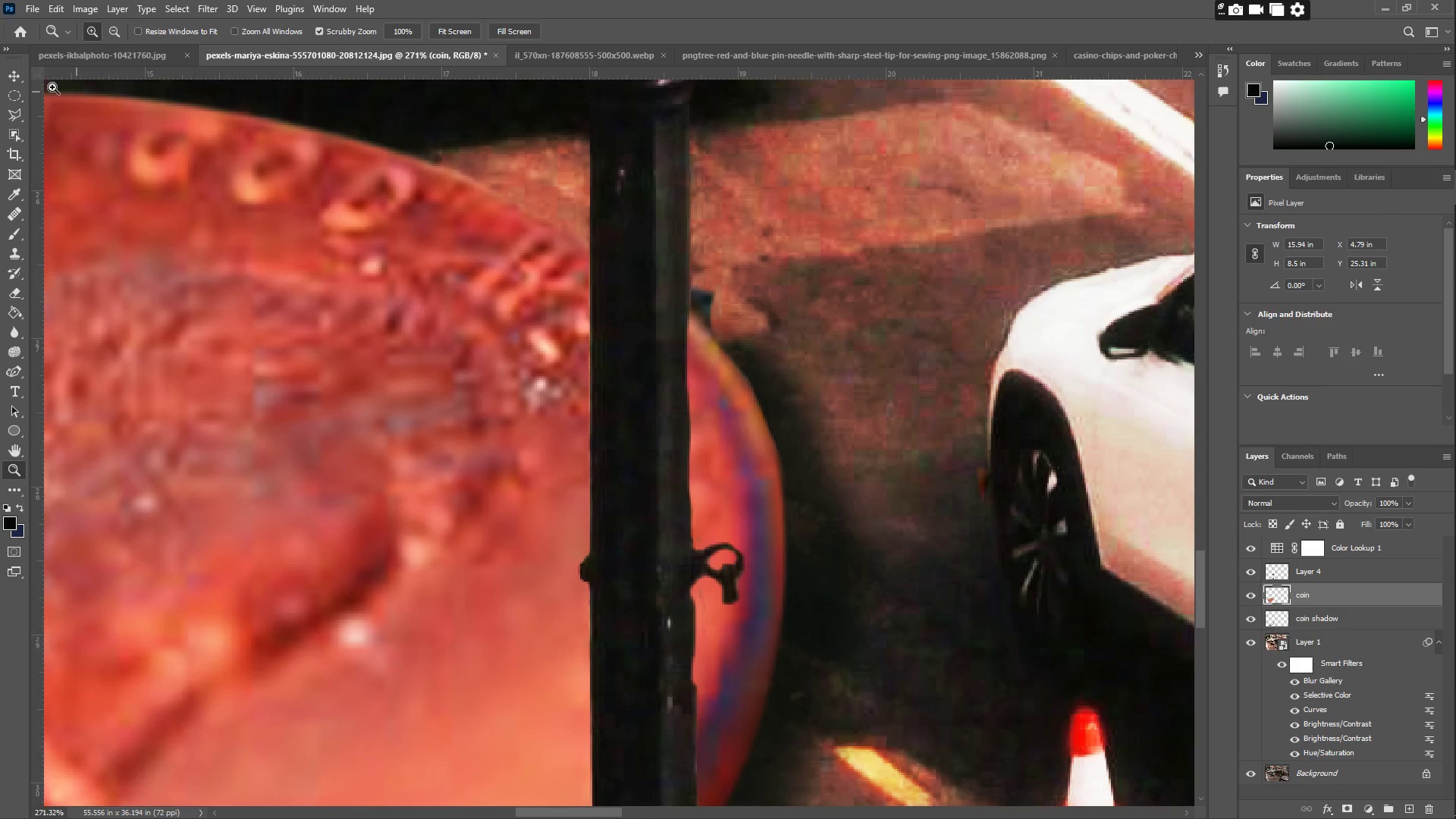 
left_click([17, 80])
 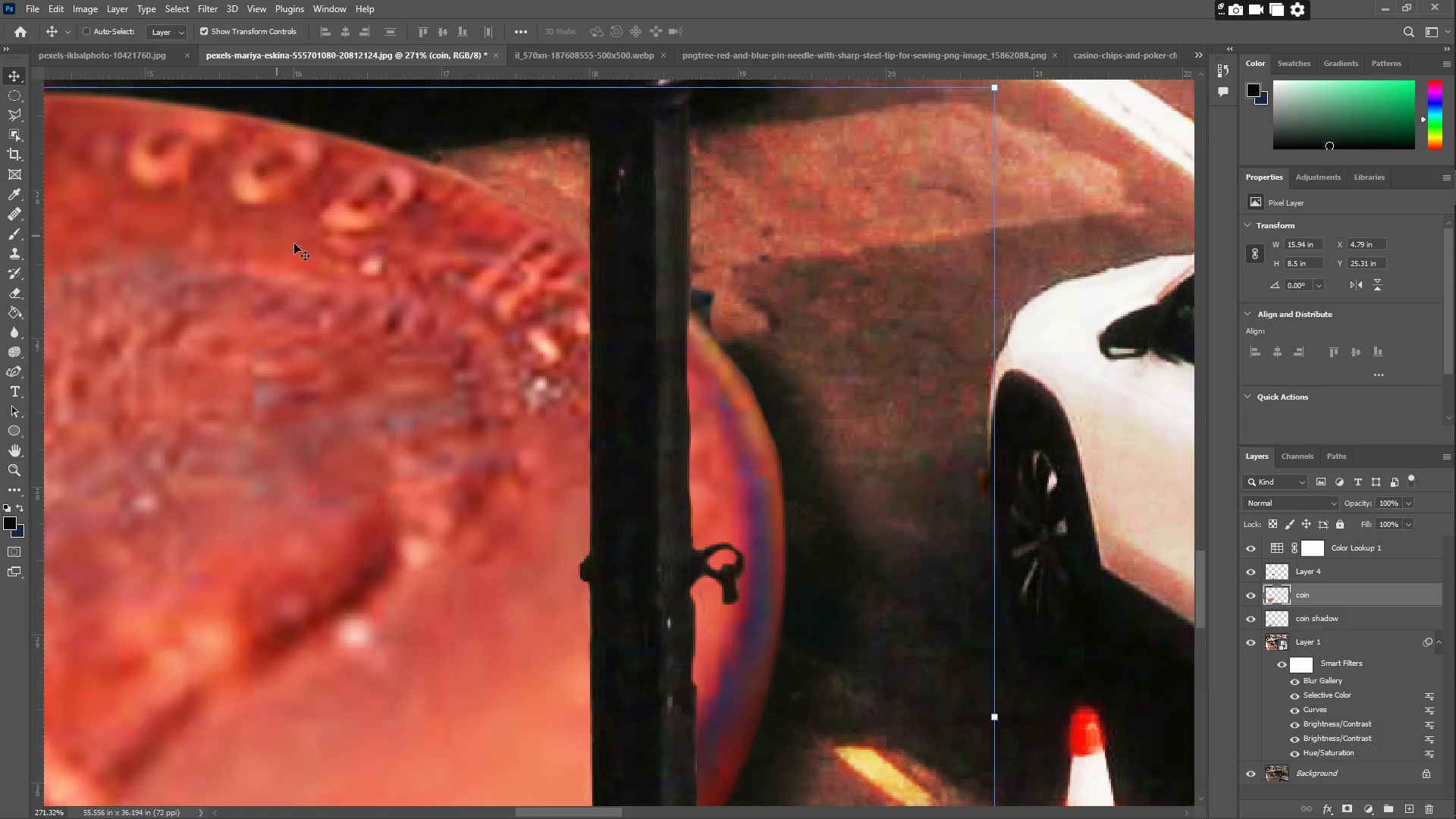 
right_click([432, 281])
 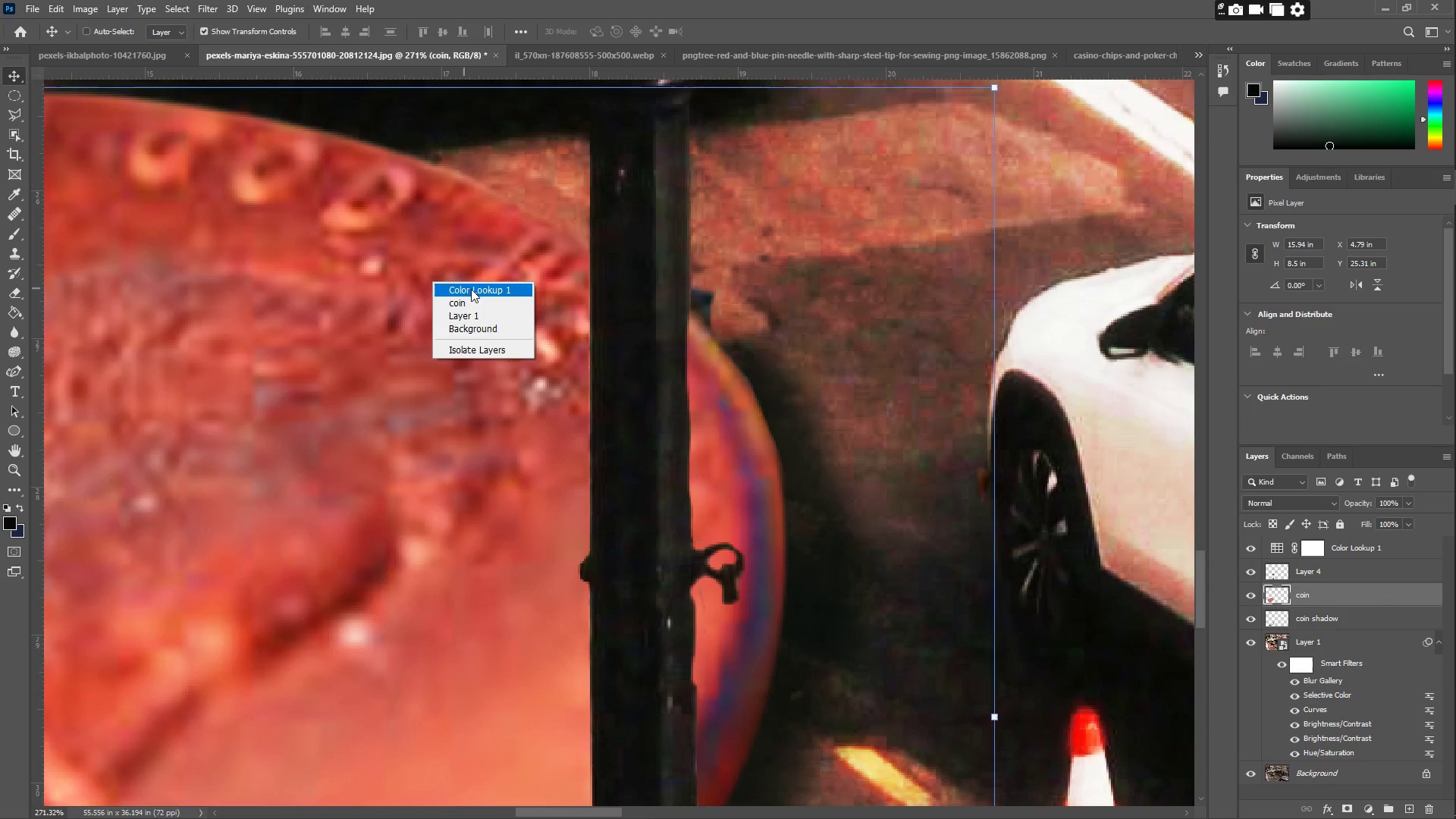 
left_click([471, 289])
 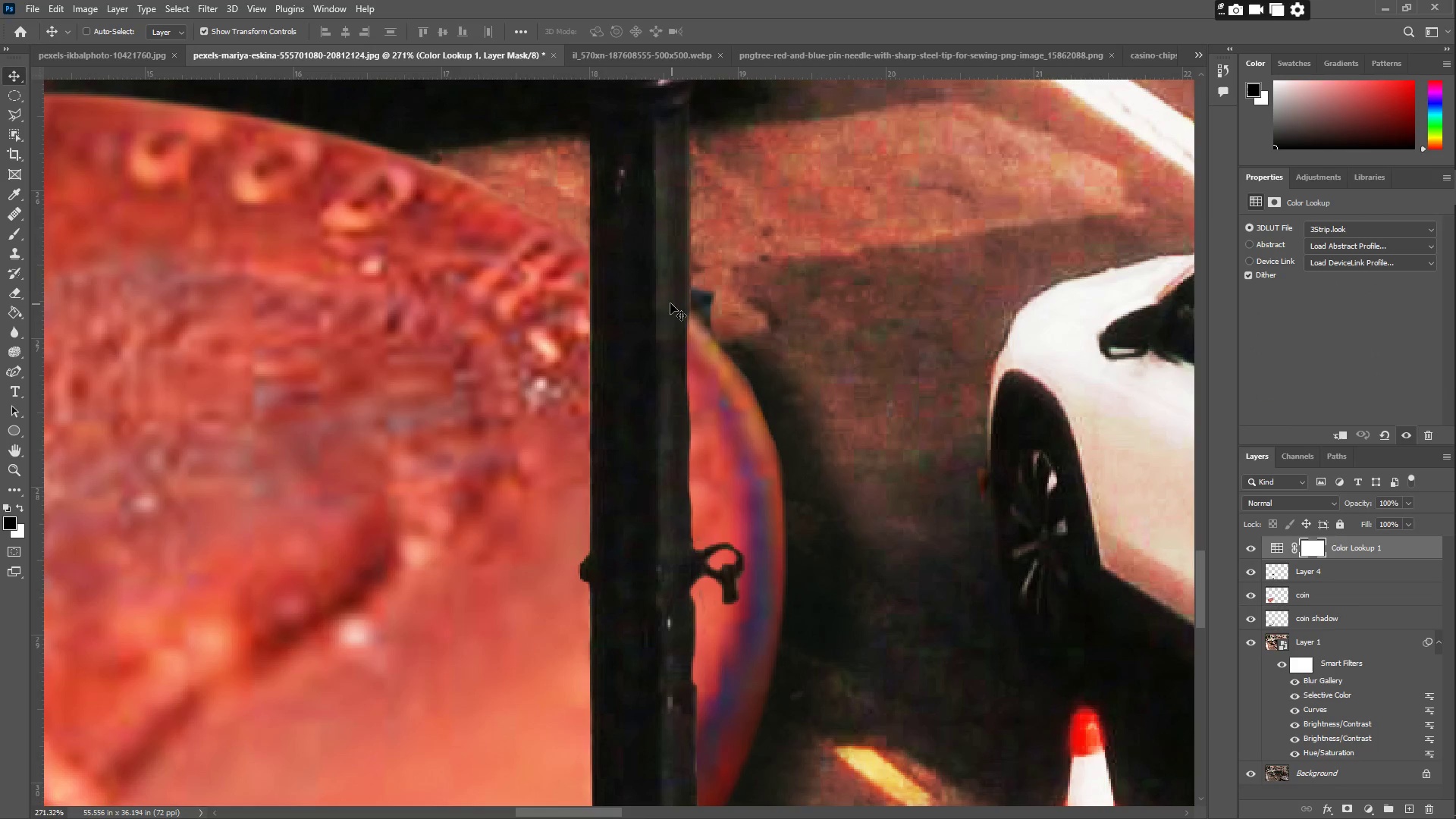 
left_click([698, 310])
 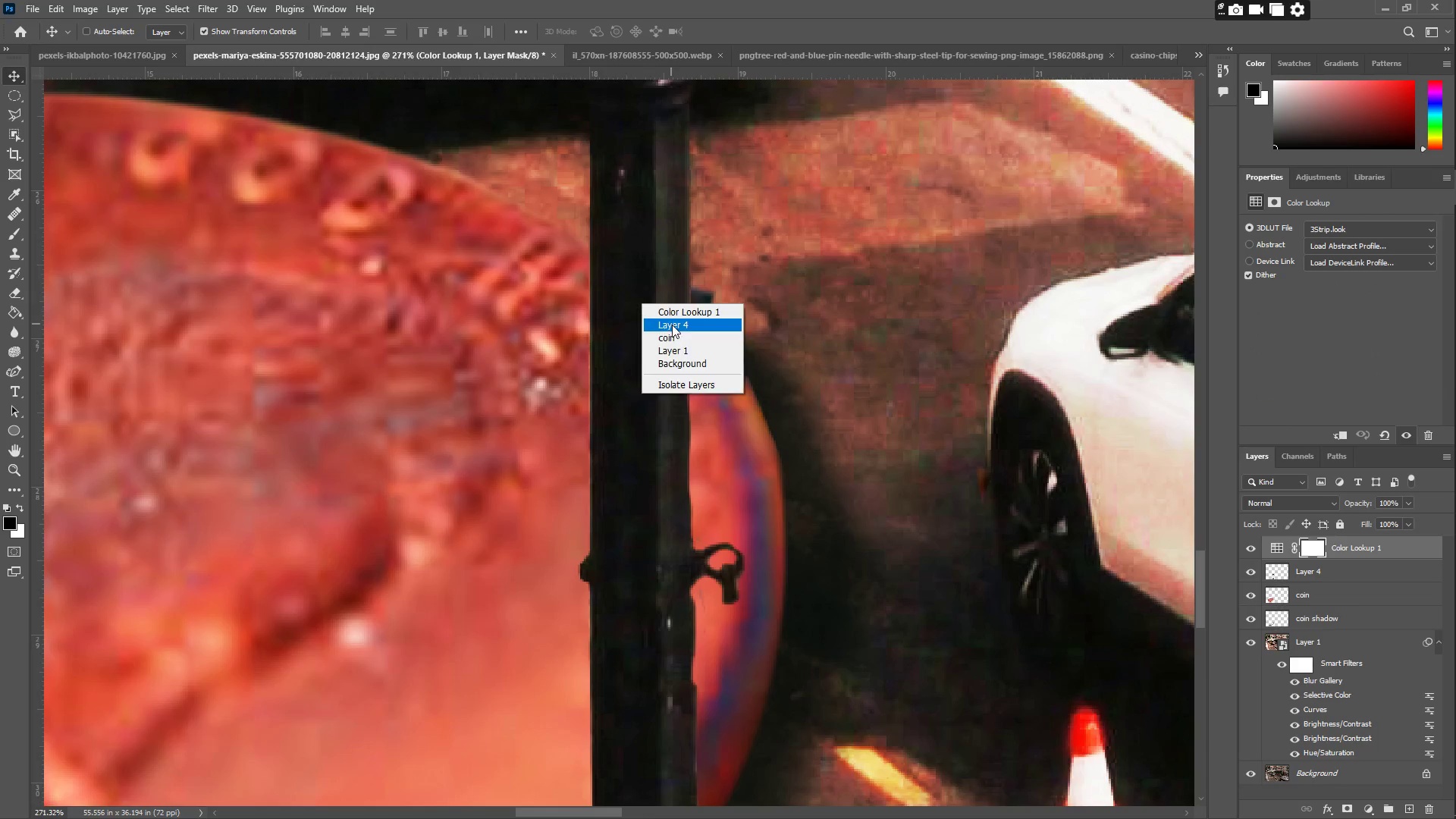 
left_click([679, 331])
 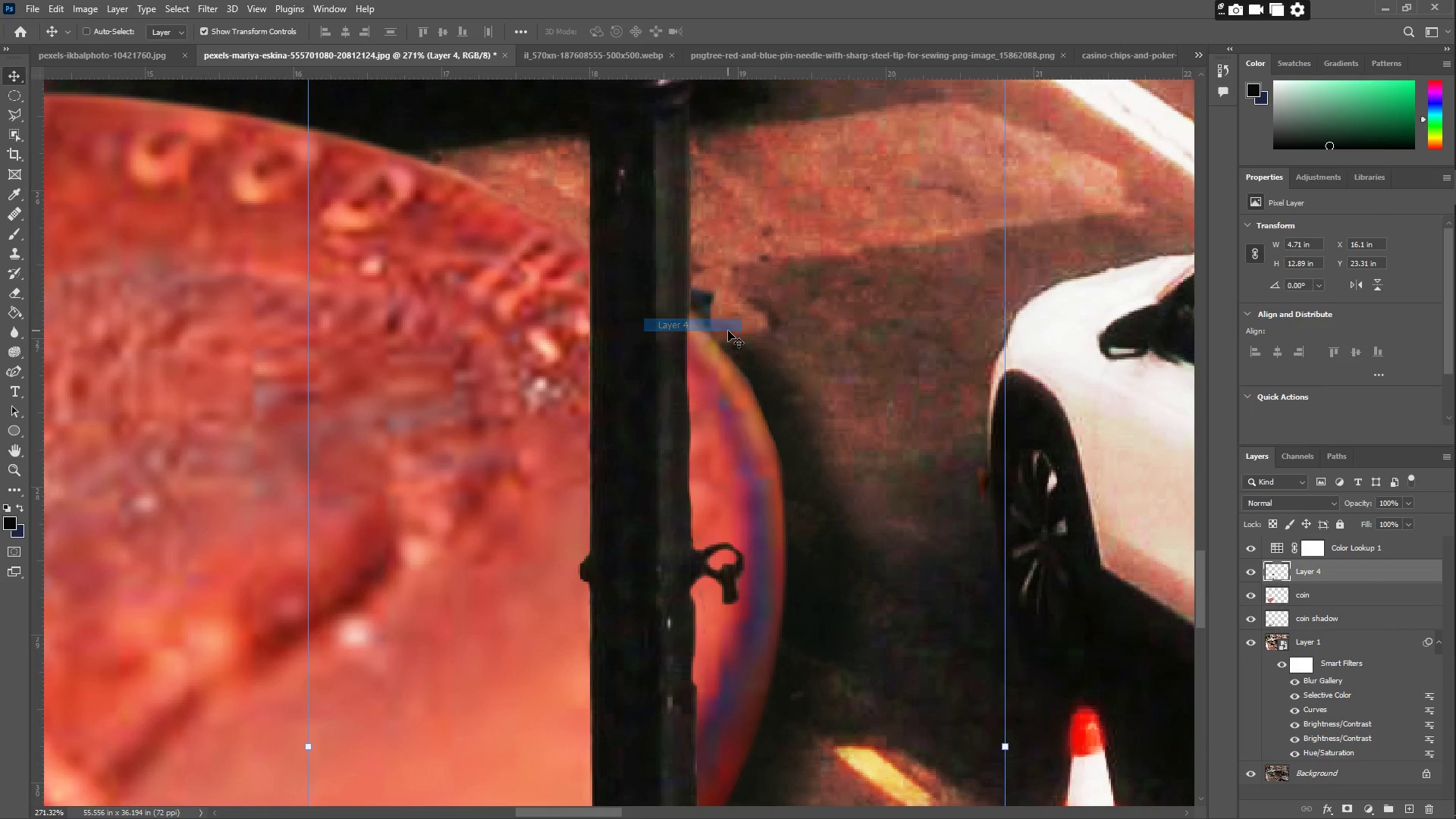 
key(E)
 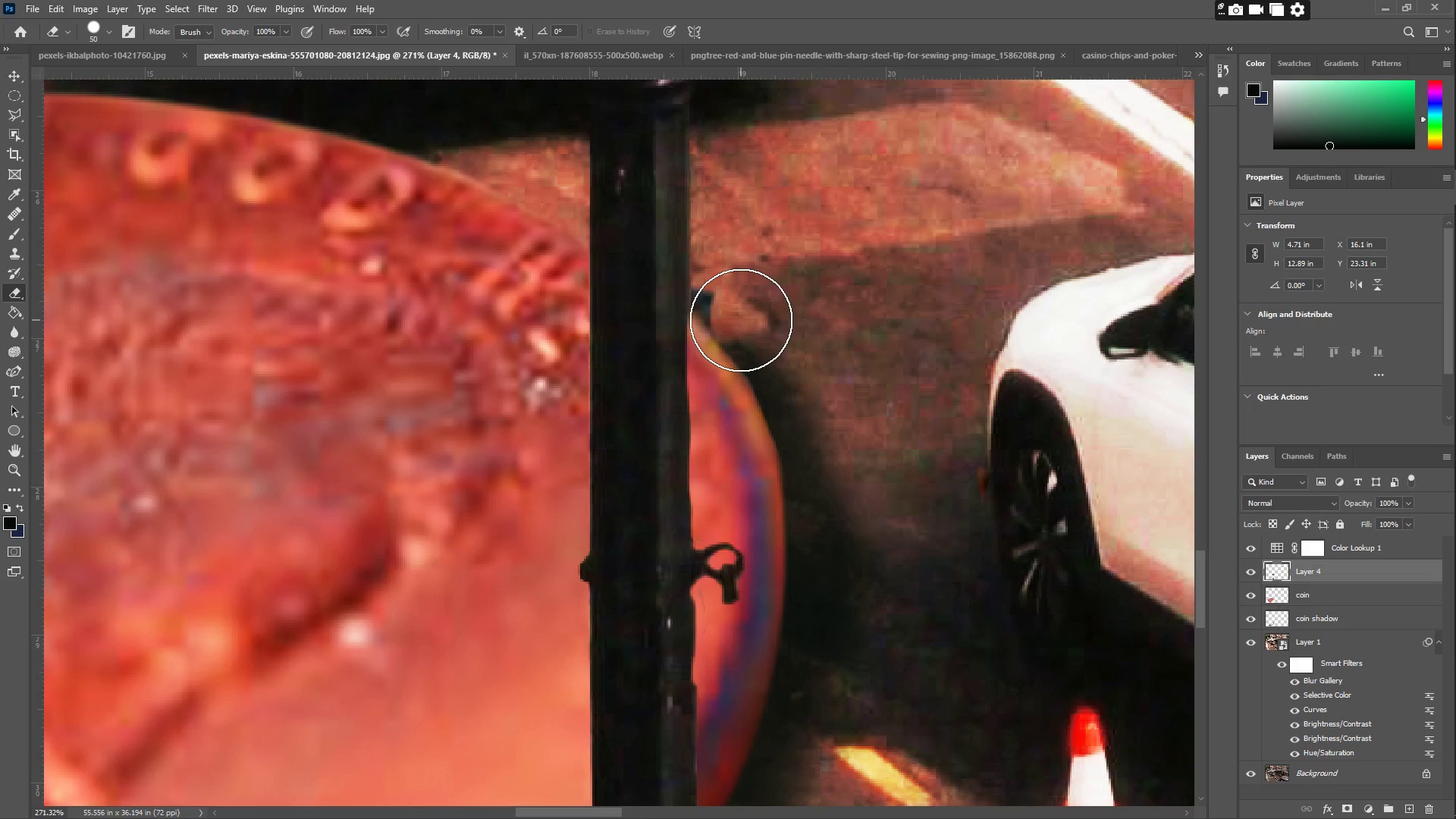 
left_click([741, 320])
 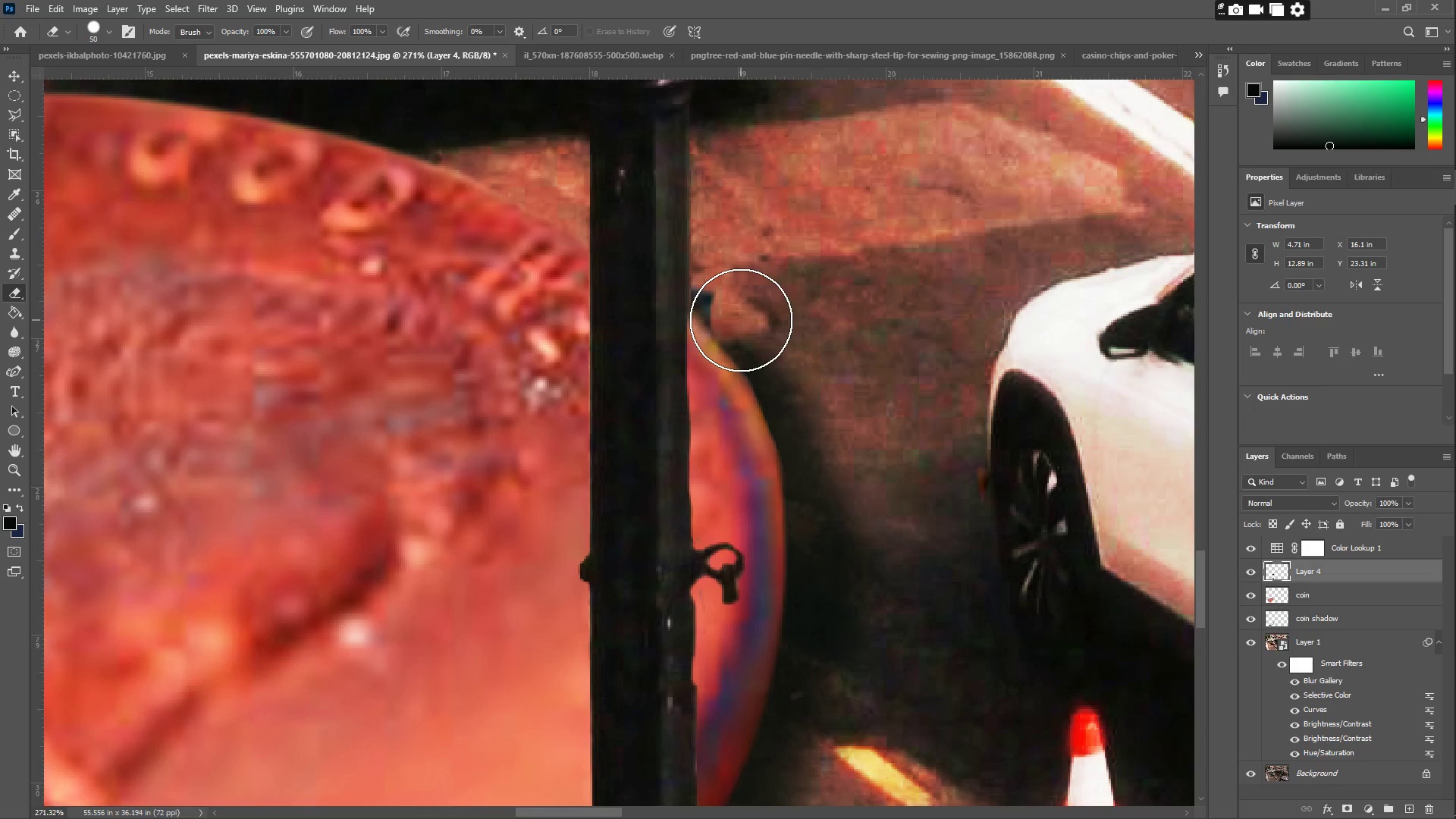 
left_click([741, 320])
 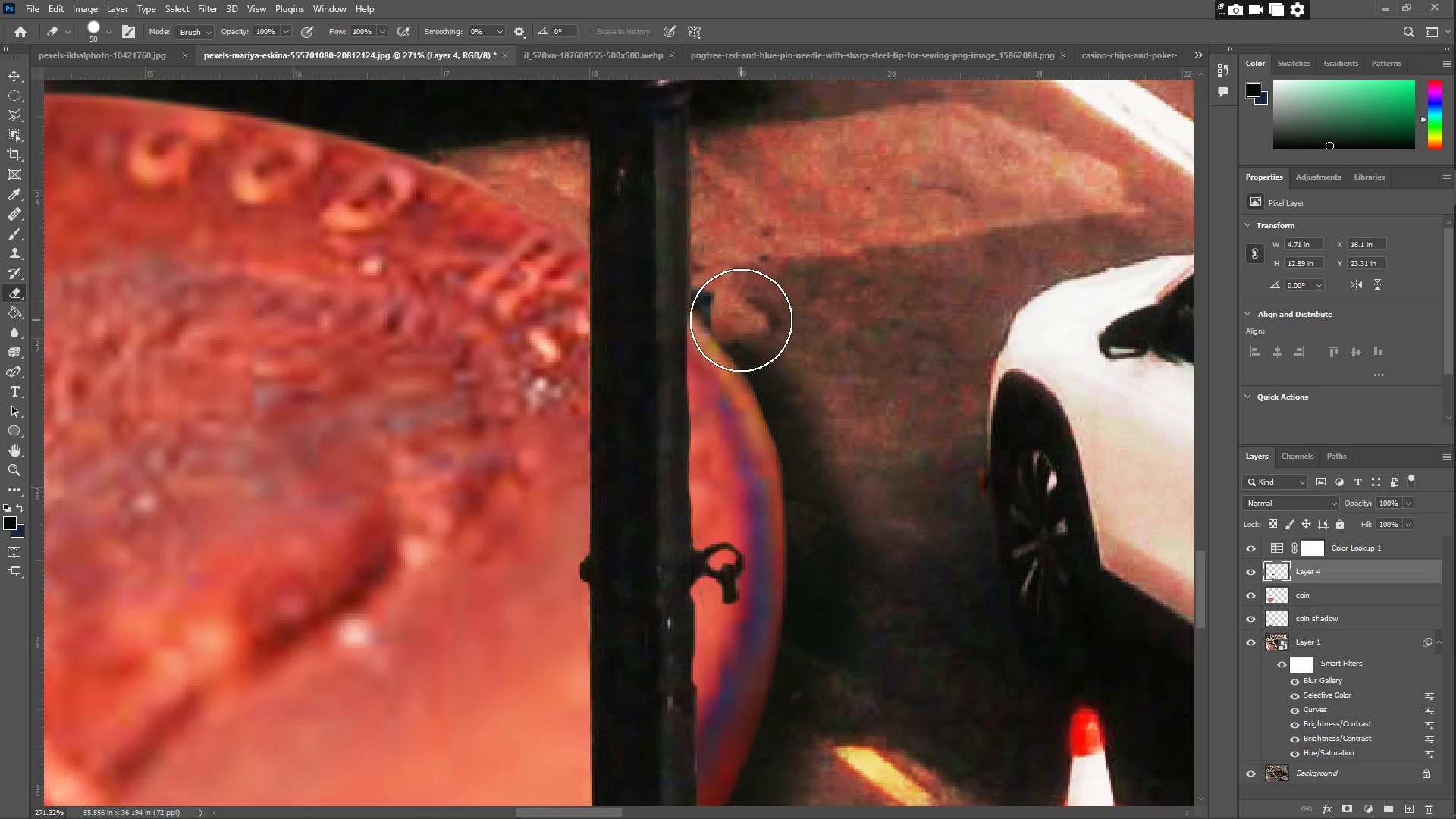 
hold_key(key=ControlLeft, duration=1.53)
 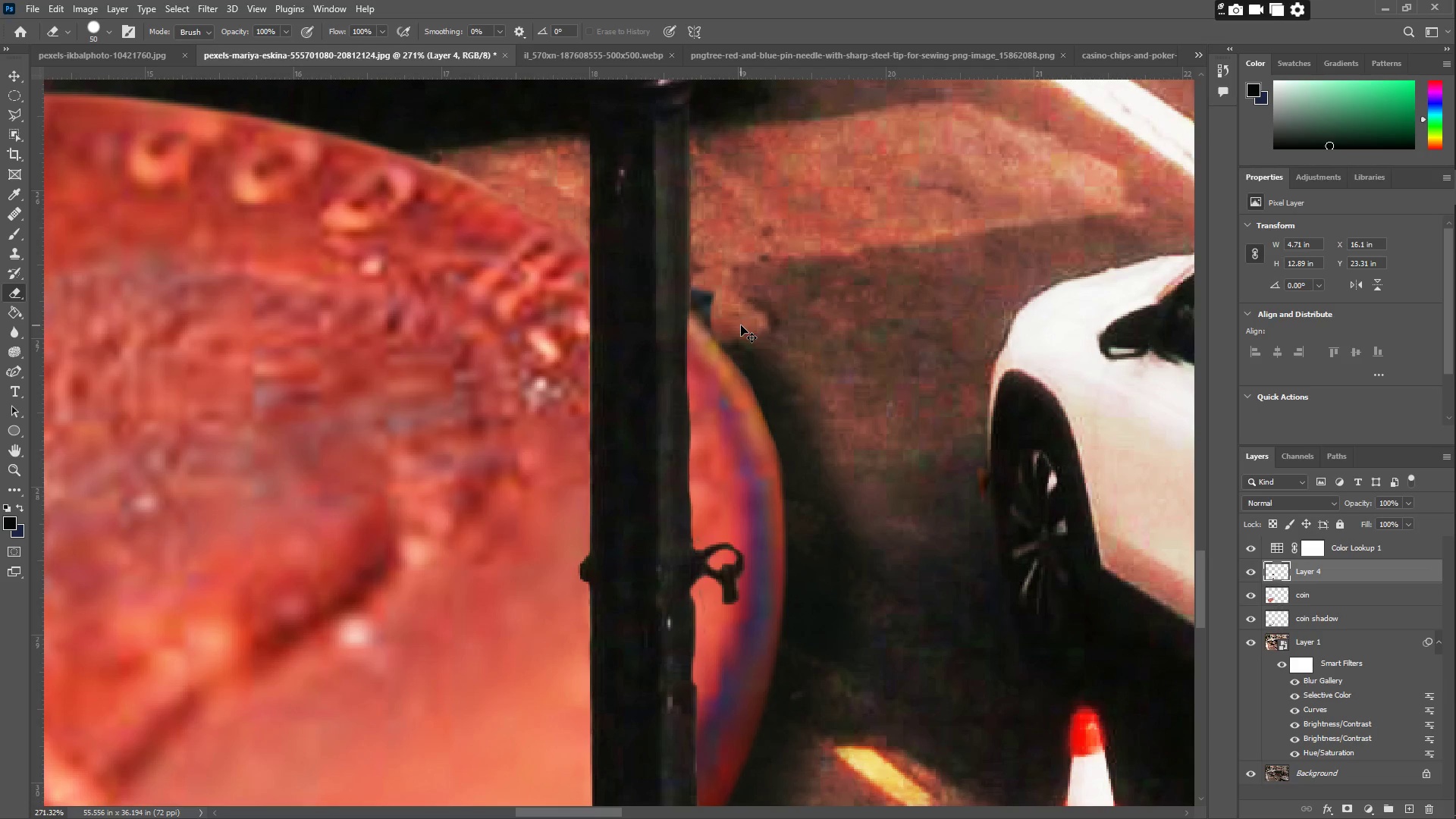 
key(Control+ControlLeft)
 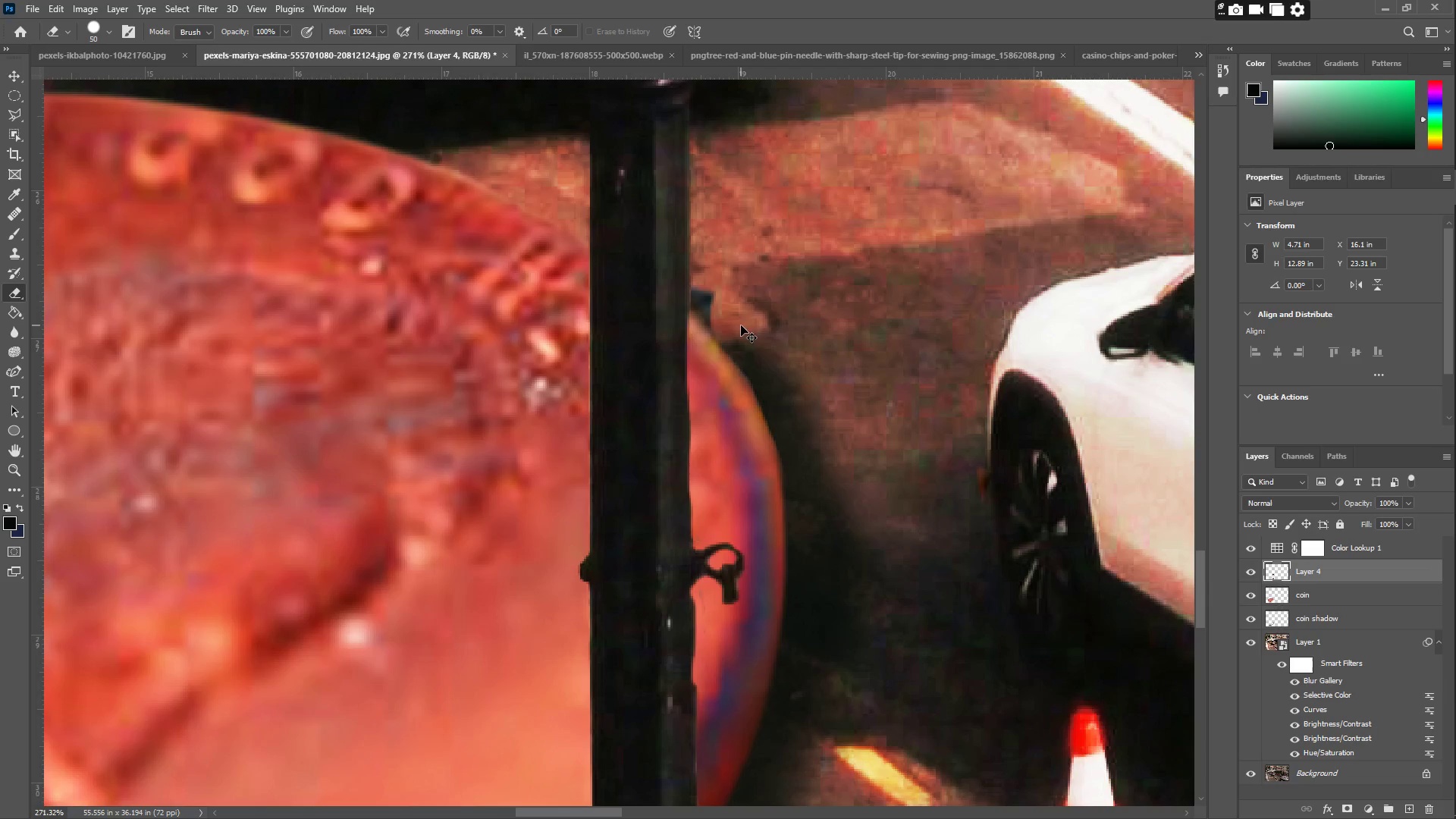 
key(Control+ControlLeft)
 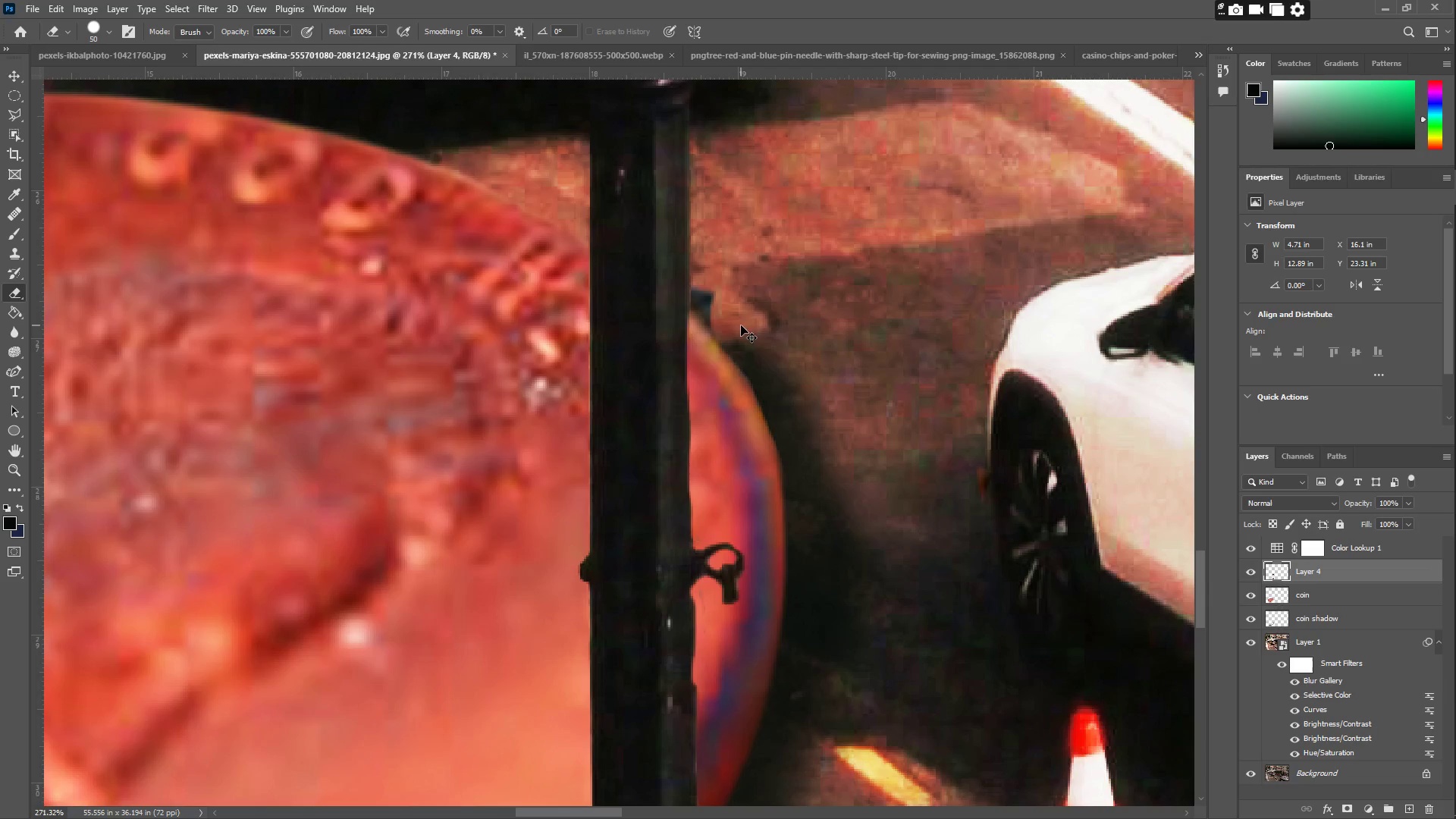 
key(Control+ControlLeft)
 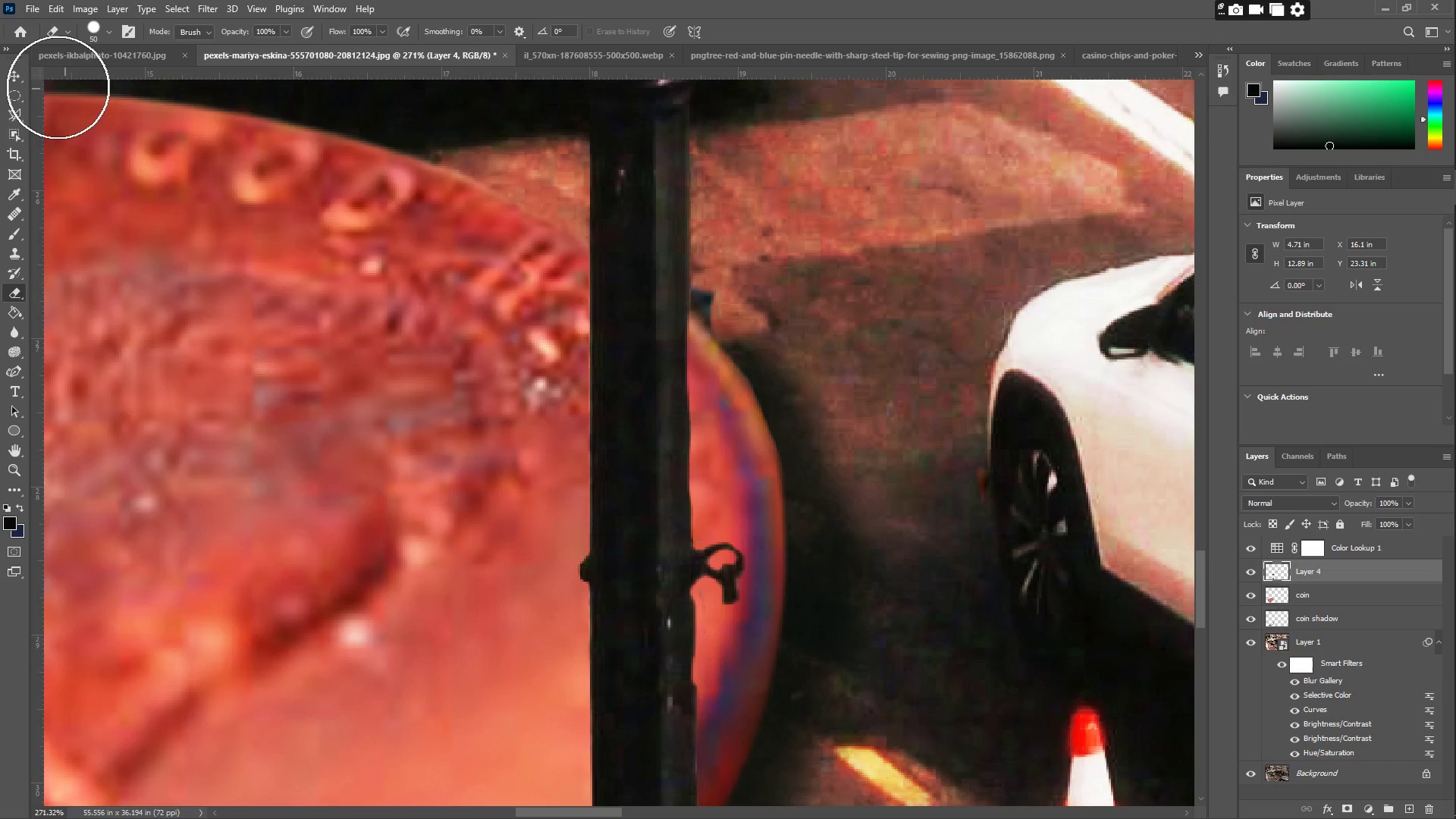 
key(Control+ControlLeft)
 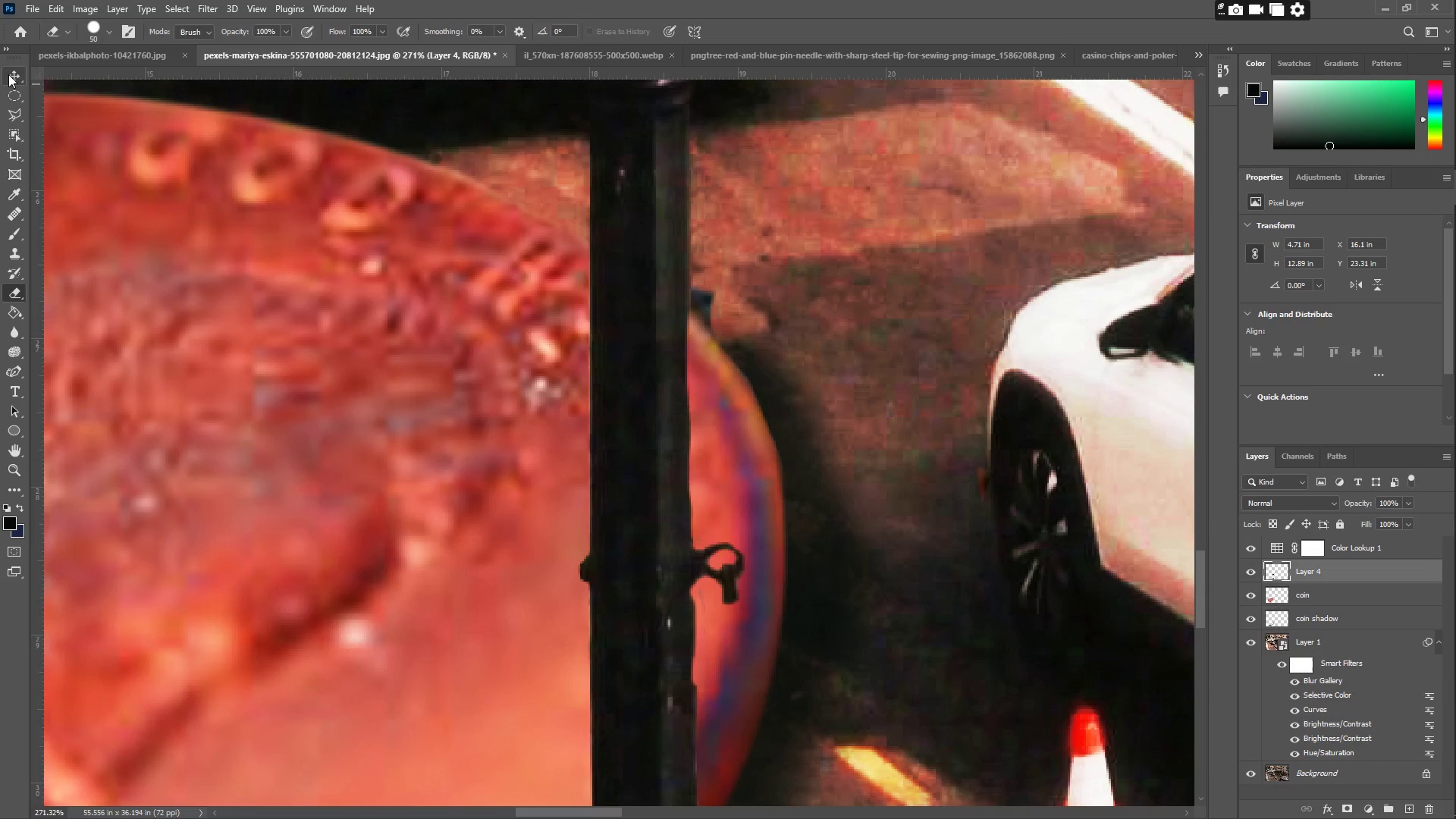 
left_click([8, 74])
 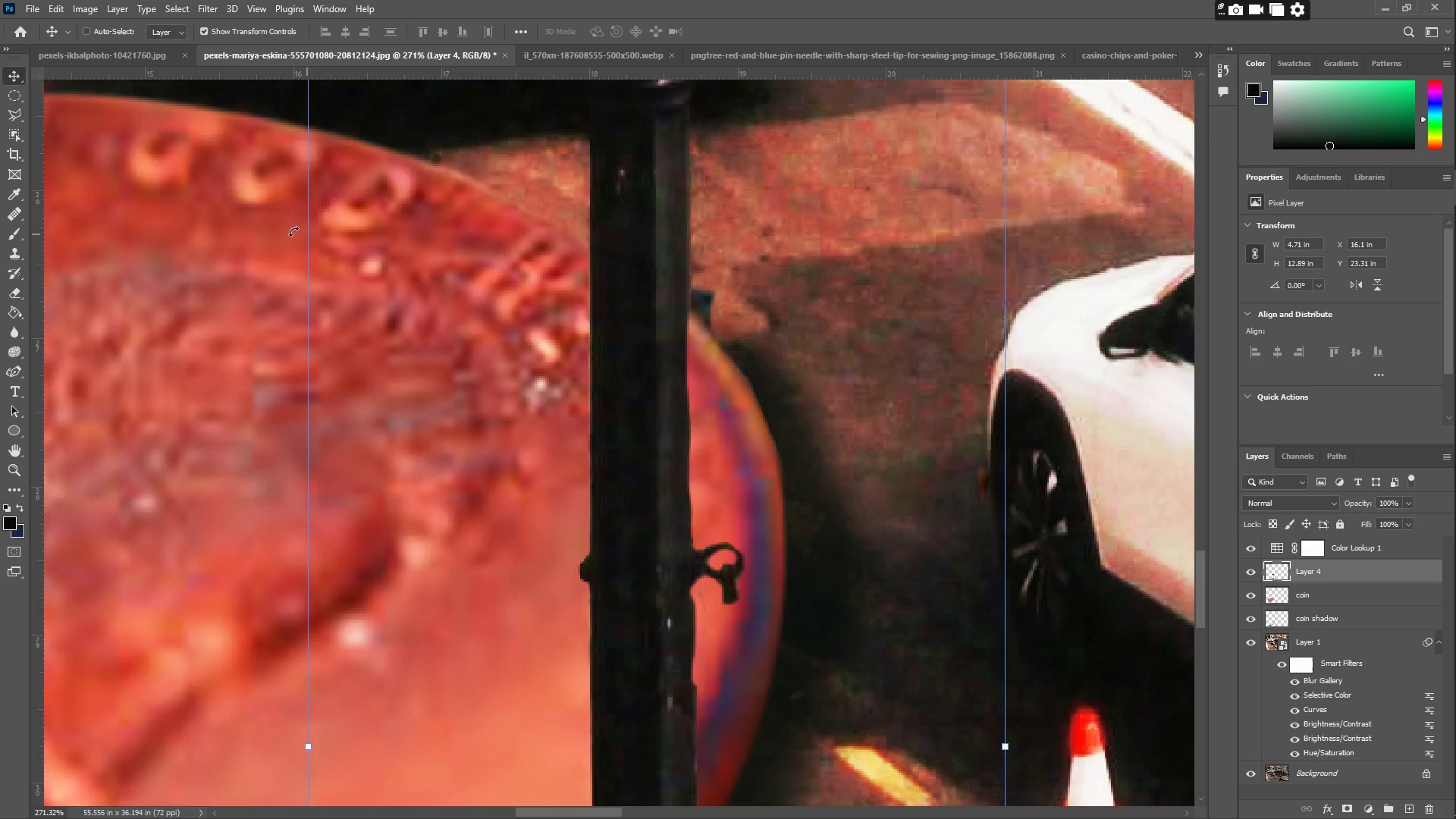 
right_click([272, 221])
 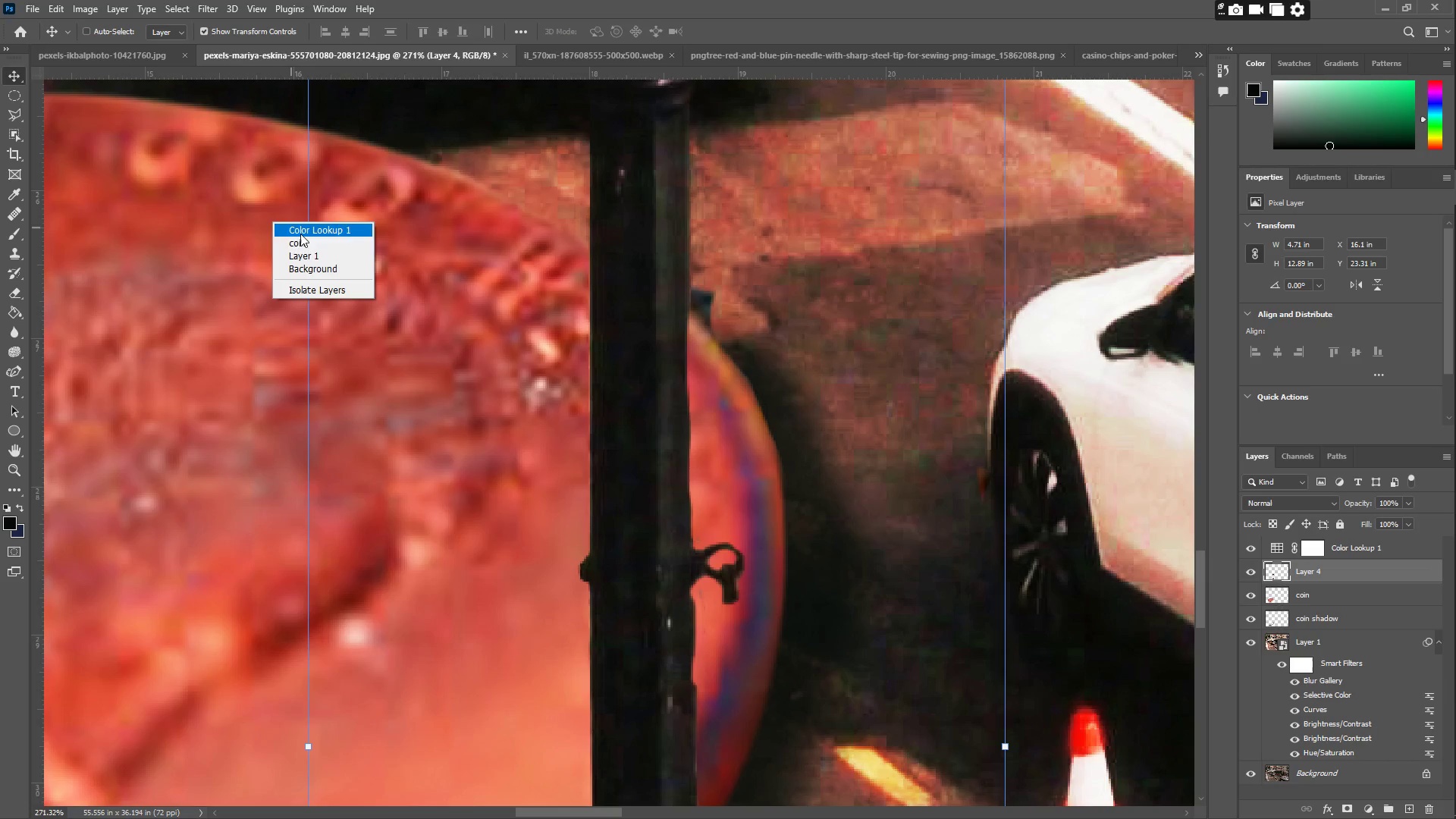 
left_click([303, 240])
 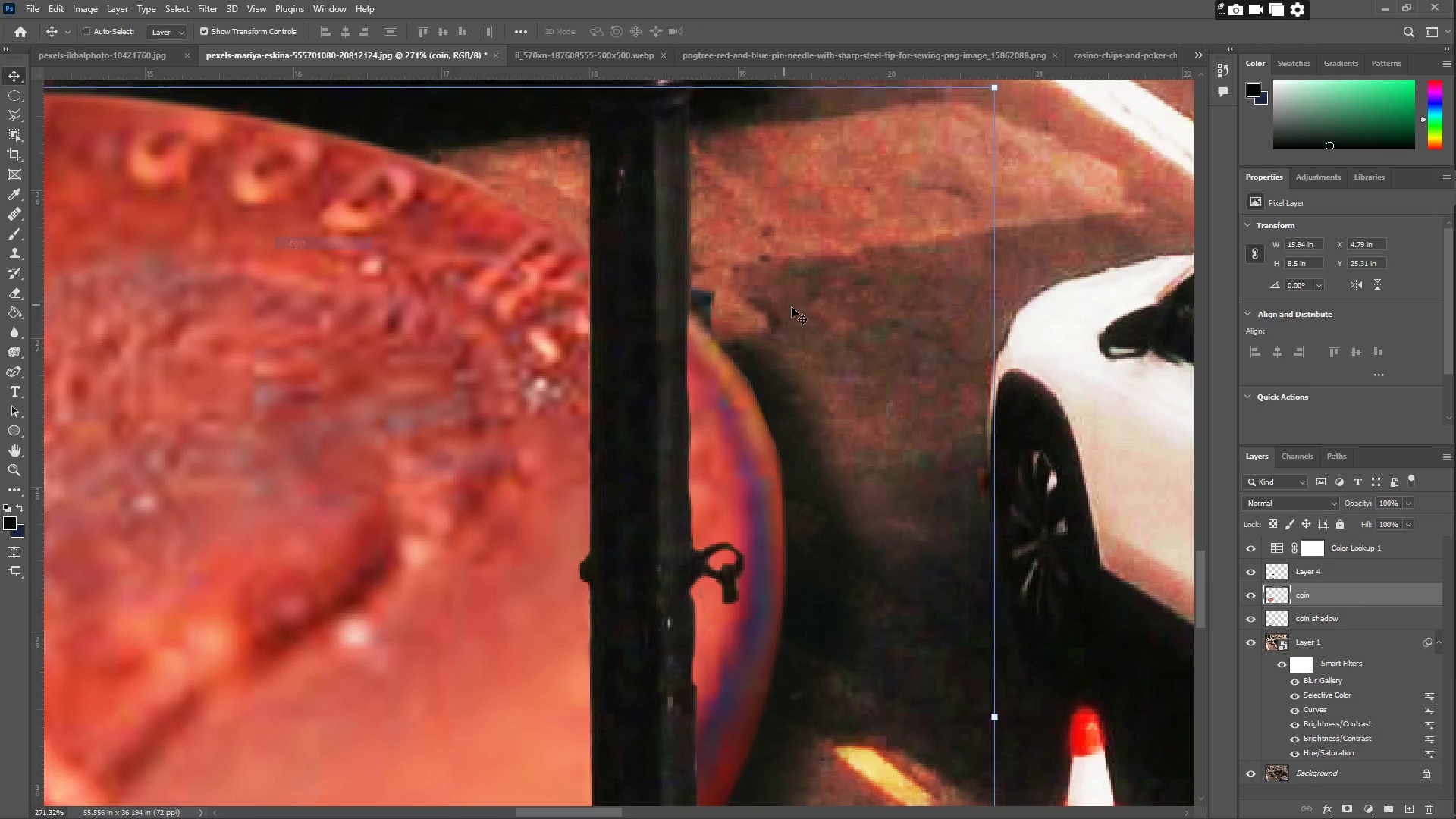 
key(E)
 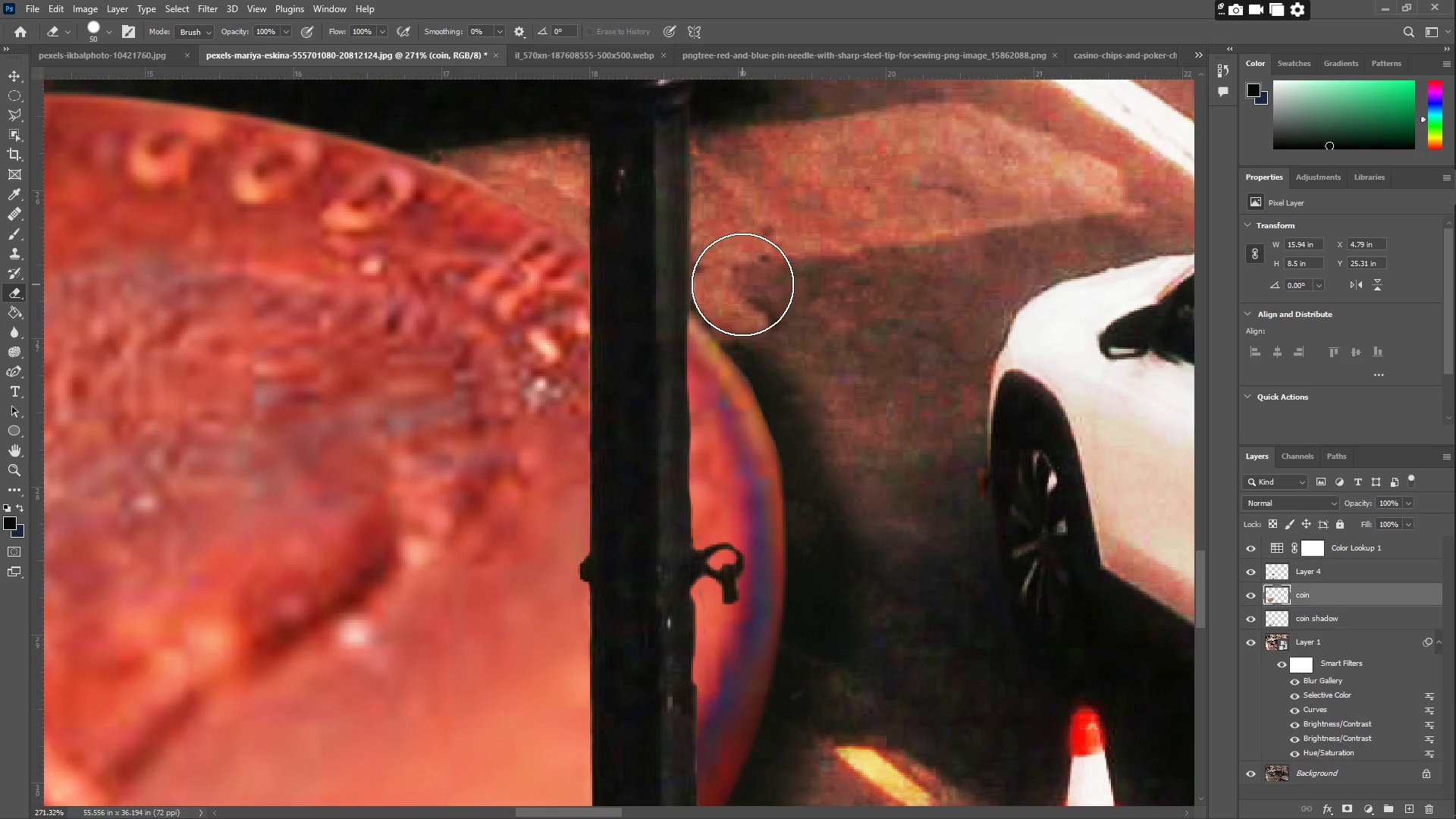 
double_click([745, 290])
 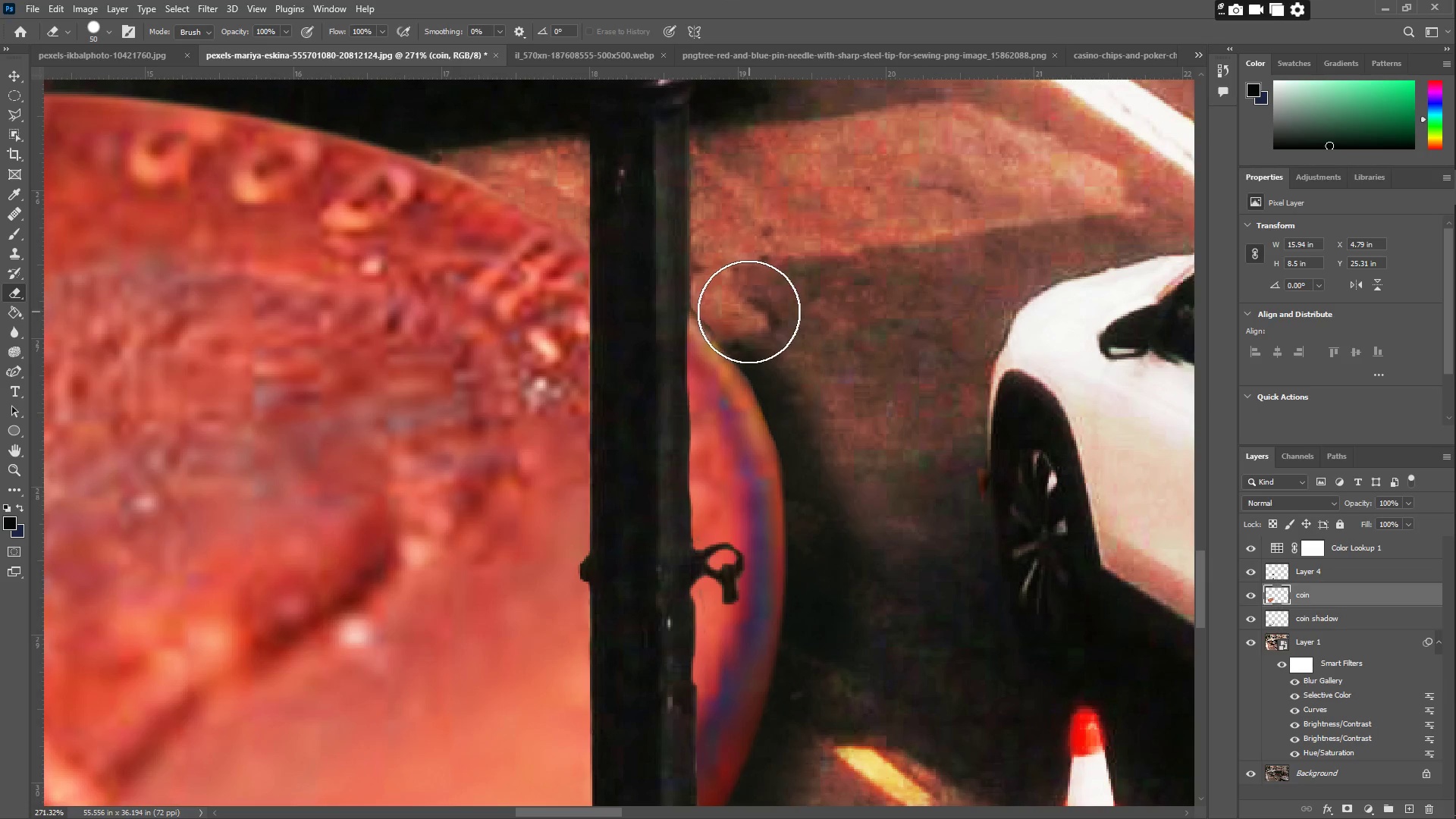 
double_click([738, 286])
 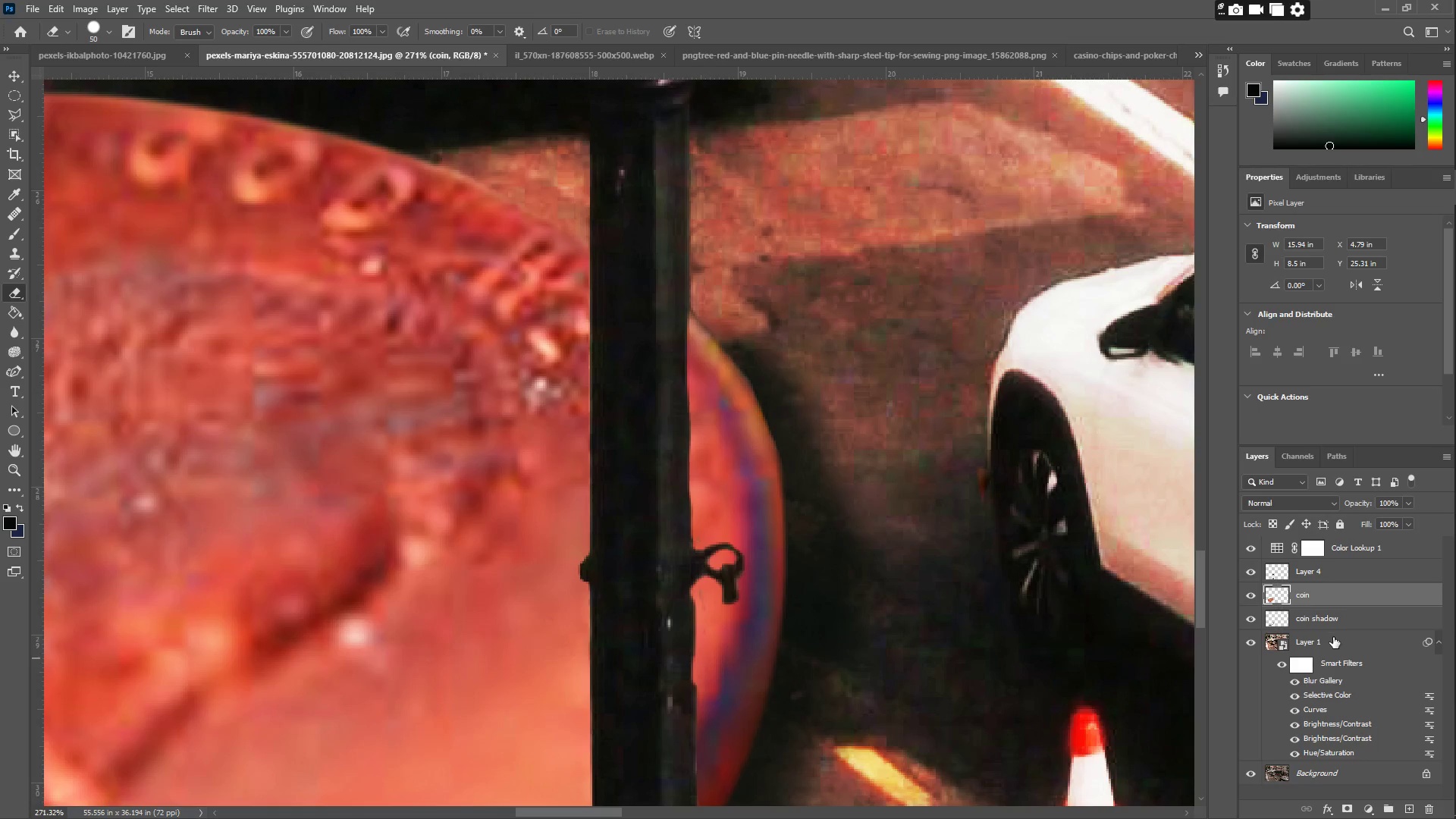 
left_click([1329, 623])
 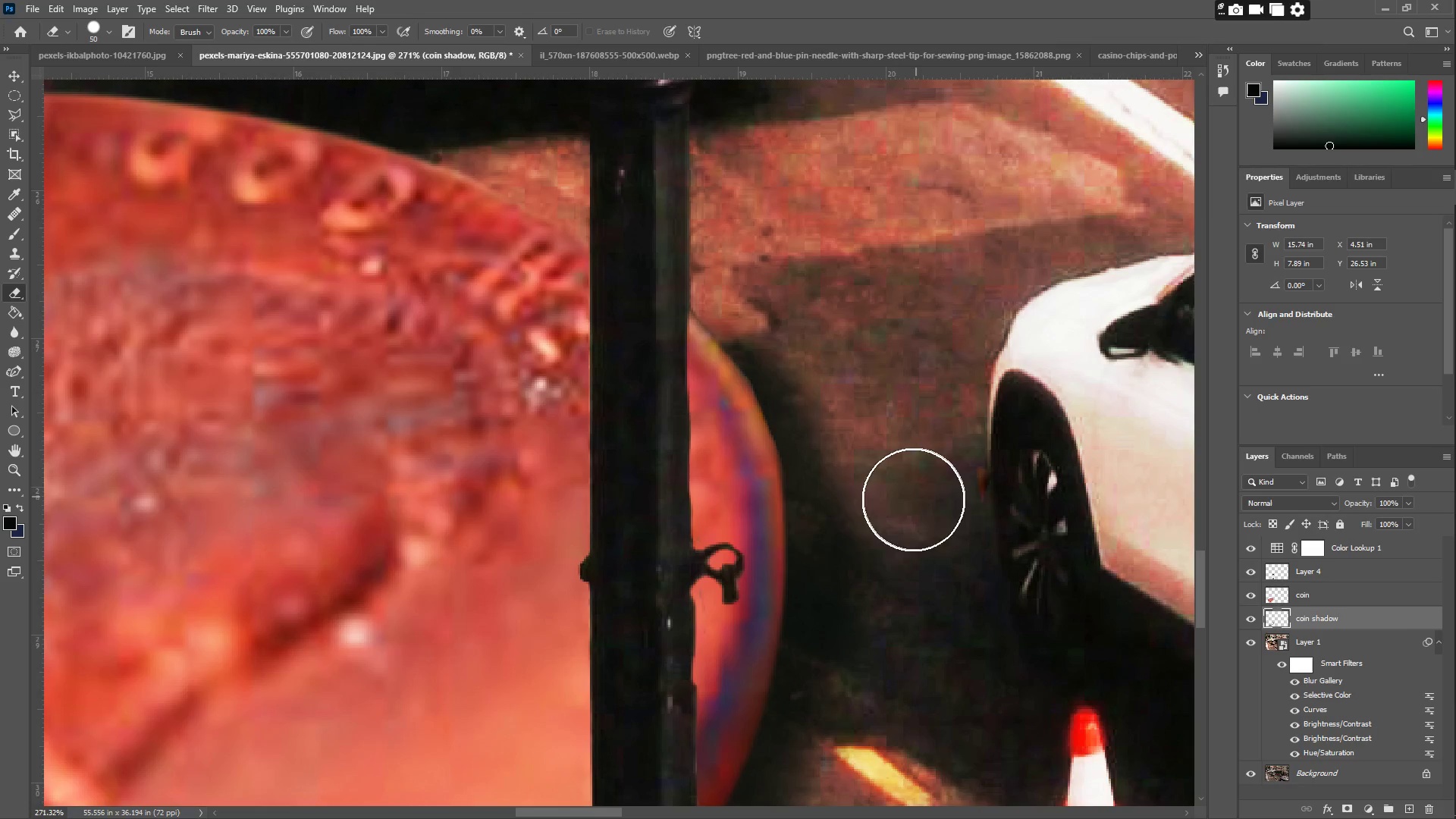 
type(bbb)
 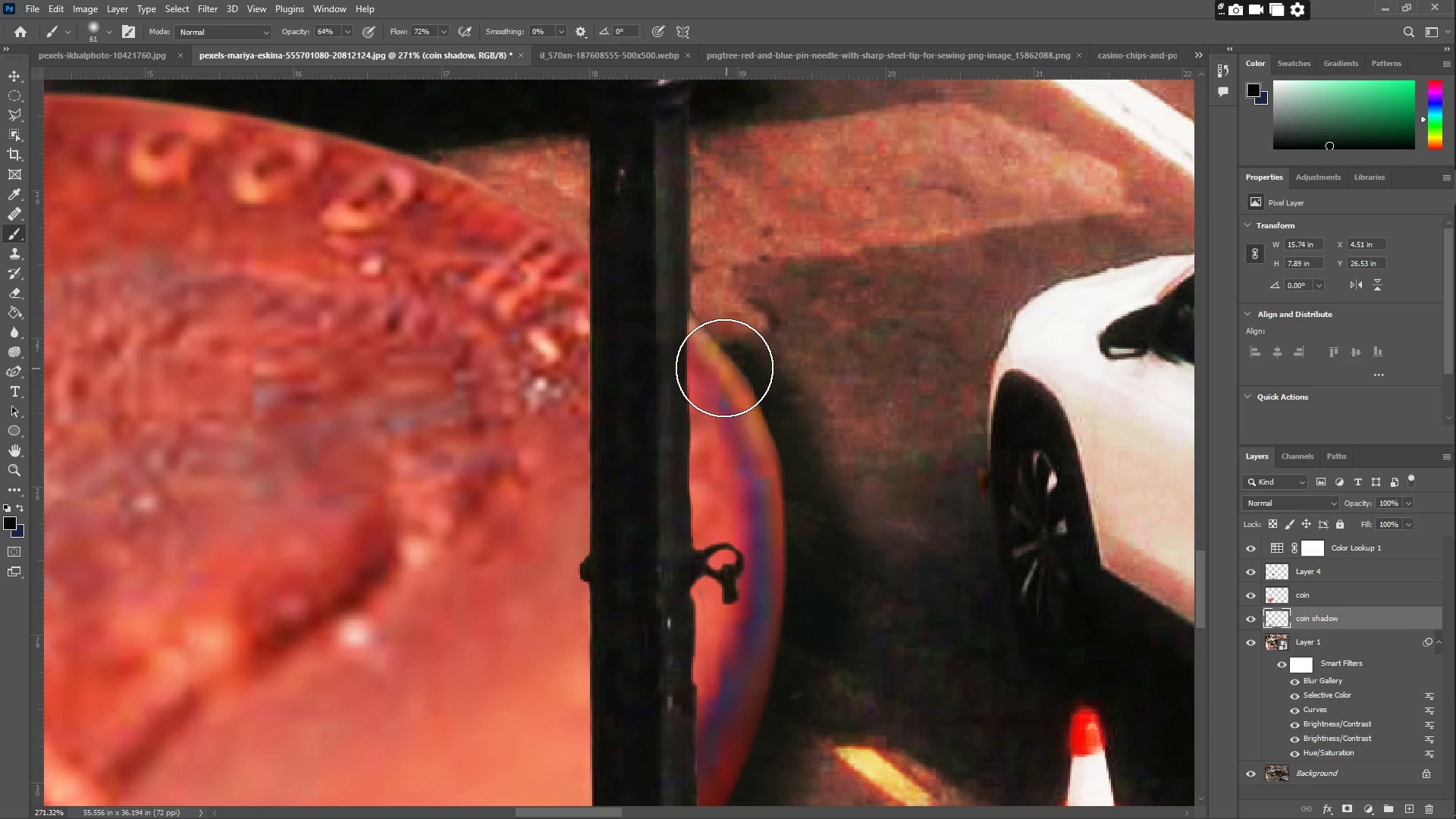 
left_click_drag(start_coordinate=[720, 365], to_coordinate=[704, 368])
 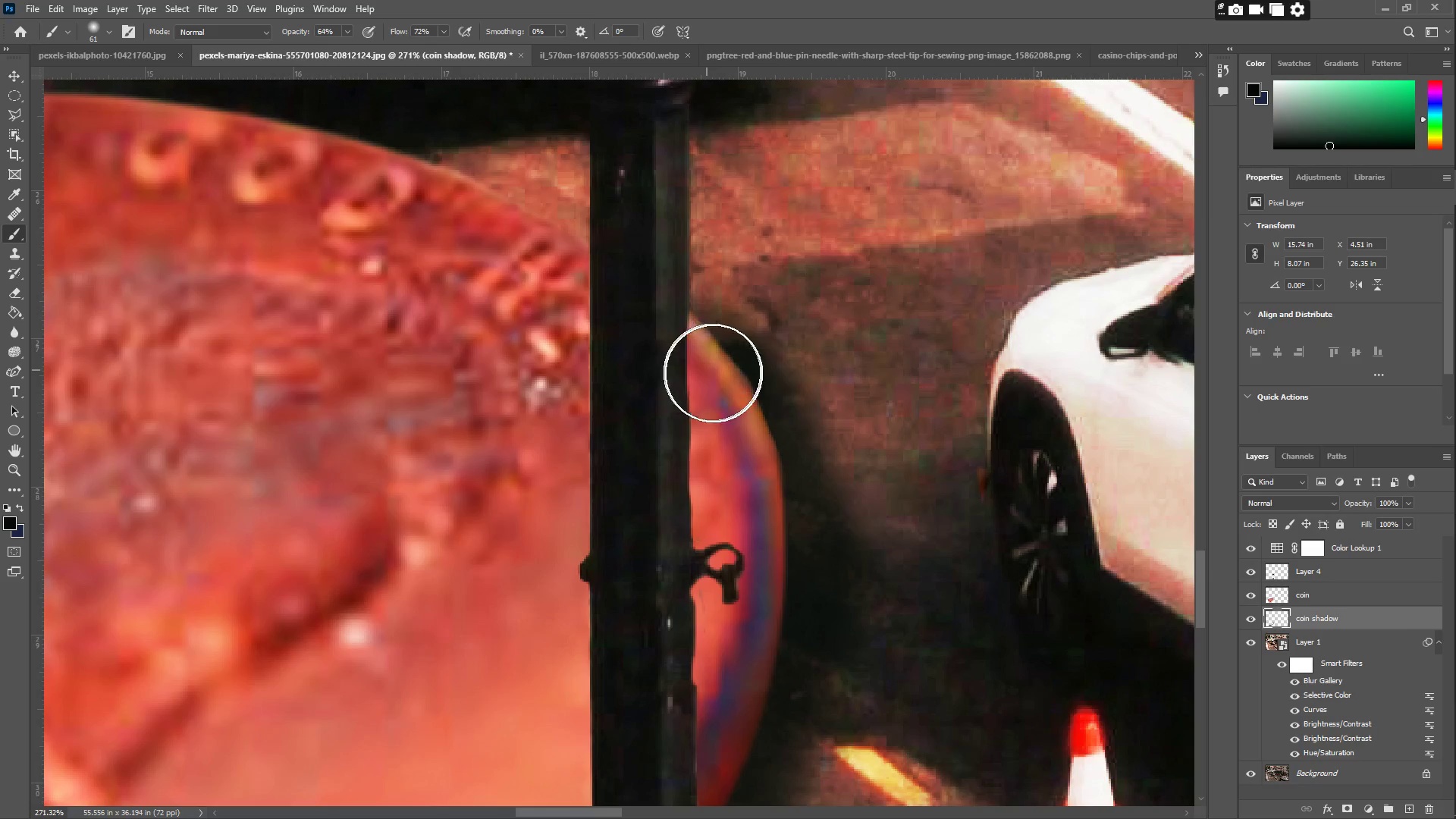 
left_click_drag(start_coordinate=[724, 378], to_coordinate=[681, 365])
 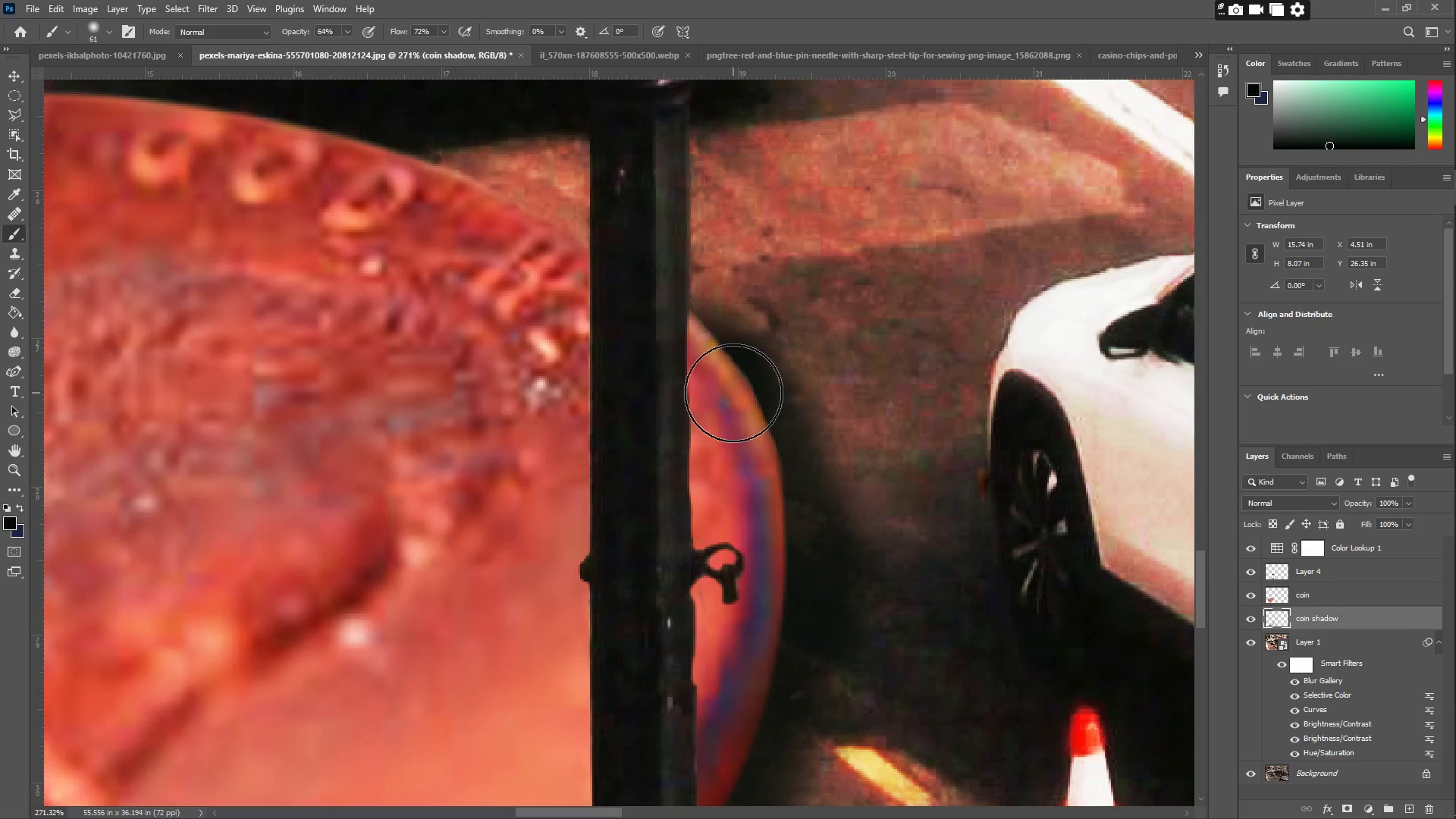 
left_click_drag(start_coordinate=[730, 391], to_coordinate=[681, 370])
 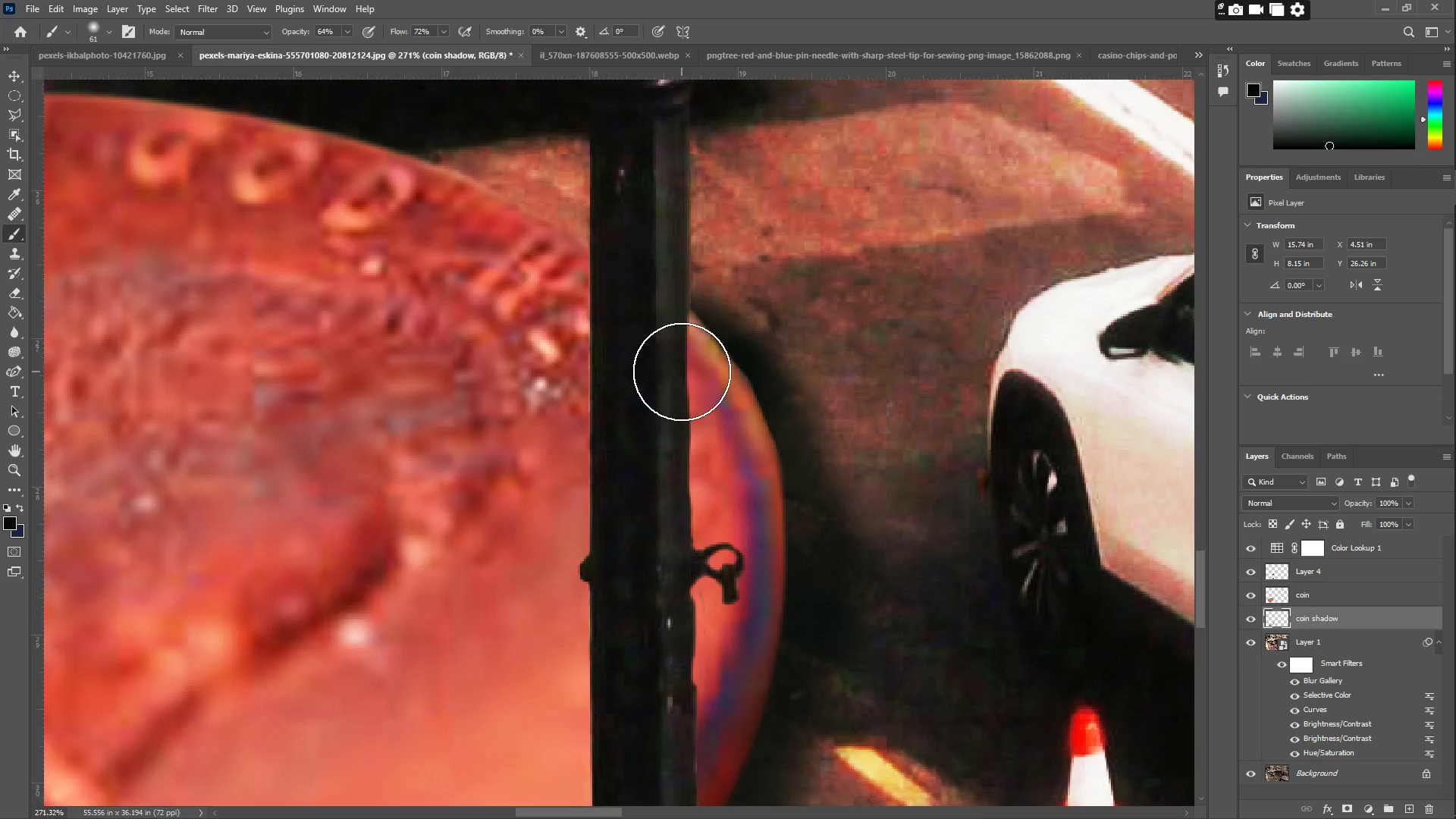 
scroll: coordinate [682, 351], scroll_direction: up, amount: 8.0
 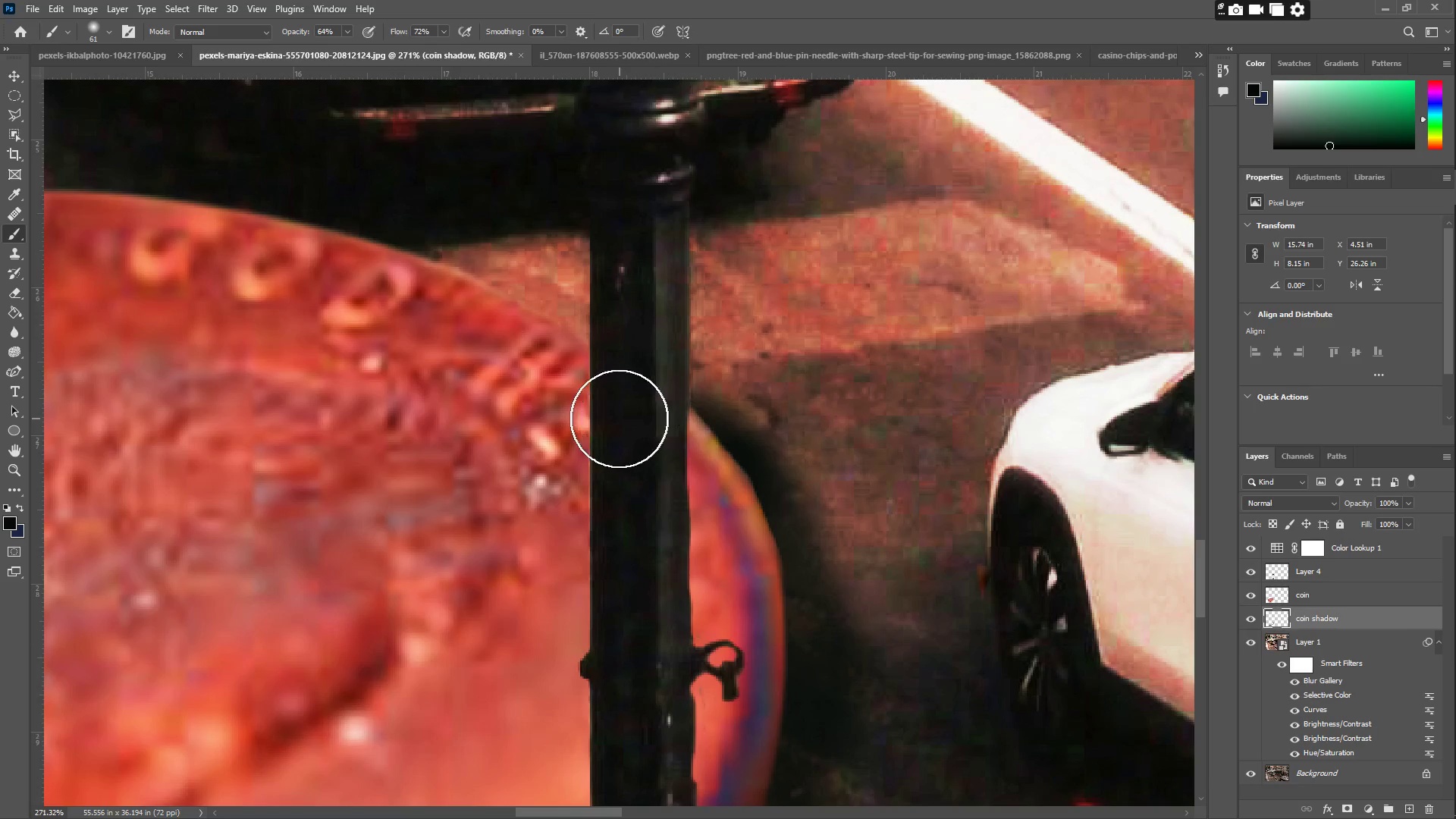 
left_click_drag(start_coordinate=[619, 418], to_coordinate=[444, 314])
 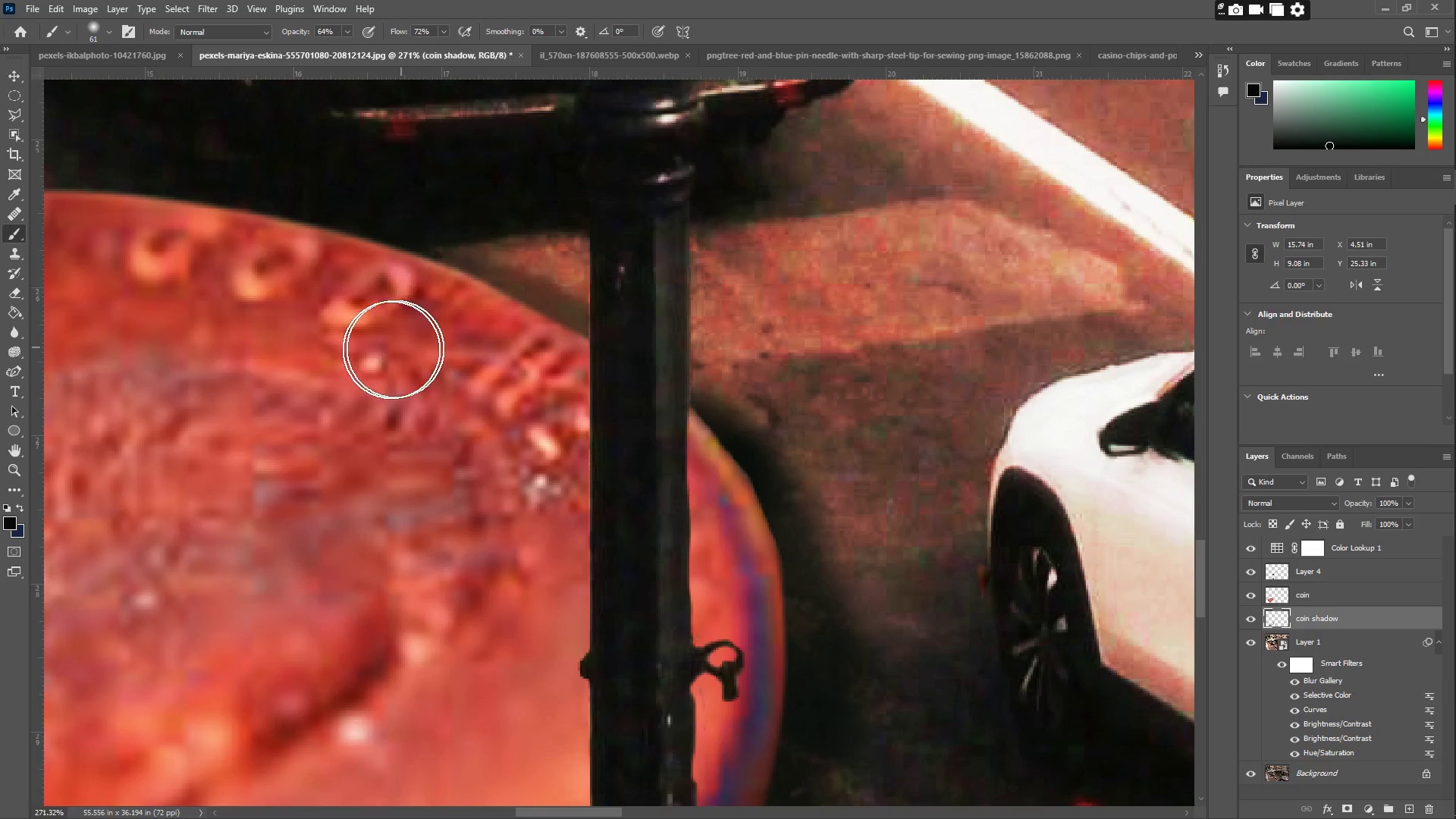 
type(zzz)
 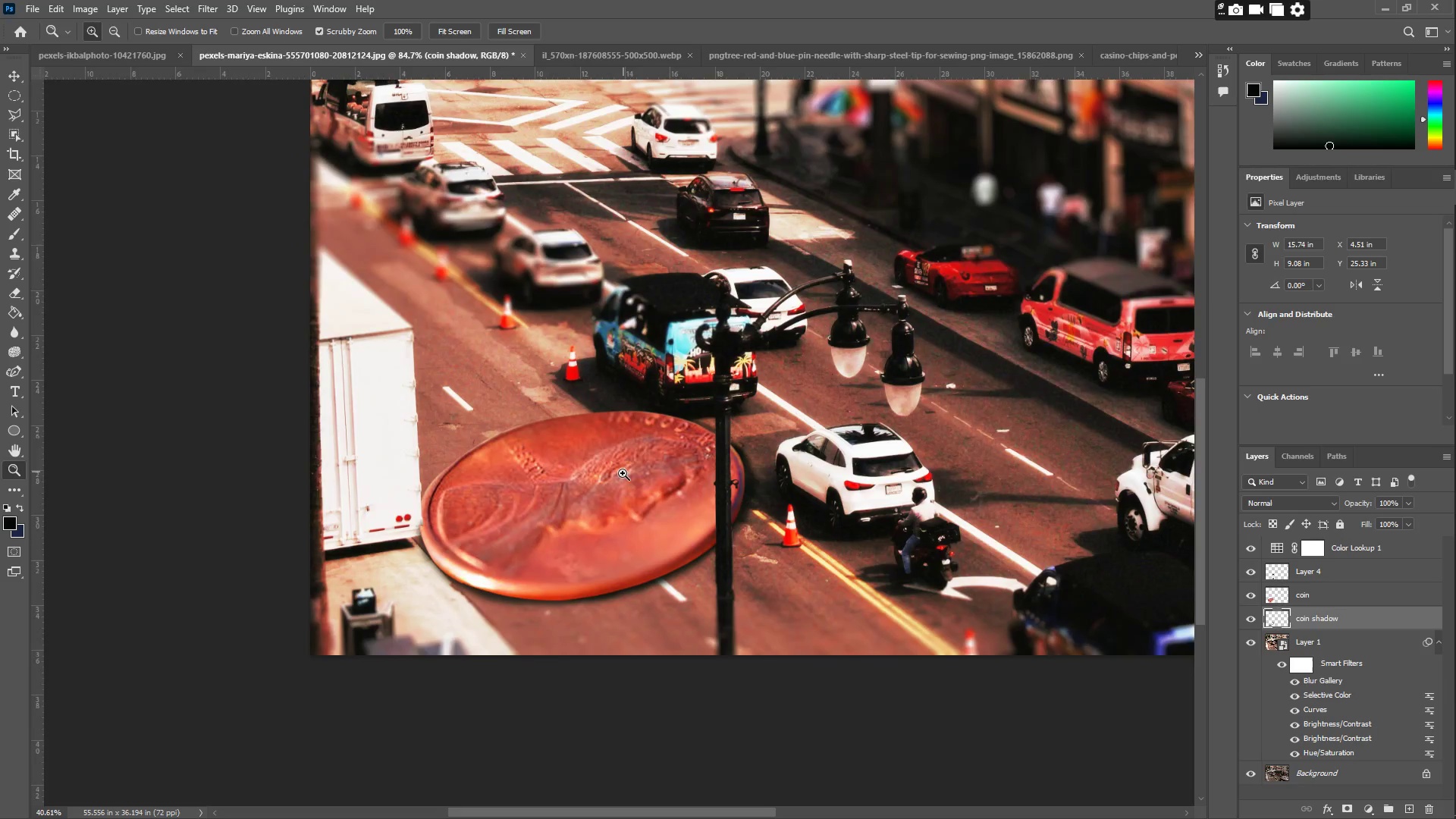 
left_click_drag(start_coordinate=[306, 419], to_coordinate=[233, 427])
 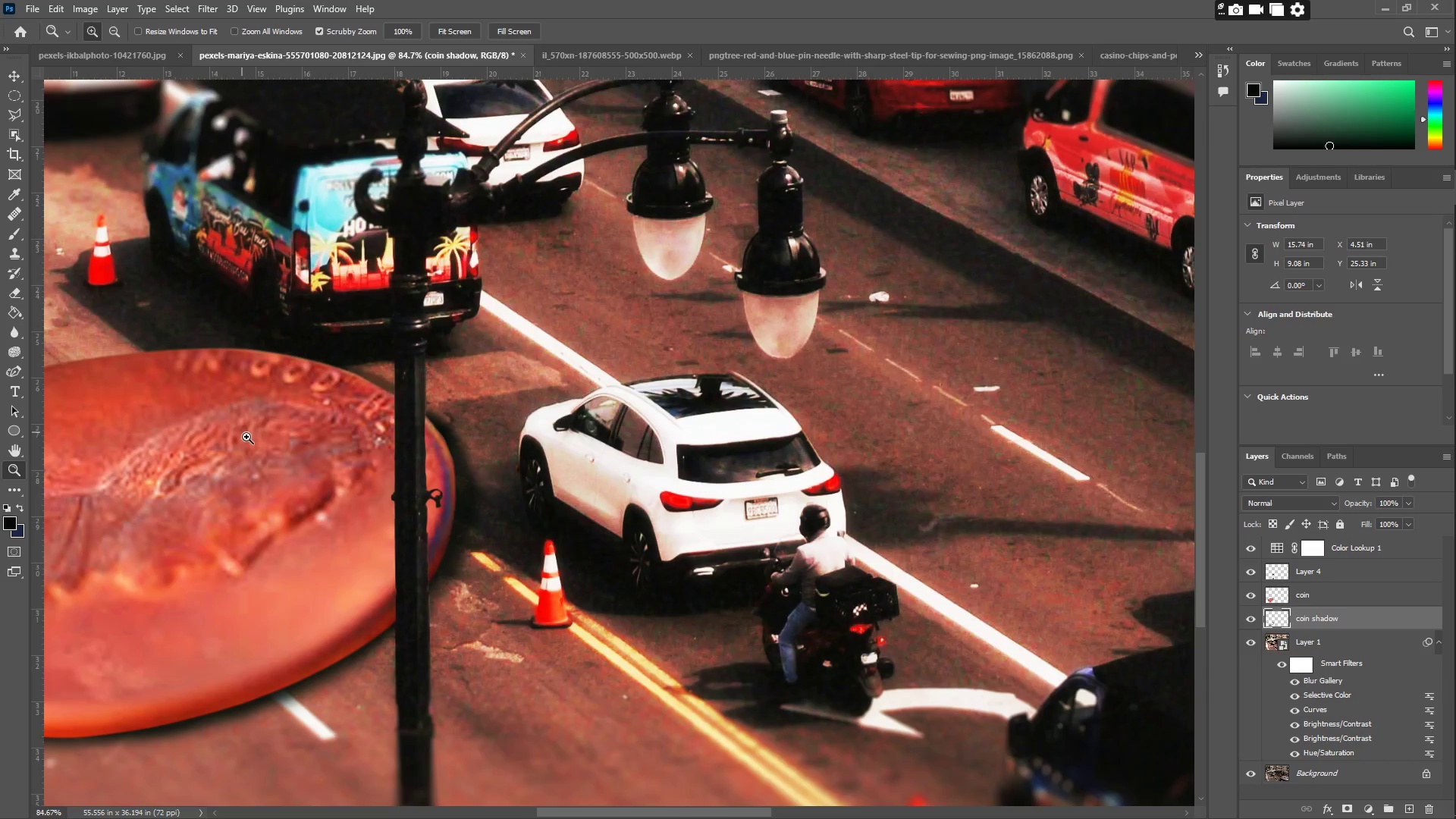 
hold_key(key=Space, duration=0.62)
 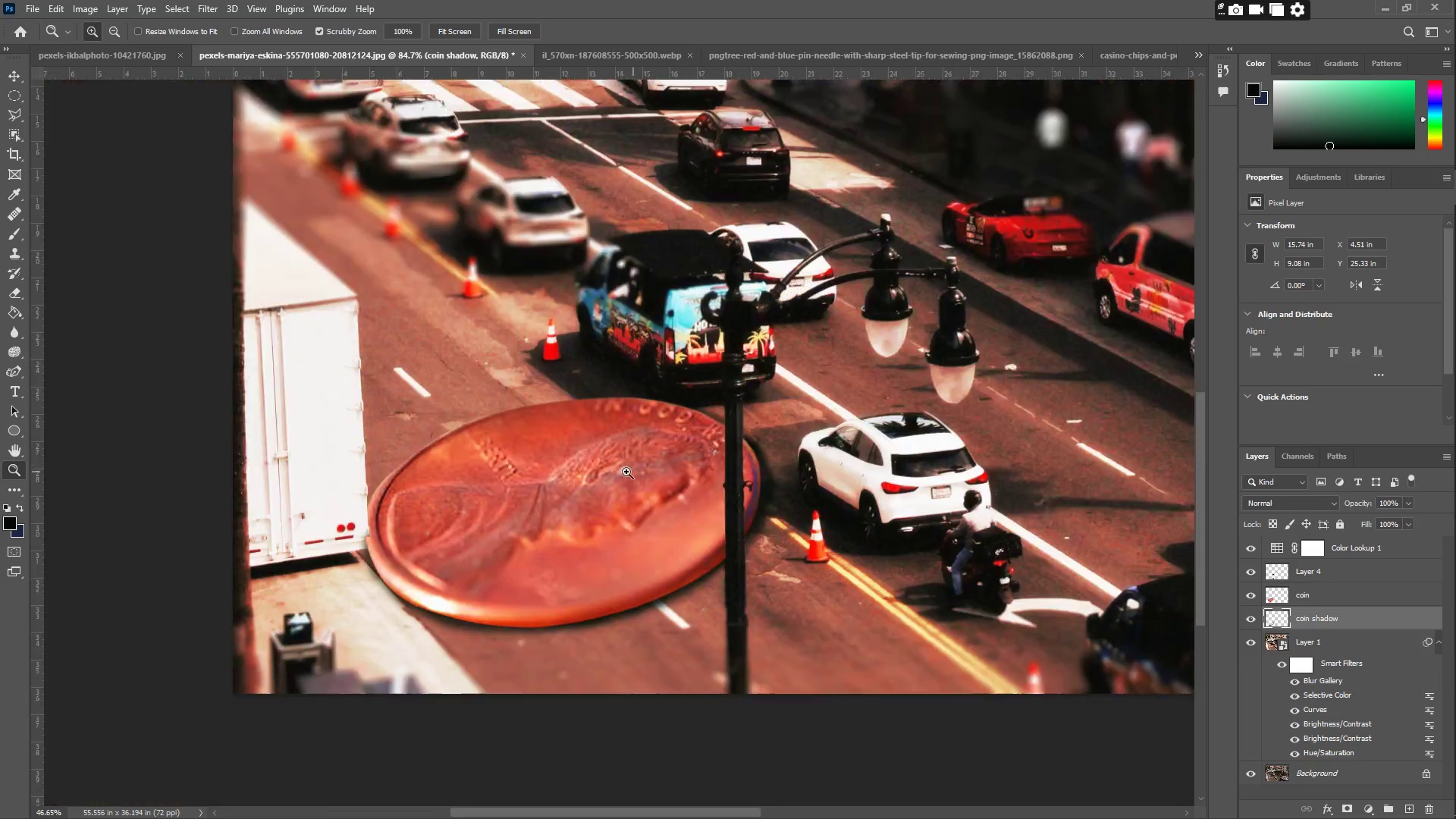 
left_click_drag(start_coordinate=[318, 457], to_coordinate=[685, 451])
 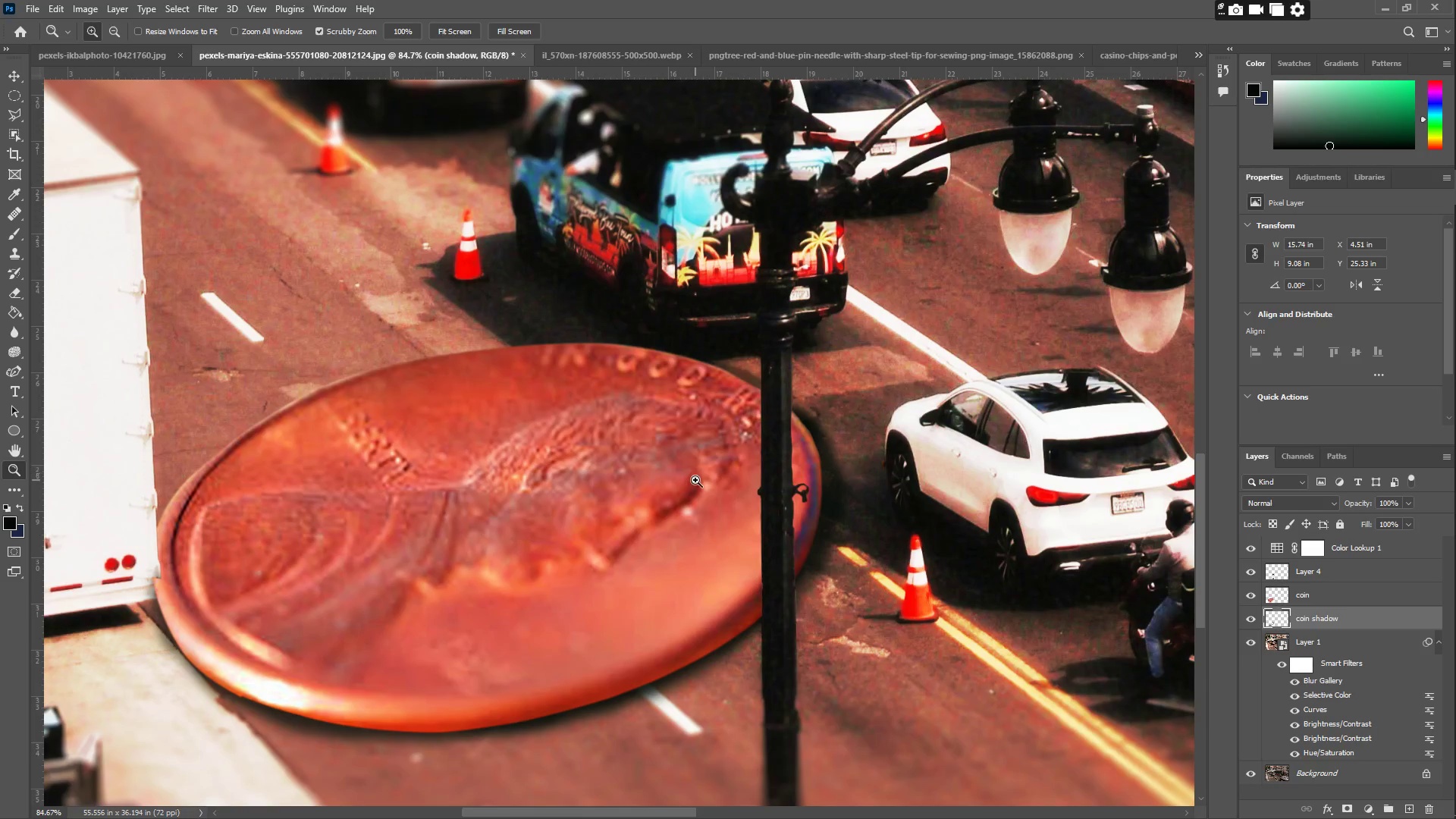 
left_click_drag(start_coordinate=[672, 476], to_coordinate=[642, 480])
 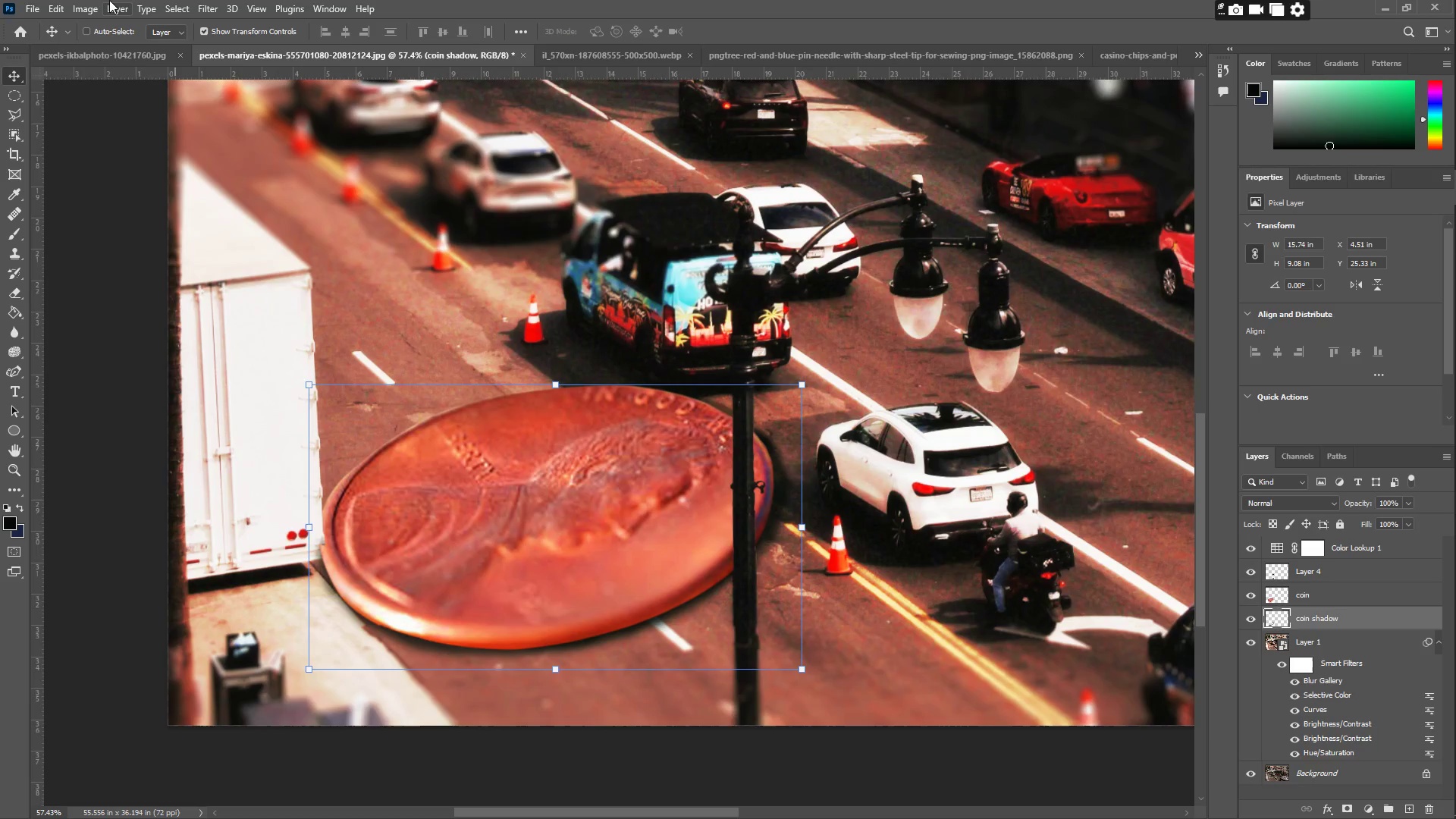 
left_click([83, 9])
 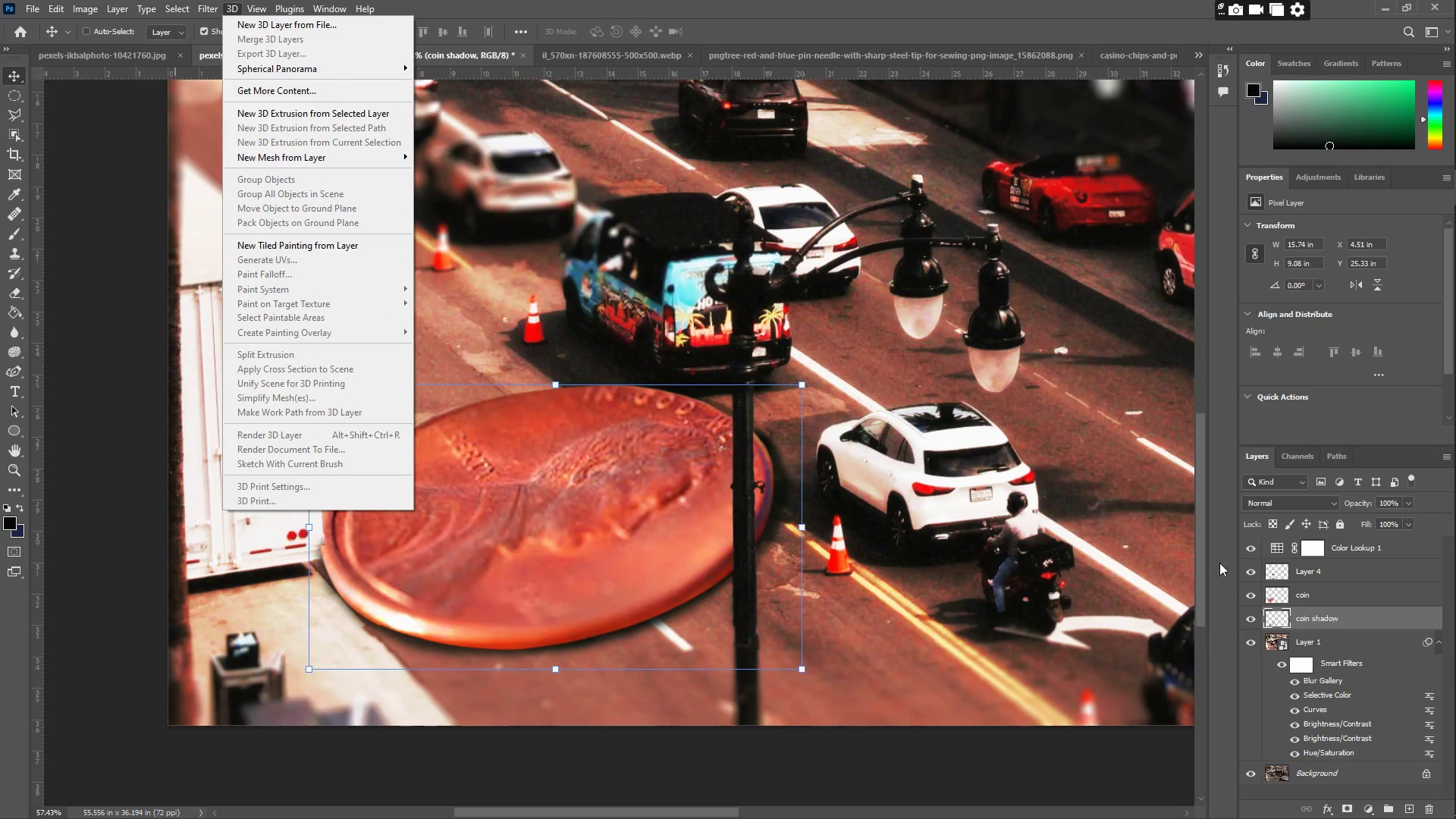 
left_click([1301, 602])
 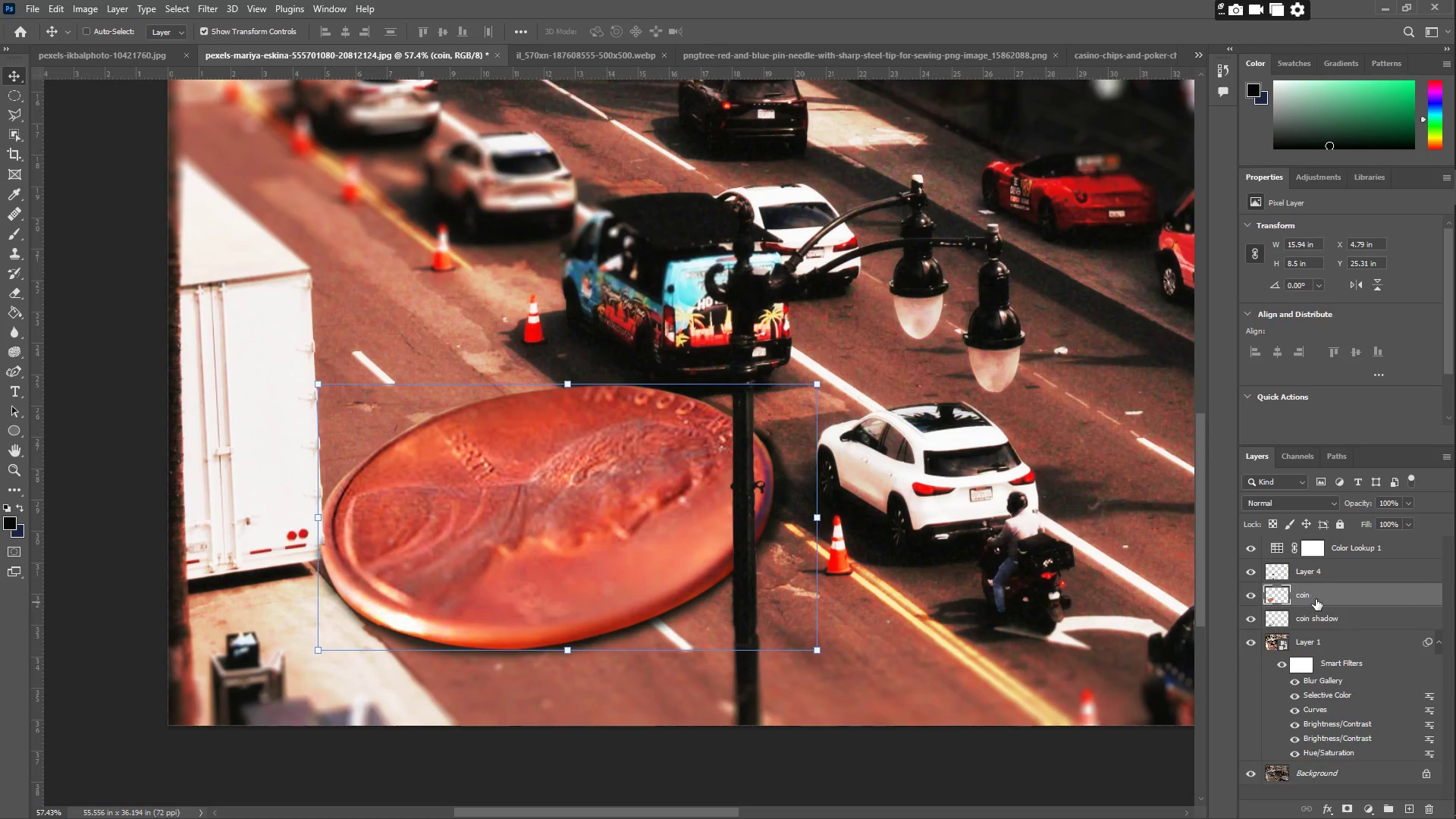 
right_click([1316, 598])
 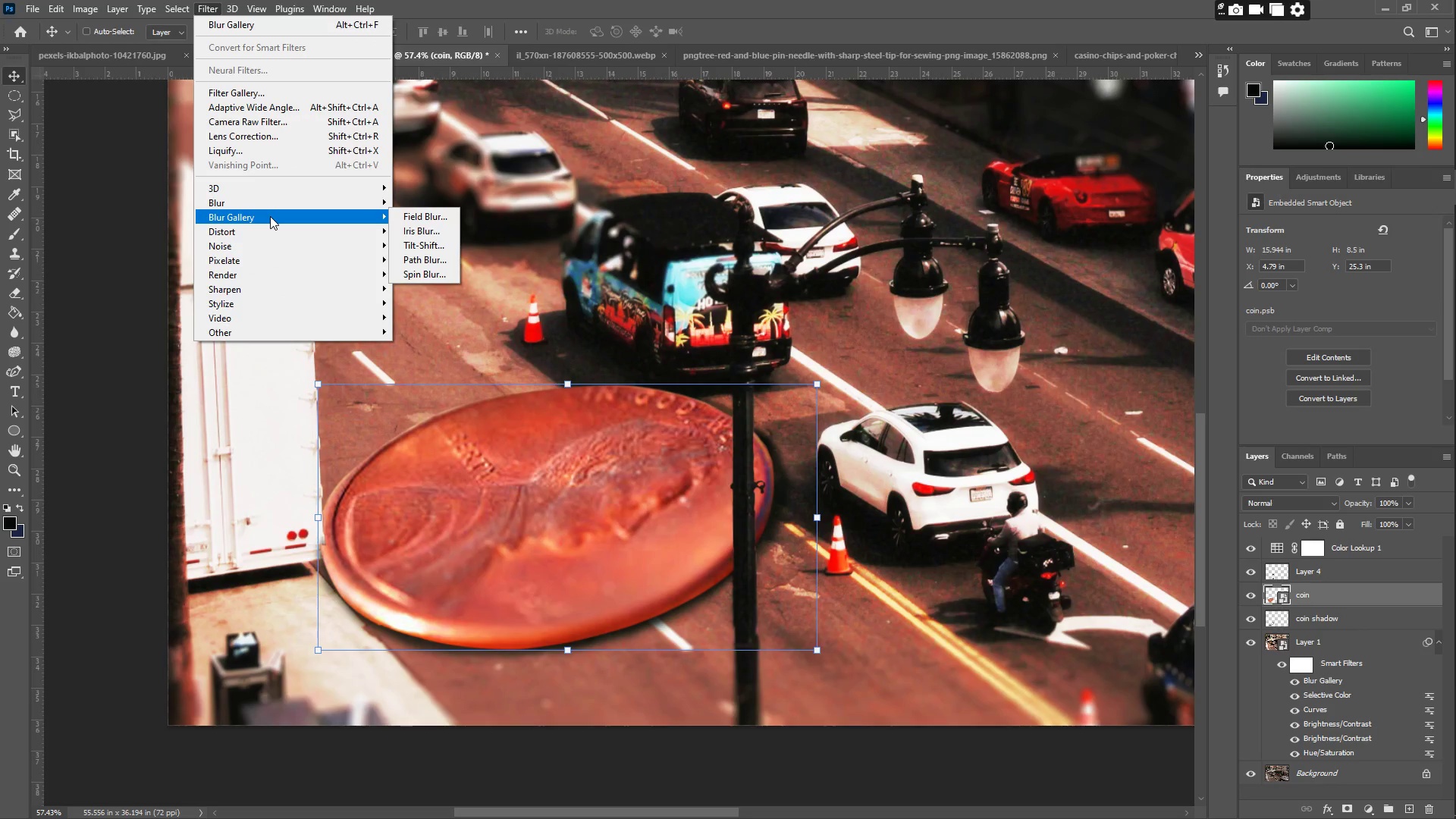 
wait(6.43)
 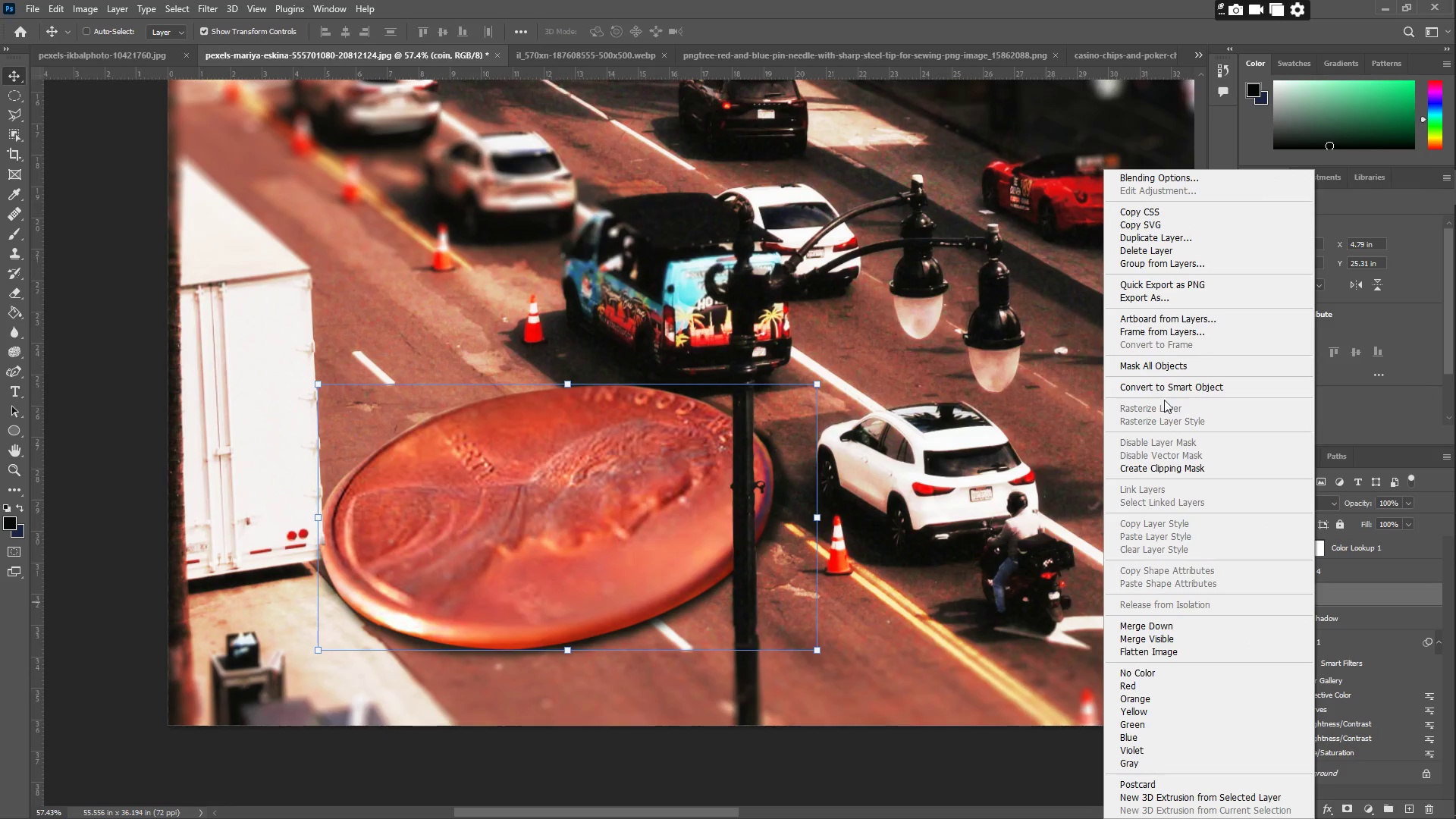 
mouse_move([408, 242])
 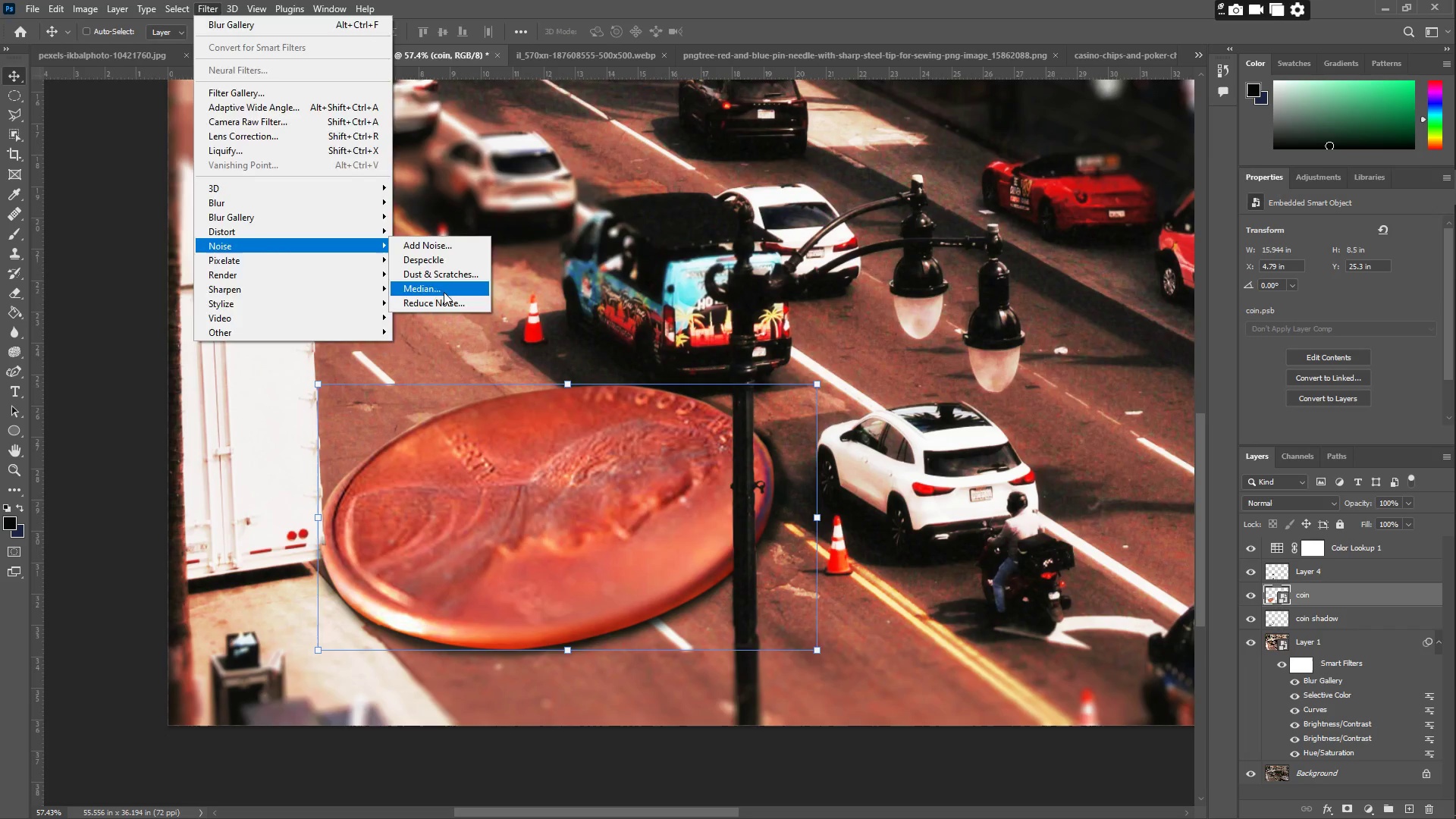 
left_click([444, 292])
 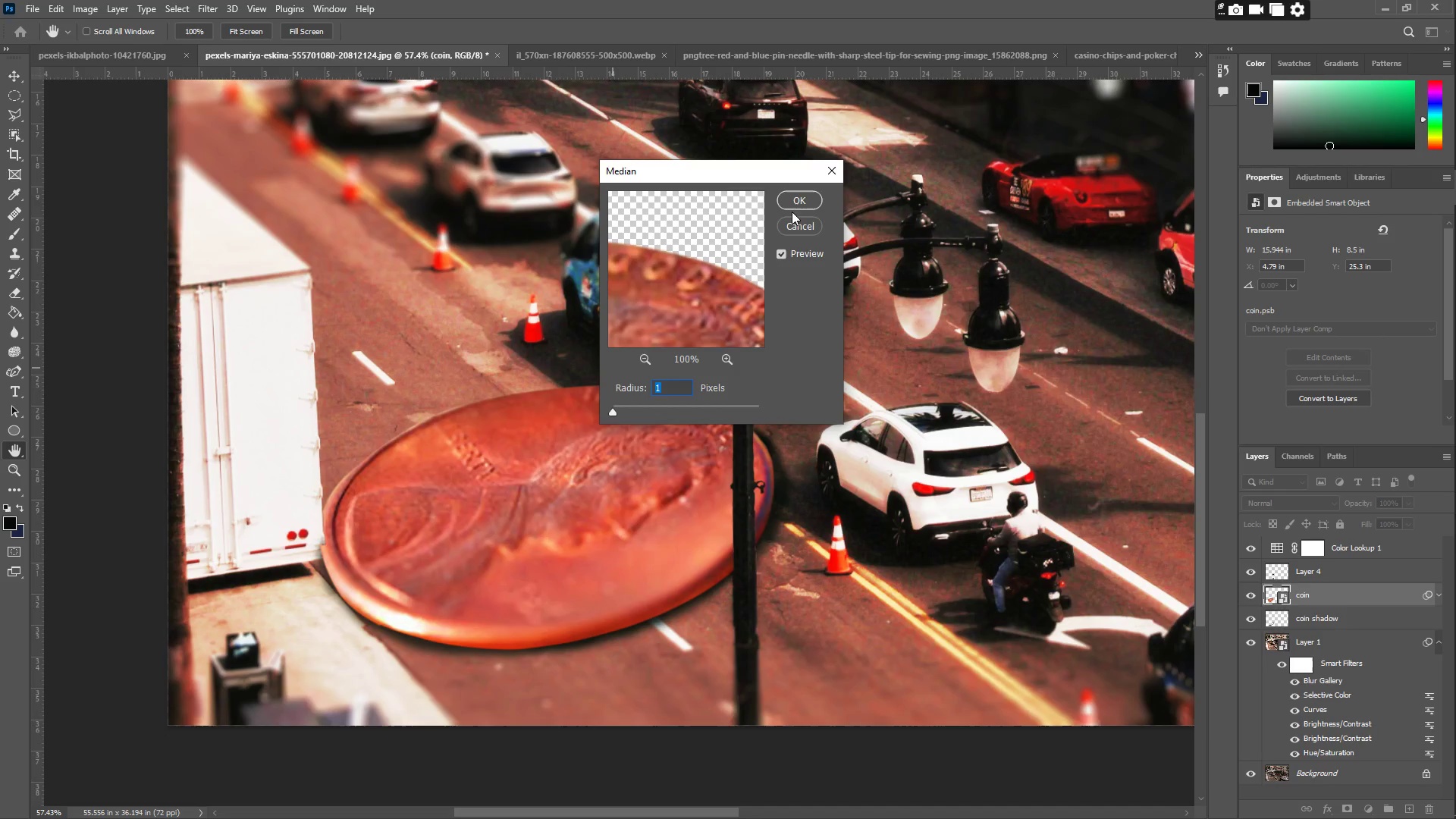 
left_click([794, 199])
 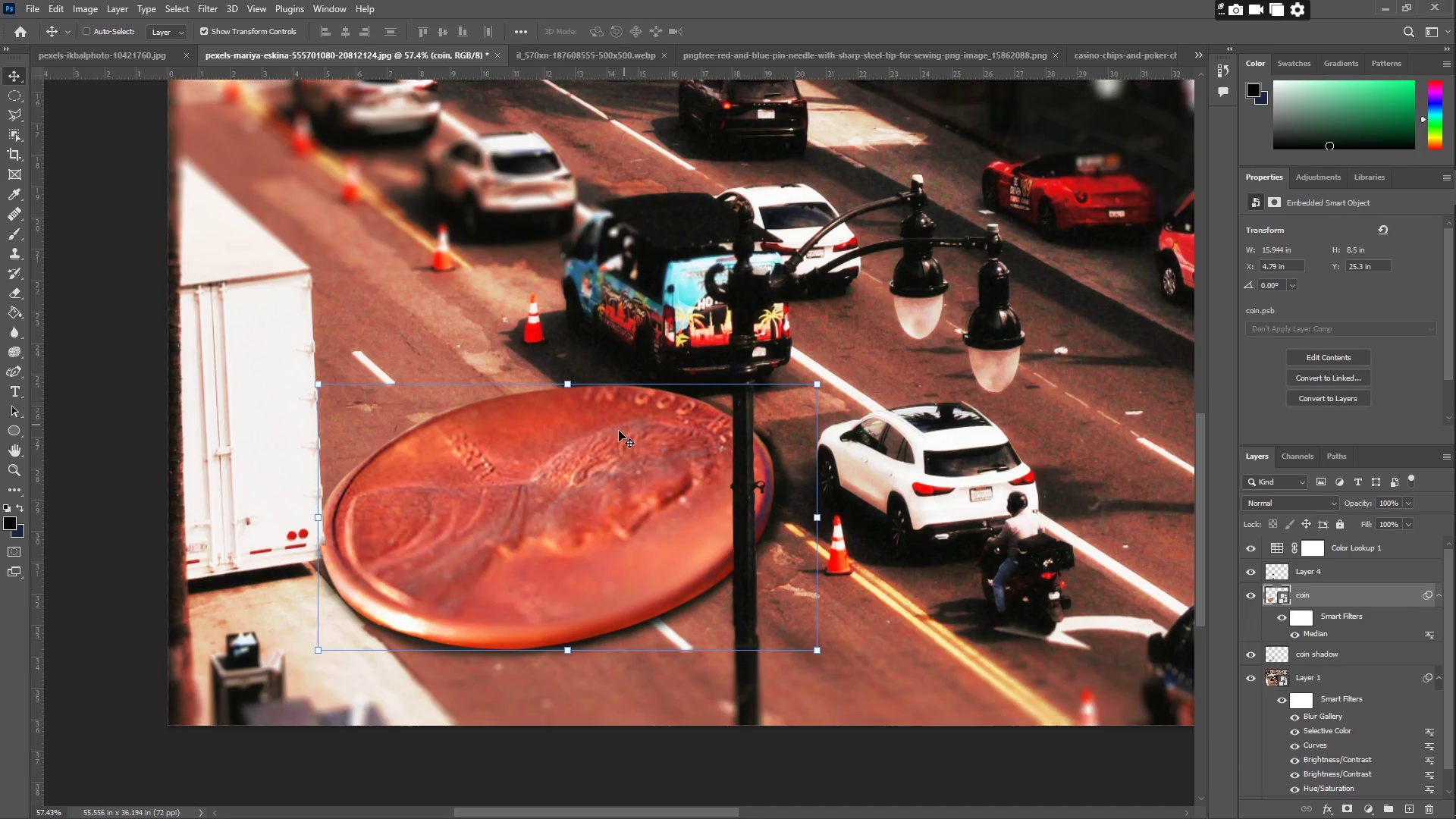 
hold_key(key=ControlLeft, duration=0.7)
 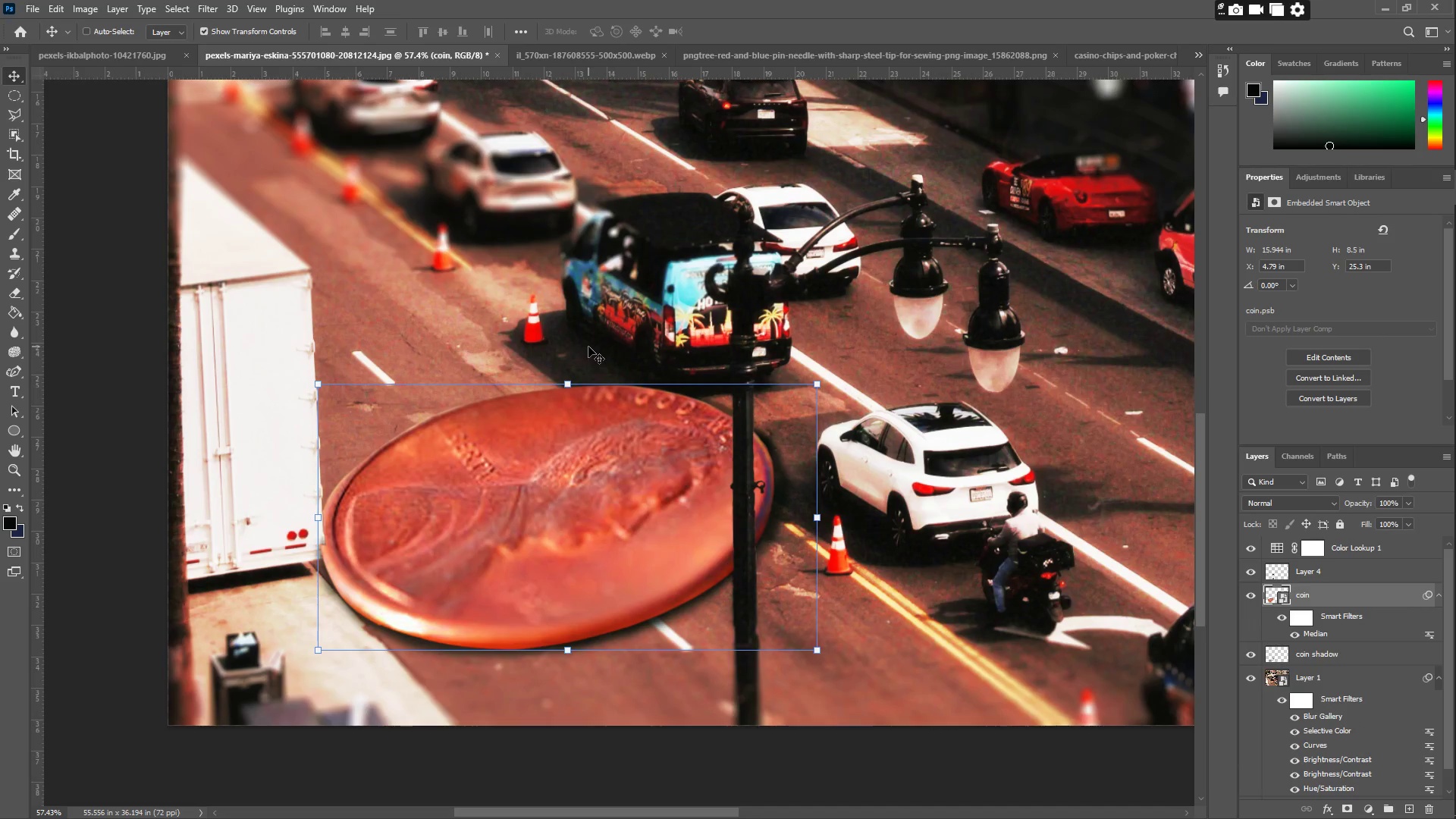 
key(Control+Z)
 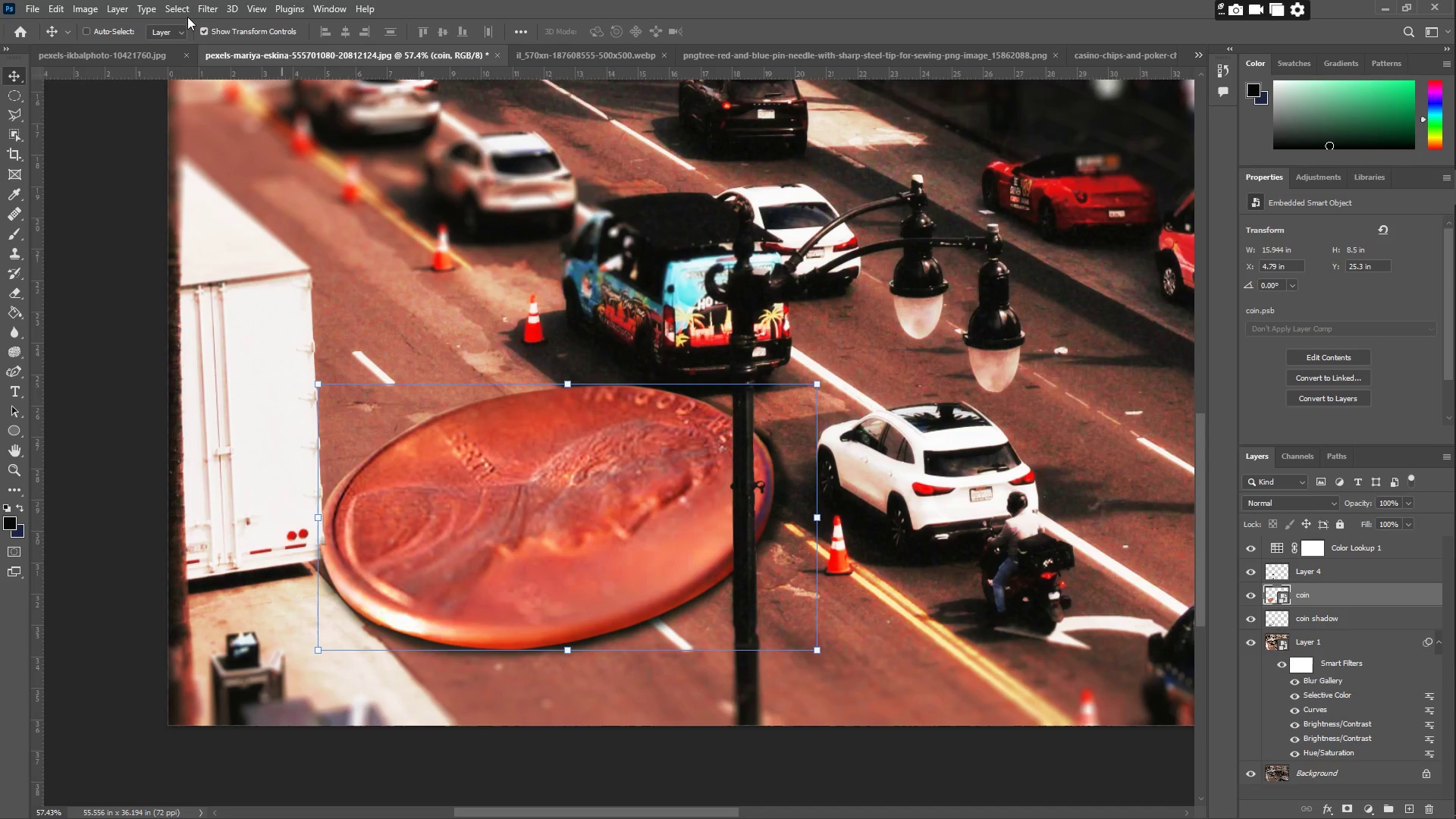 
left_click([208, 8])
 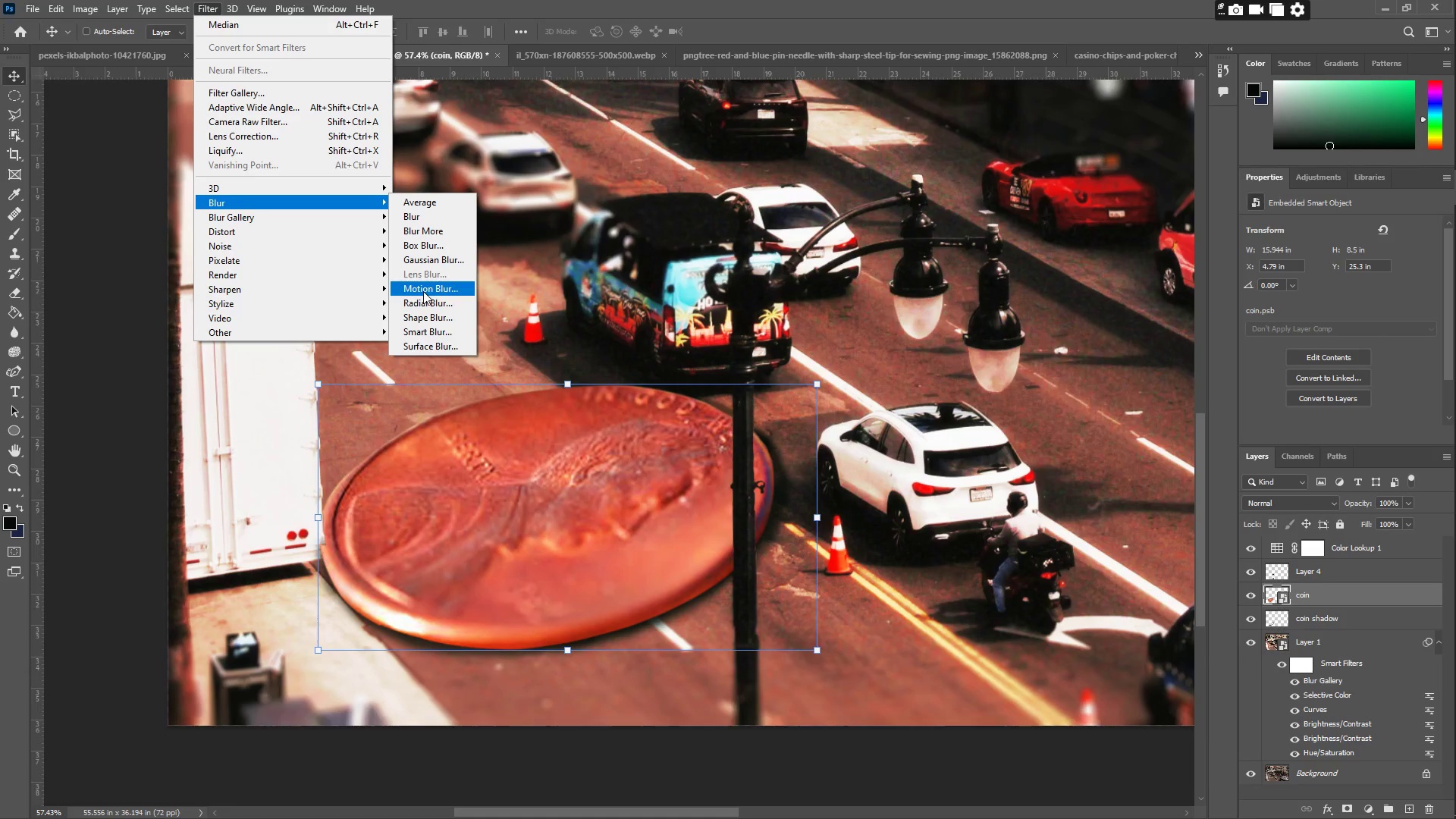 
left_click([423, 291])
 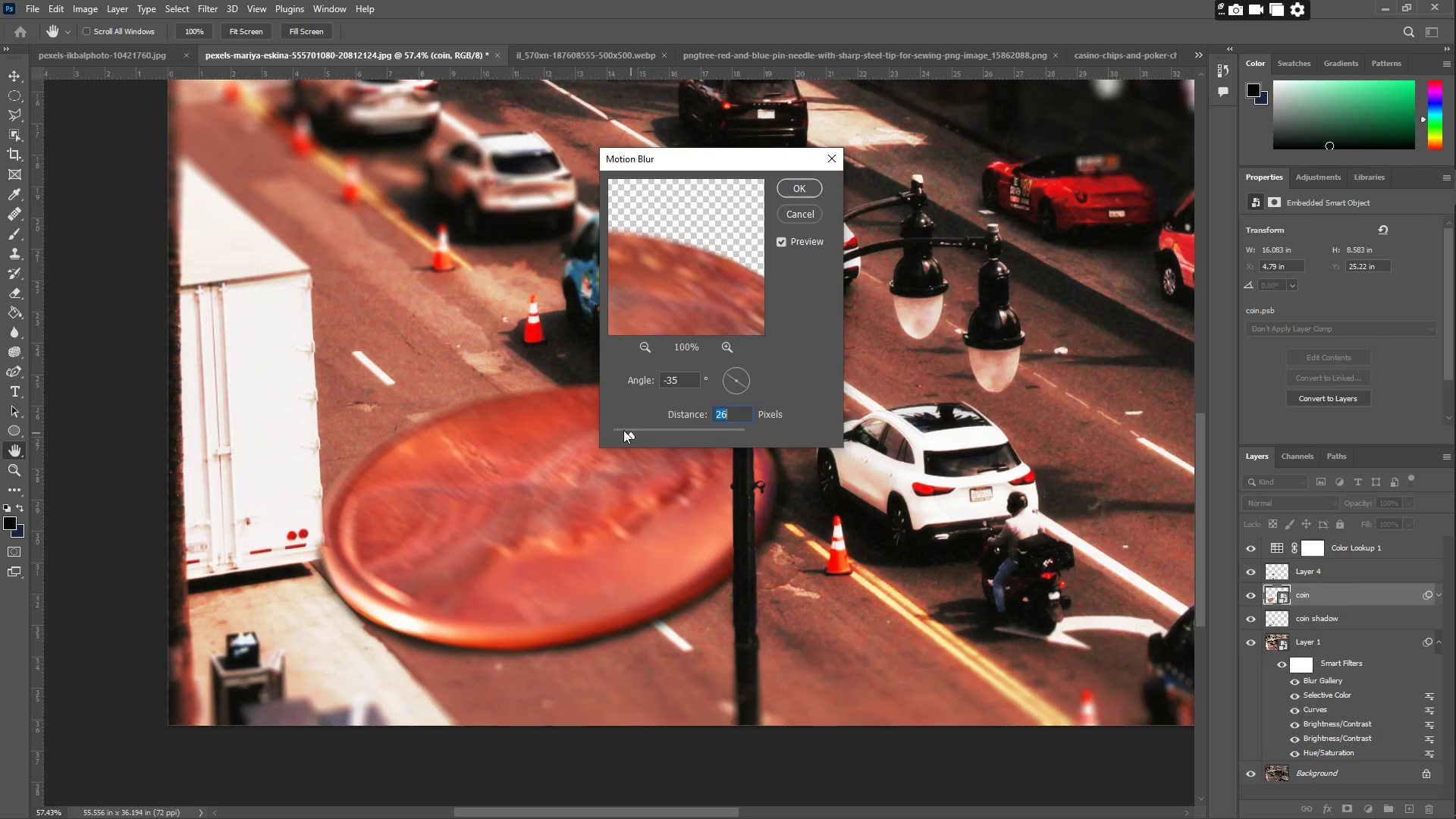 
wait(5.72)
 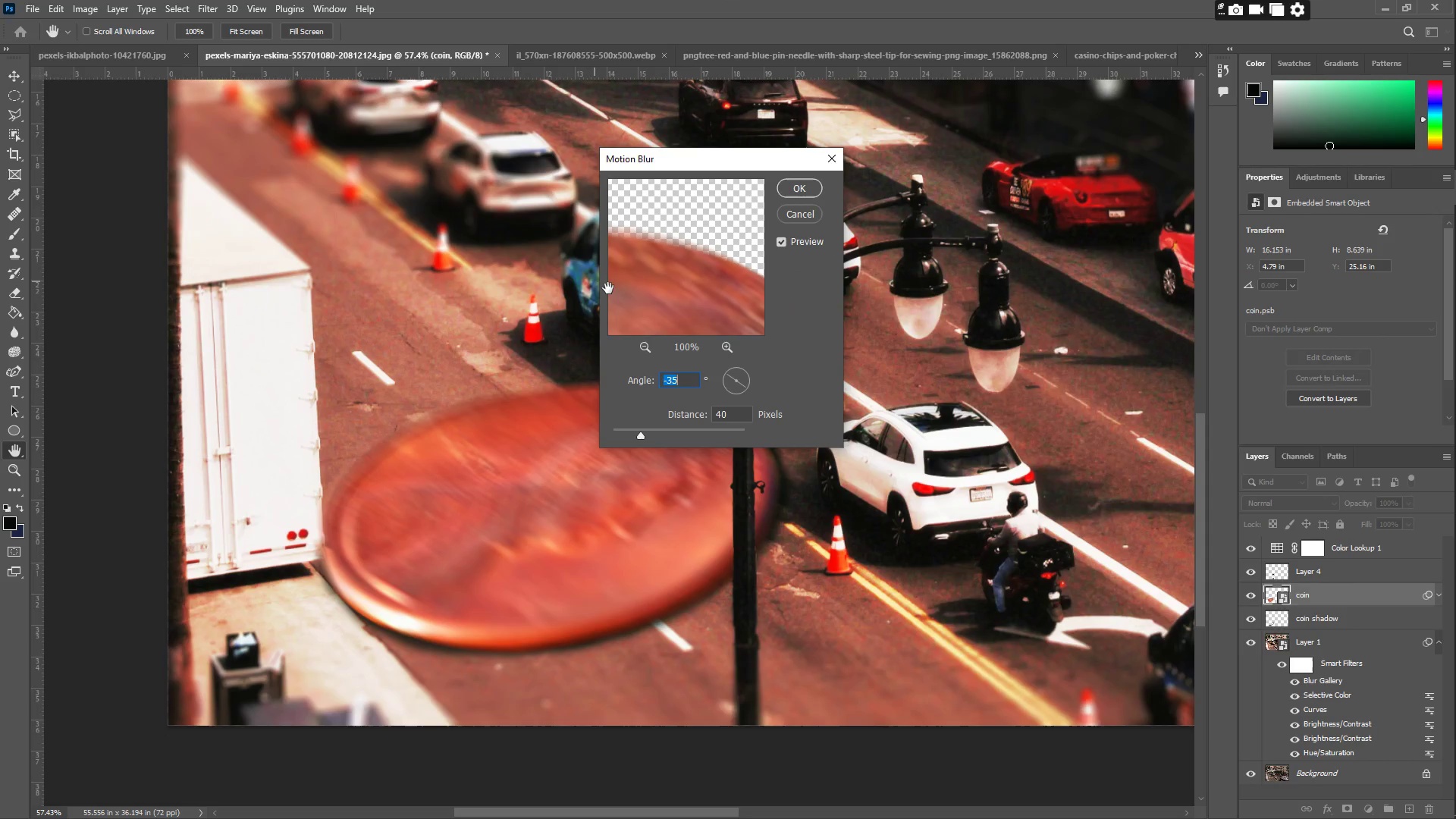 
left_click([623, 430])
 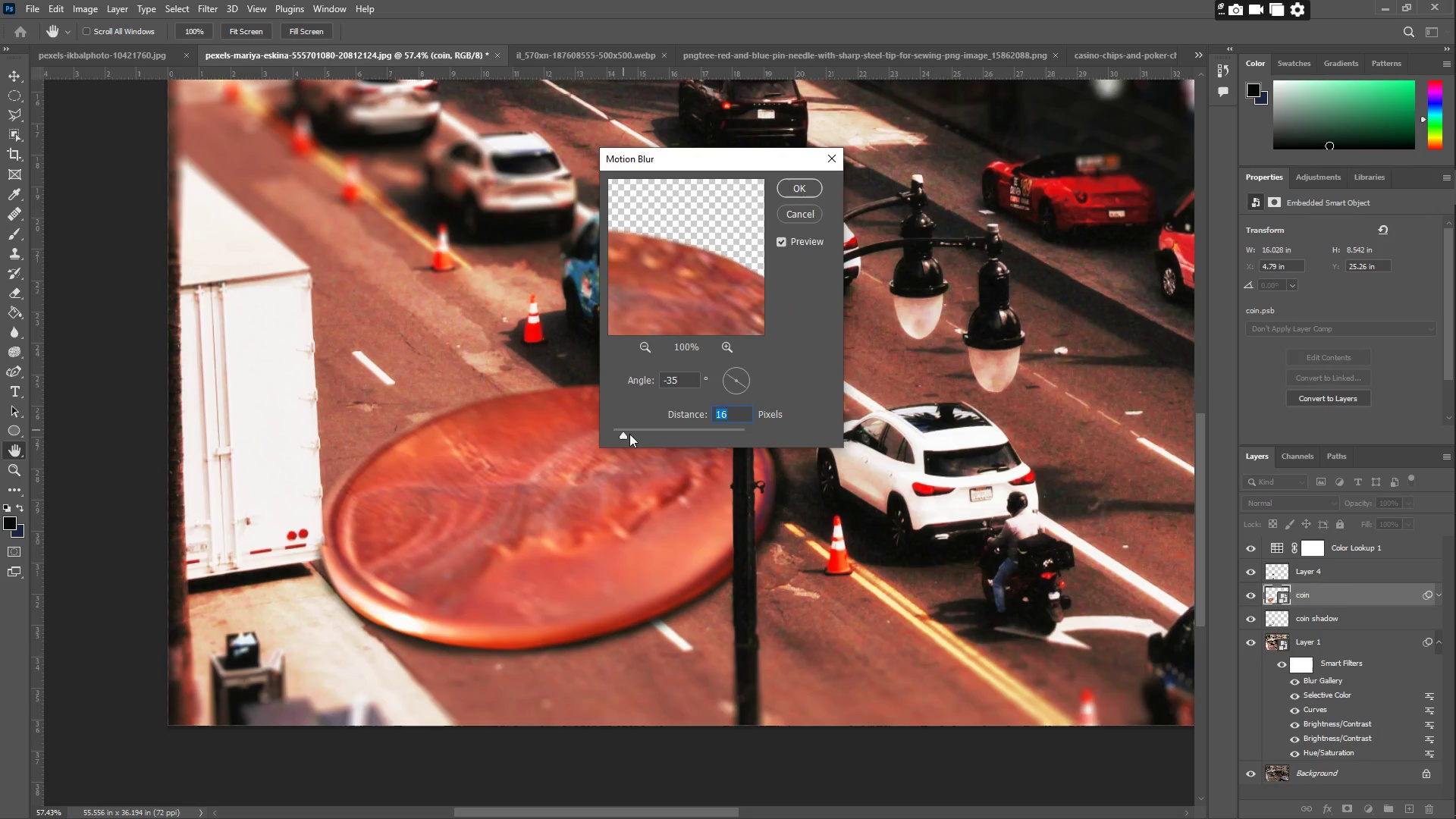 
left_click_drag(start_coordinate=[618, 432], to_coordinate=[609, 433])
 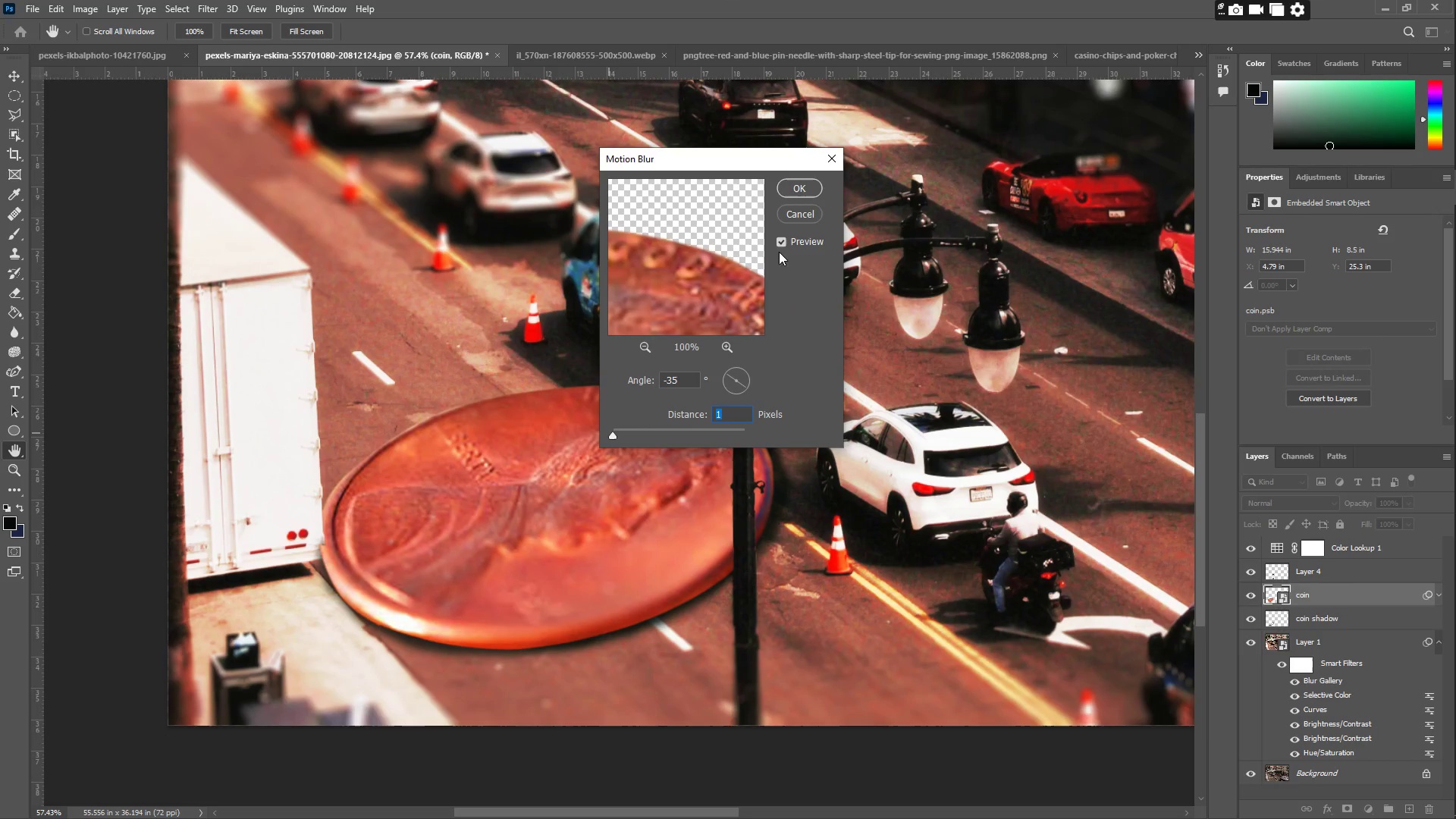 
left_click([799, 213])
 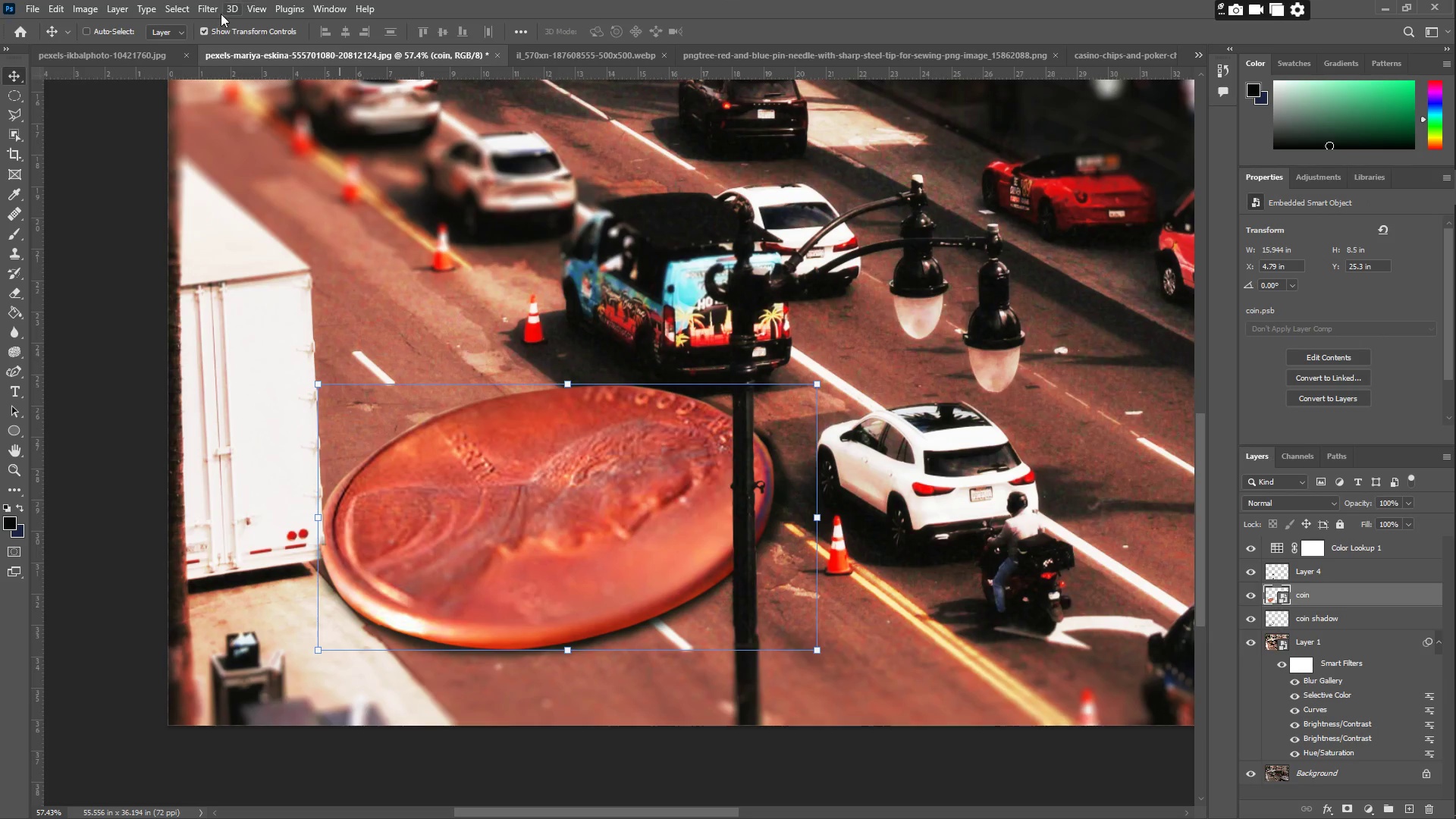 
left_click([209, 10])
 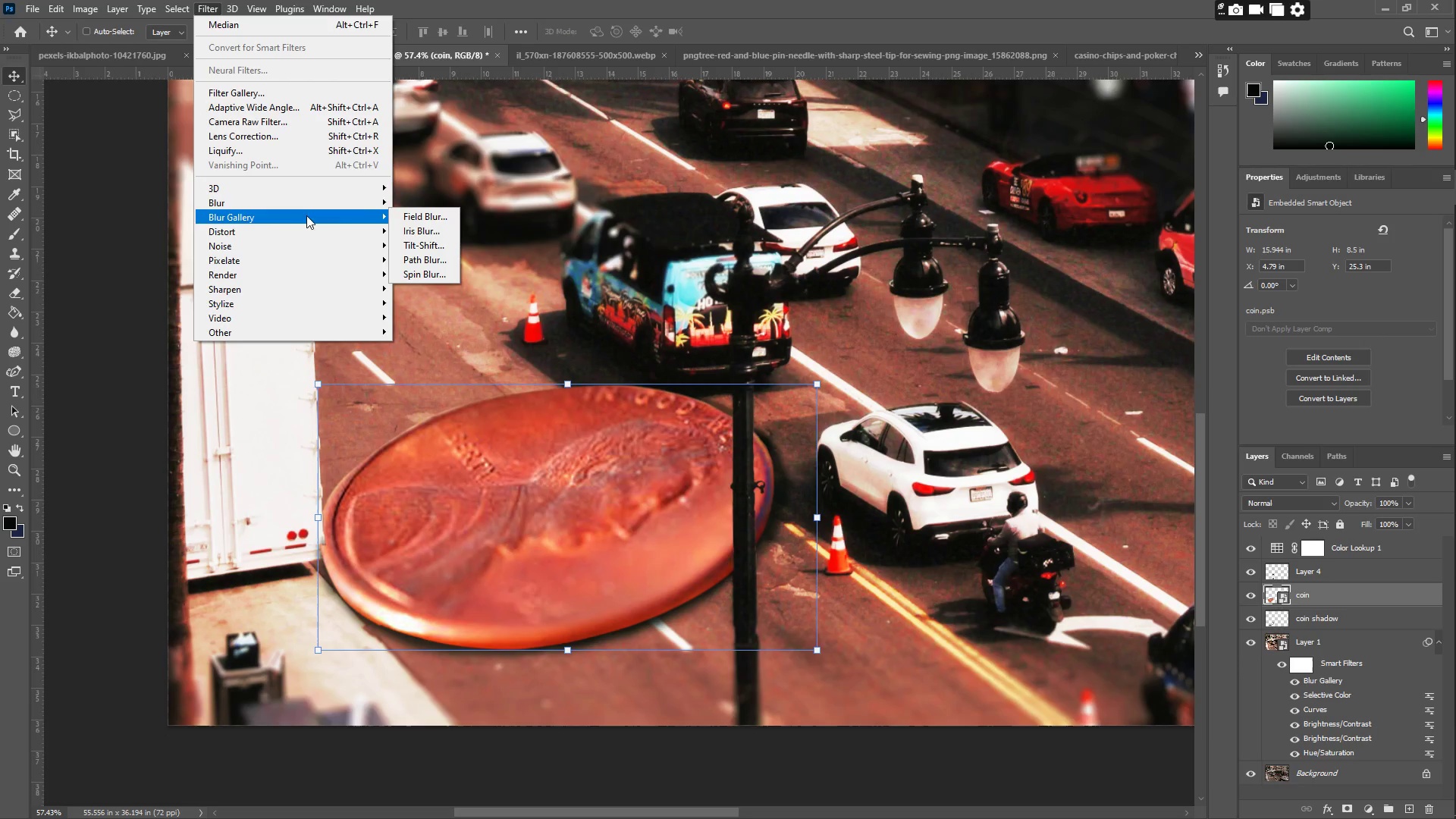 
wait(10.08)
 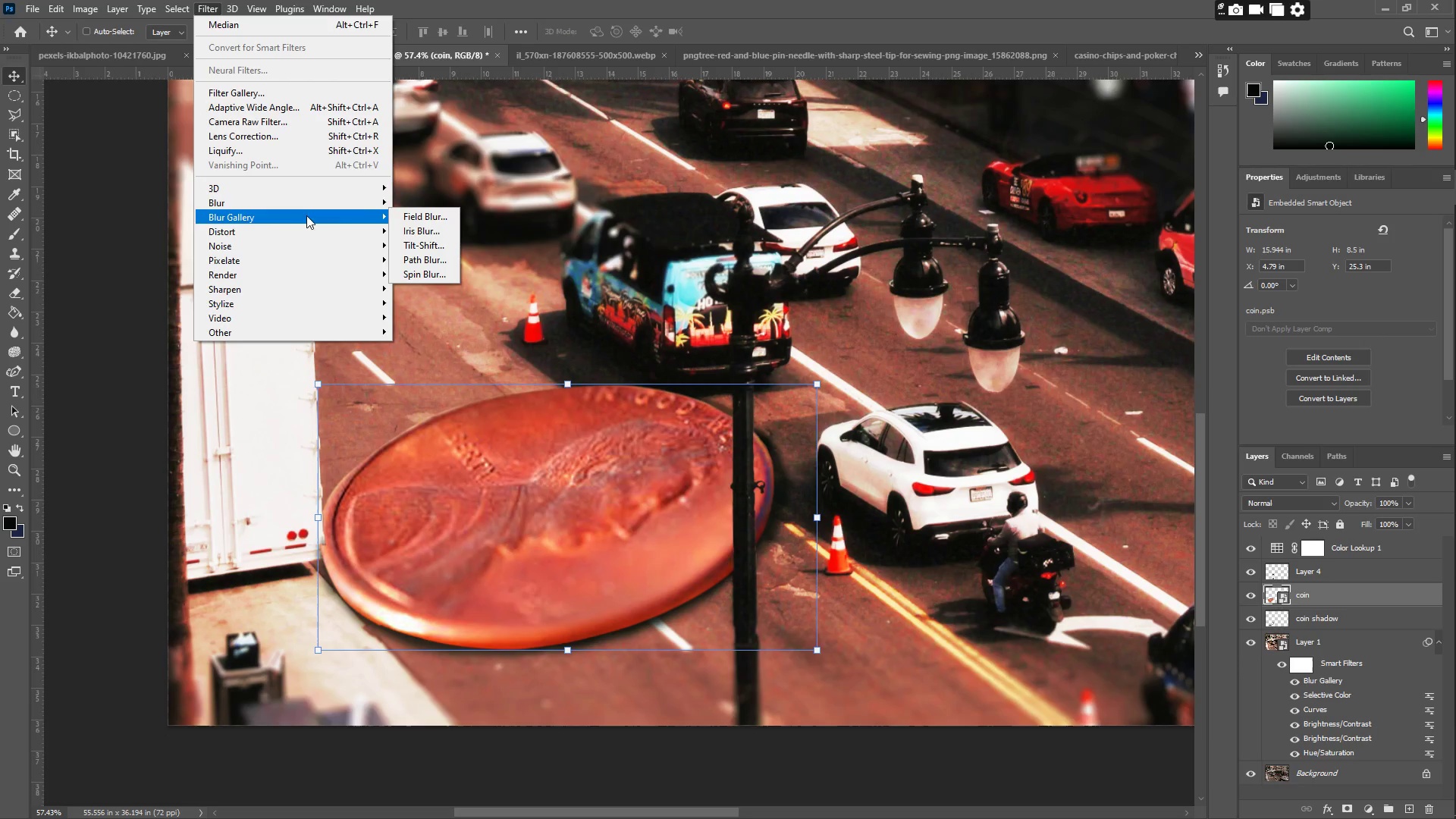 
left_click([445, 257])
 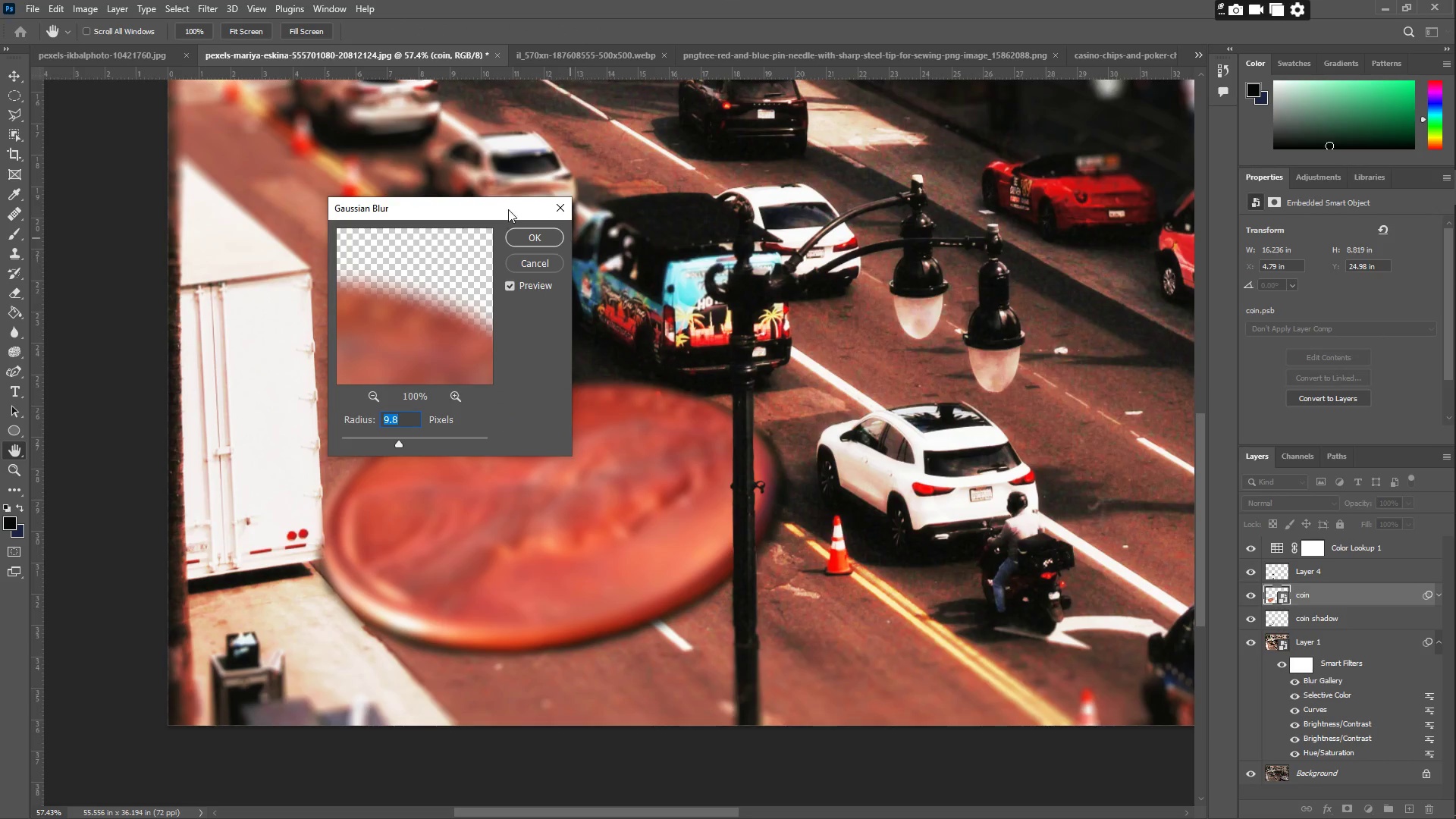 
left_click_drag(start_coordinate=[469, 219], to_coordinate=[1110, 204])
 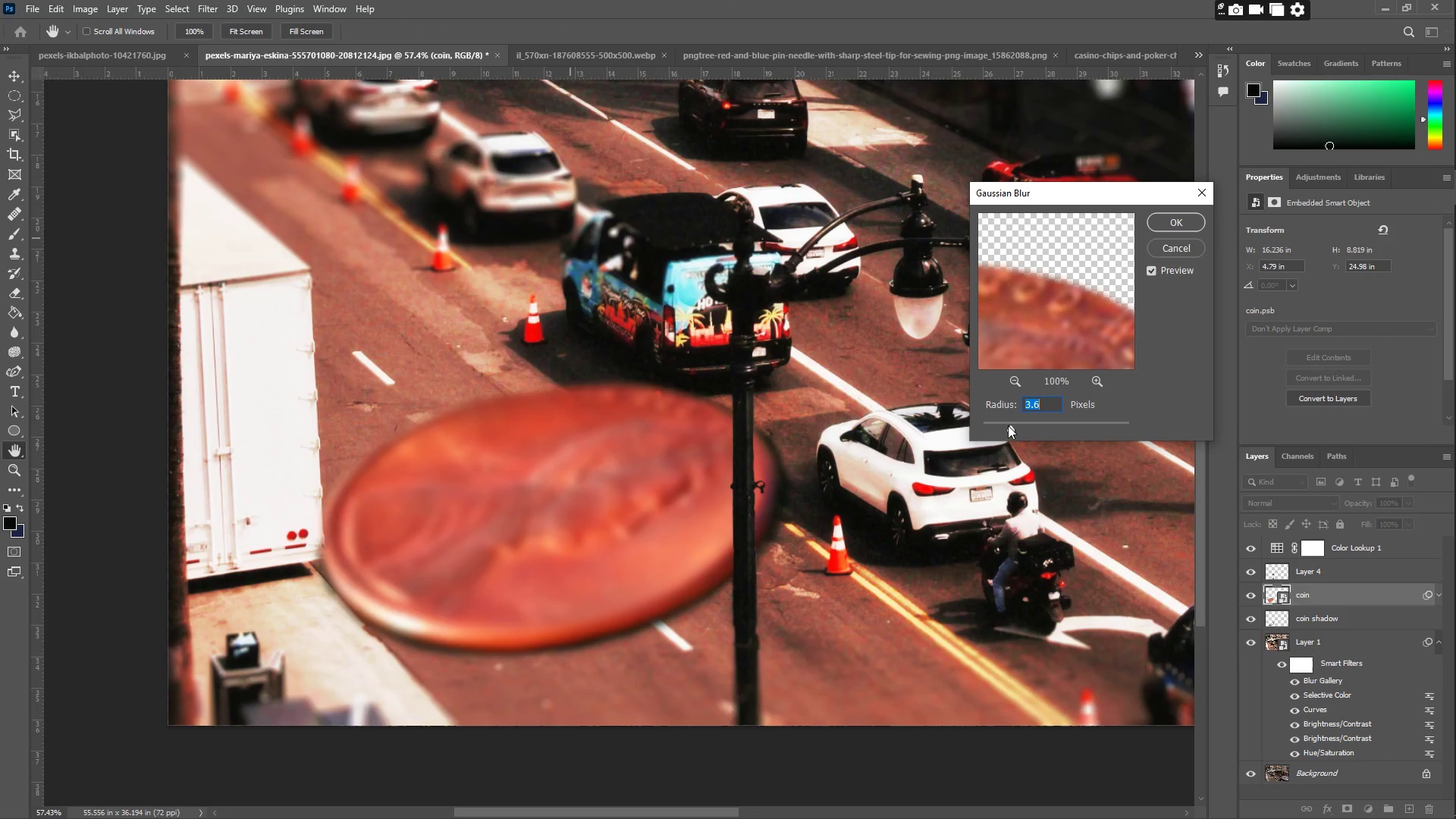 
double_click([999, 426])
 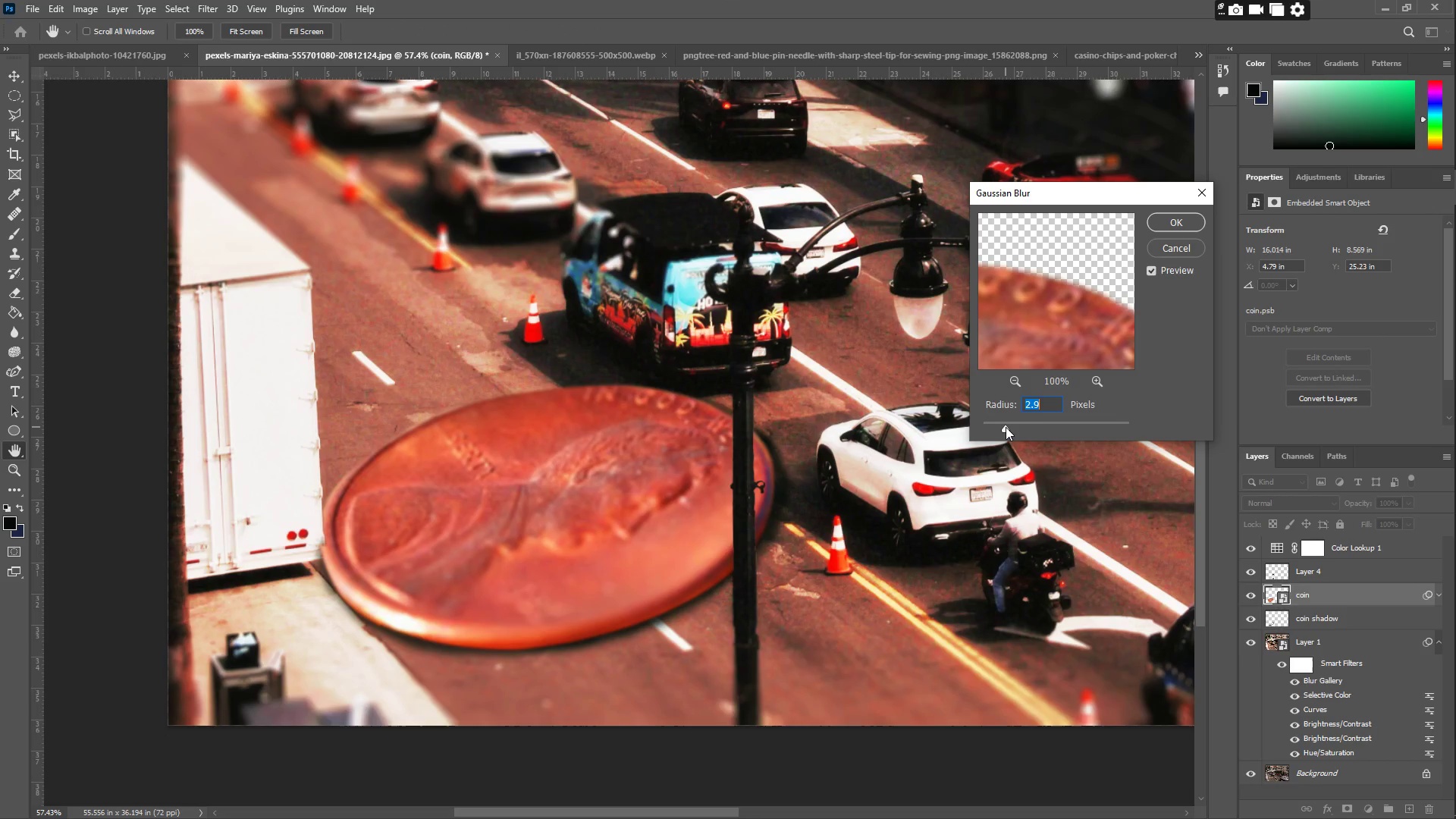 
left_click([999, 425])
 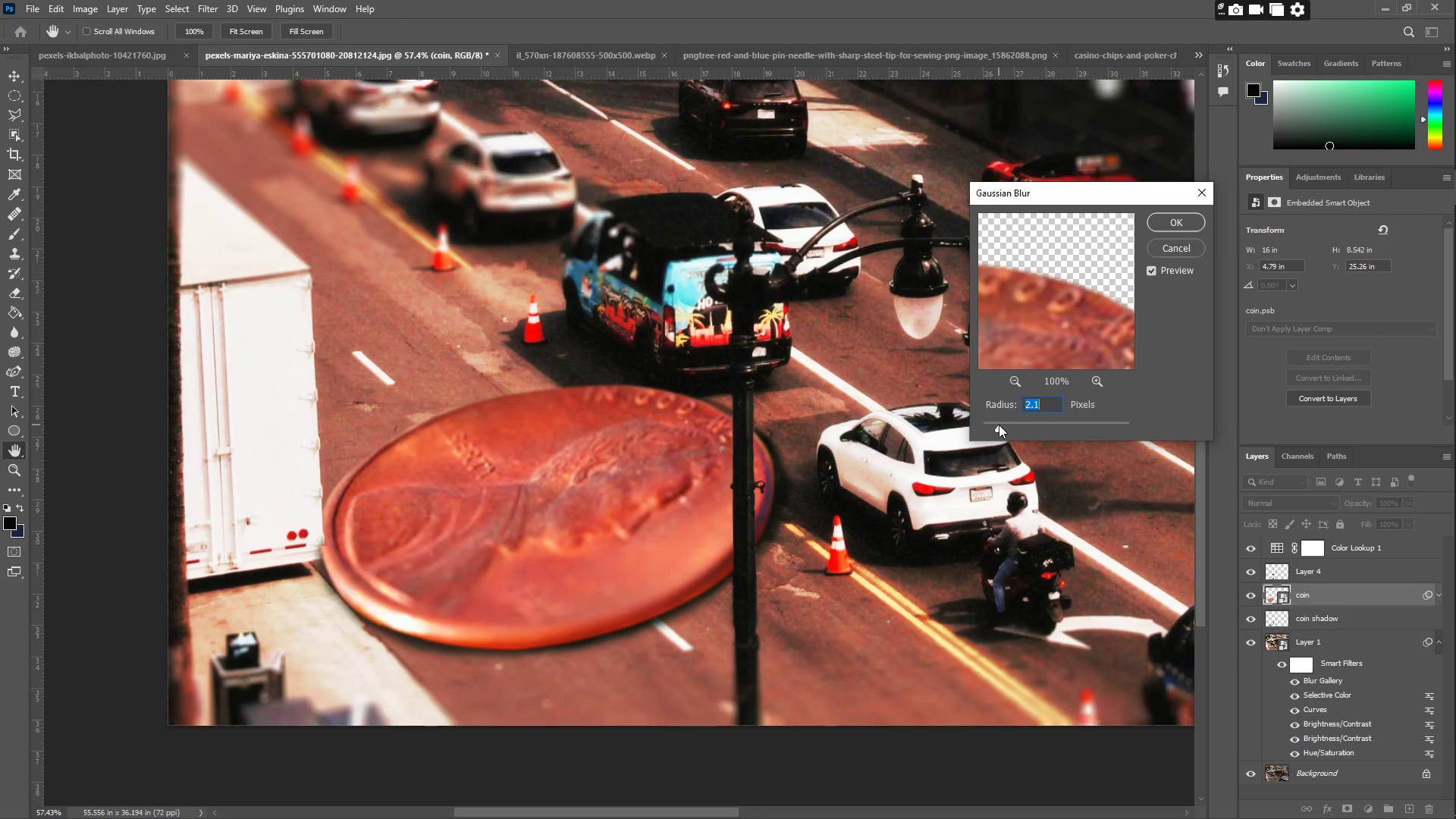 
double_click([999, 425])
 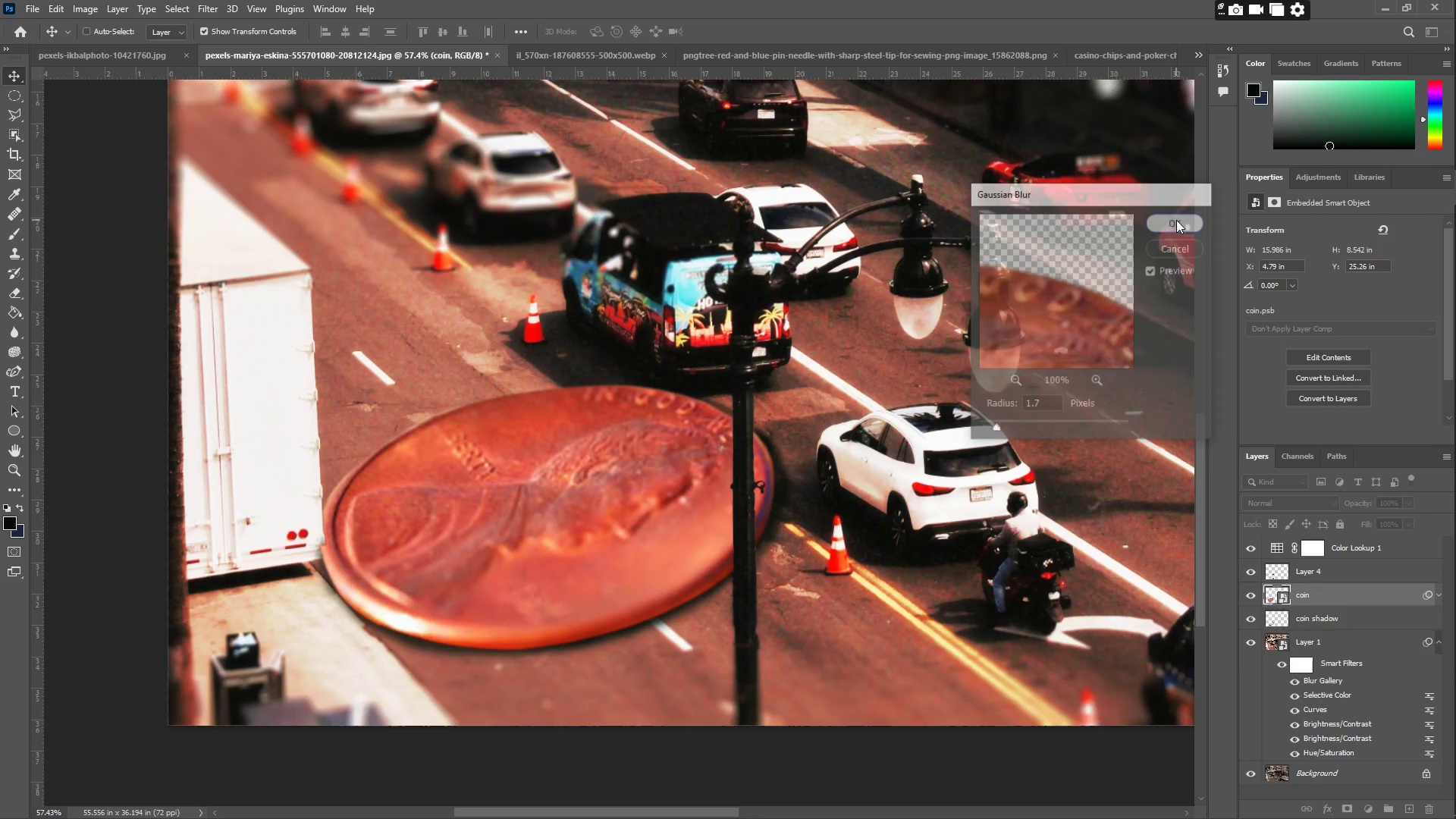 
type(zz)
 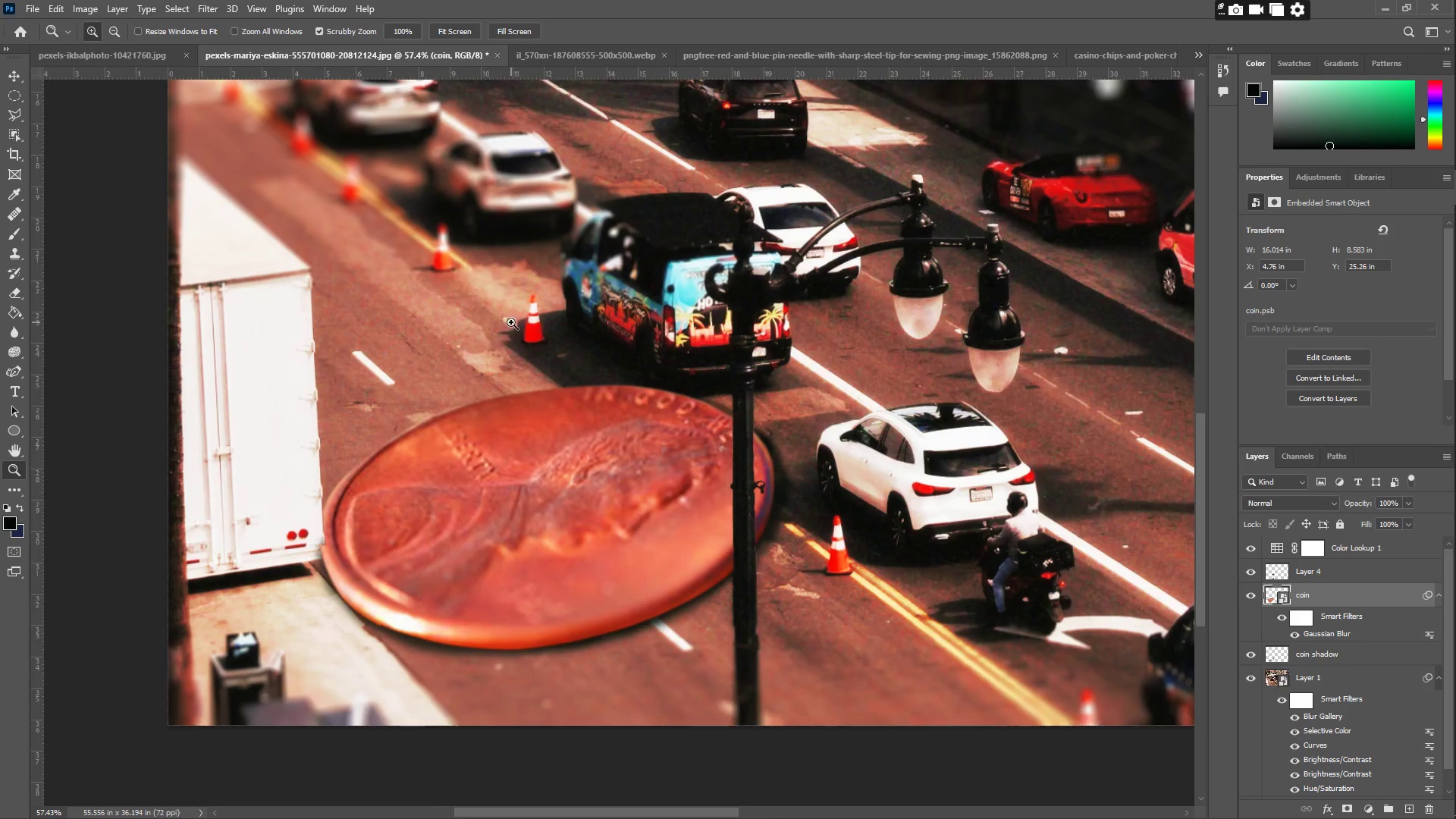 
left_click_drag(start_coordinate=[513, 322], to_coordinate=[492, 320])
 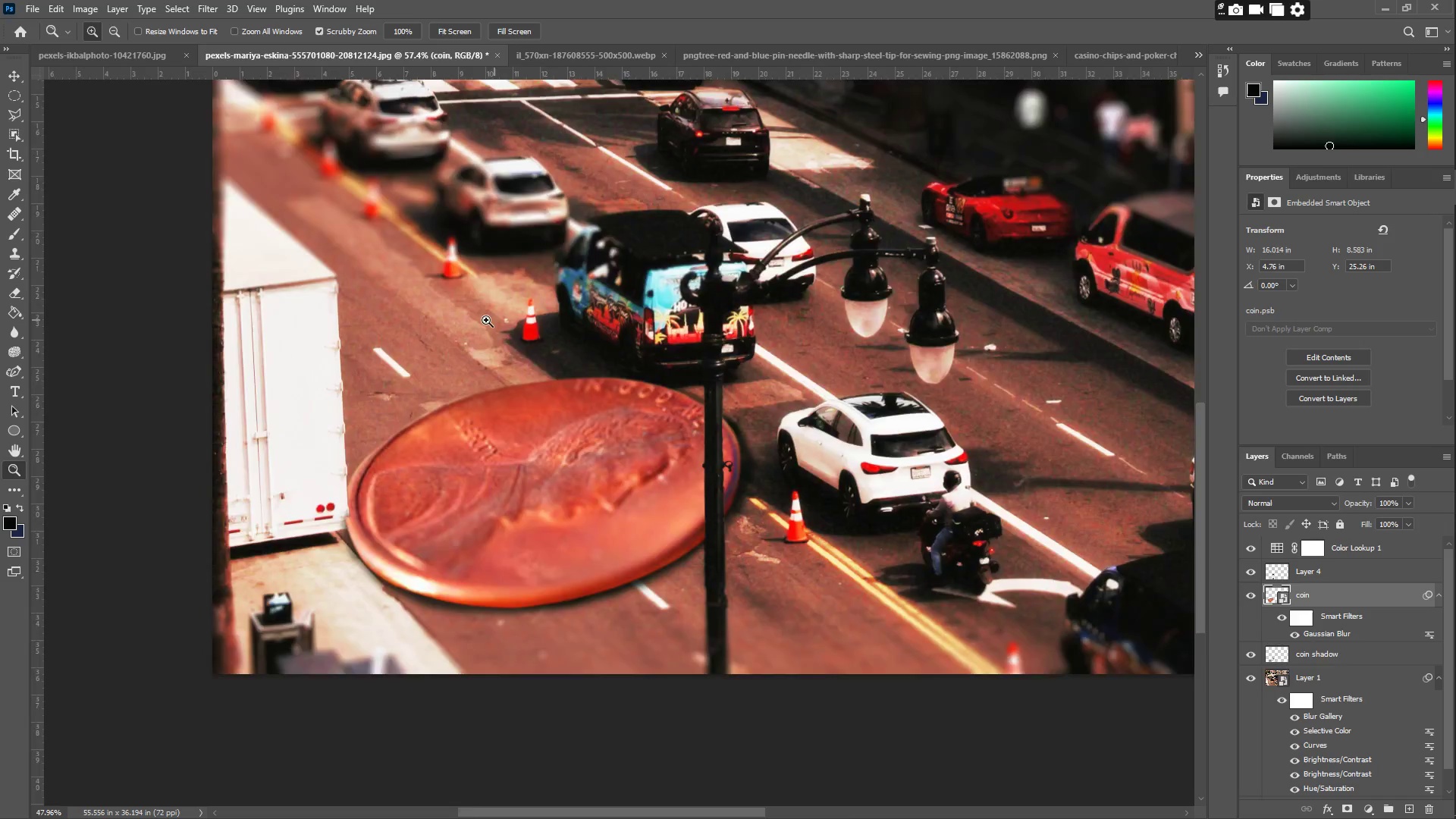 
left_click_drag(start_coordinate=[452, 322], to_coordinate=[443, 325])
 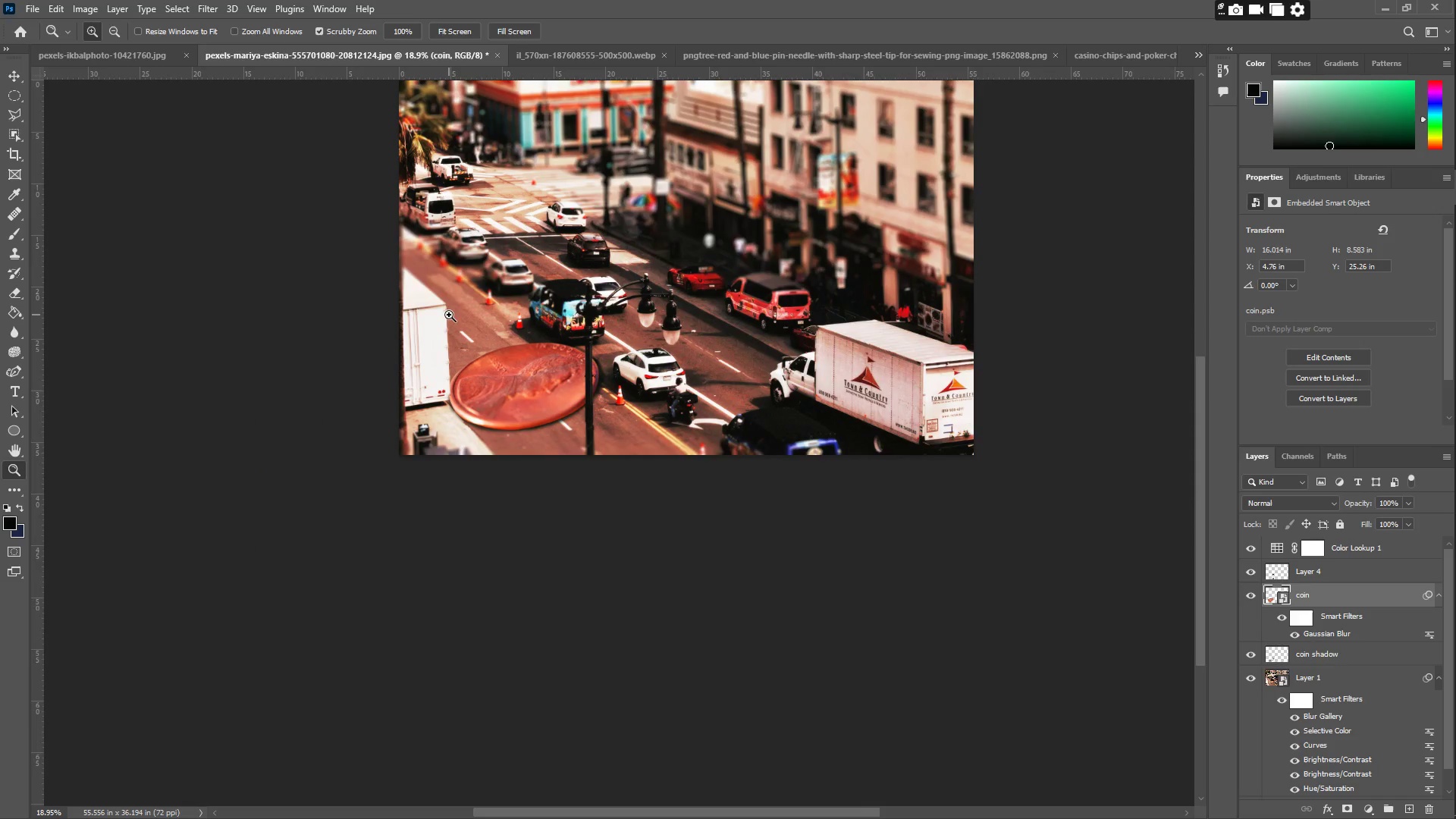 
scroll: coordinate [449, 314], scroll_direction: up, amount: 4.0
 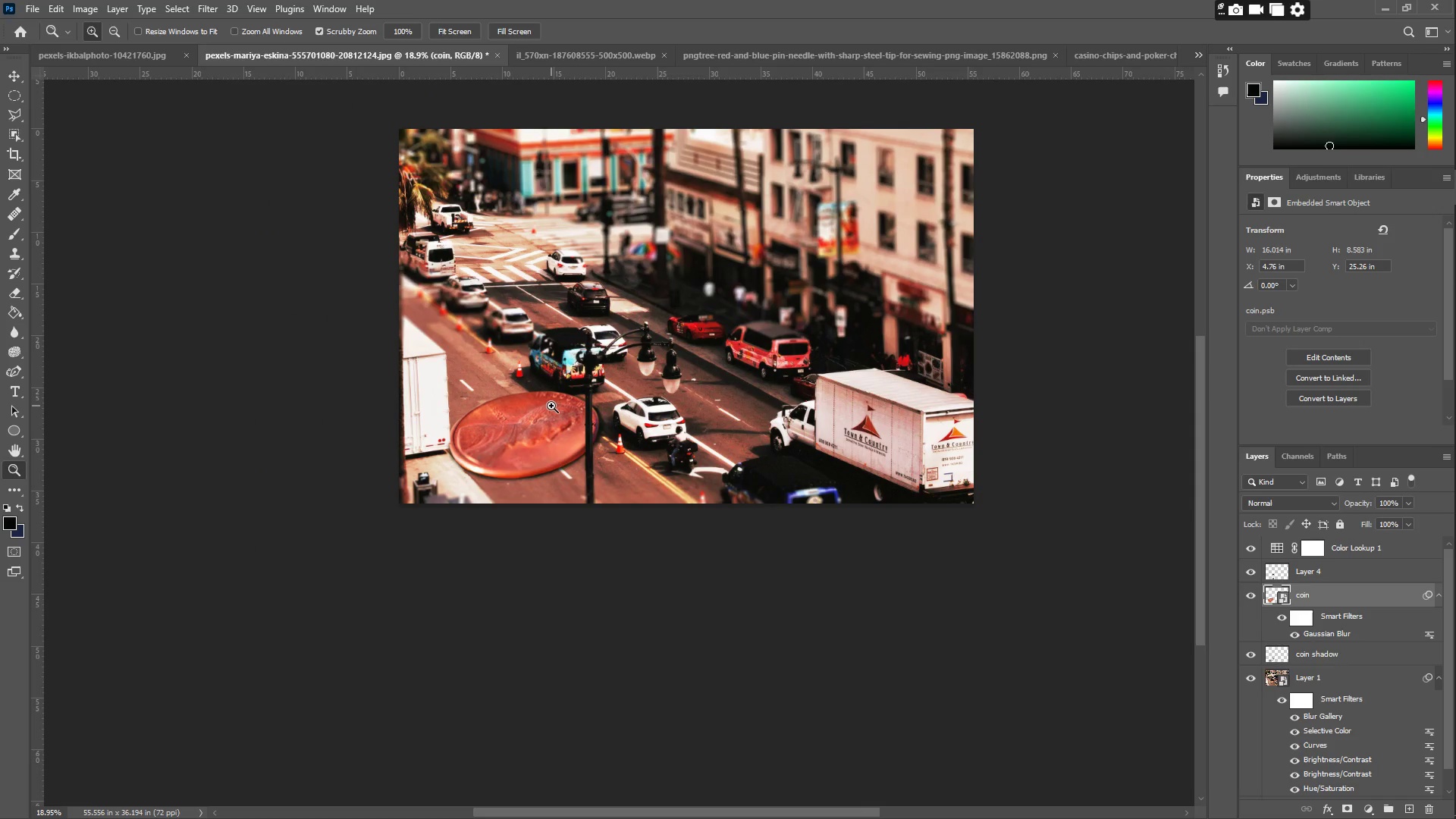 
left_click_drag(start_coordinate=[557, 406], to_coordinate=[592, 417])
 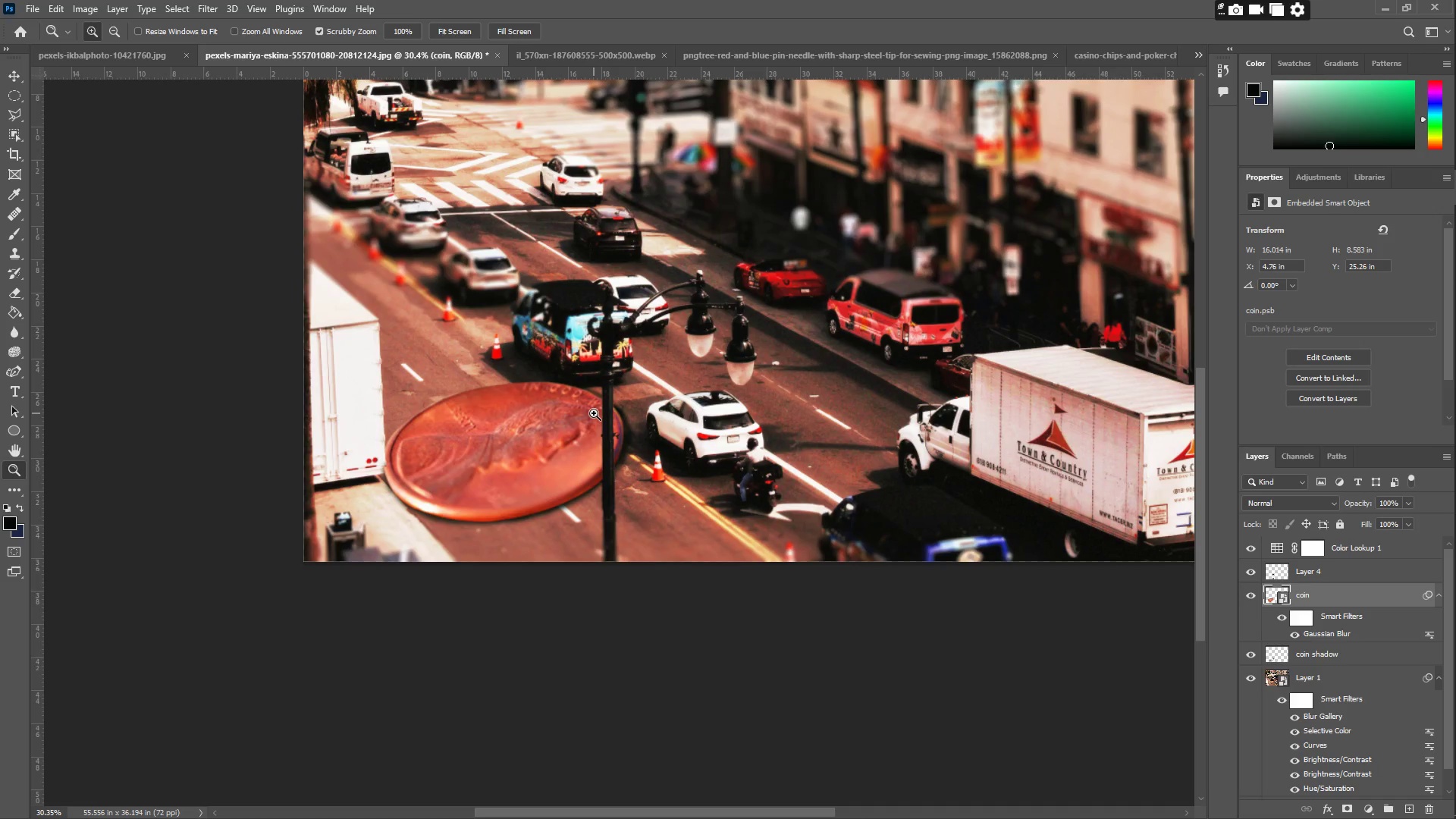 
left_click_drag(start_coordinate=[638, 425], to_coordinate=[626, 422])
 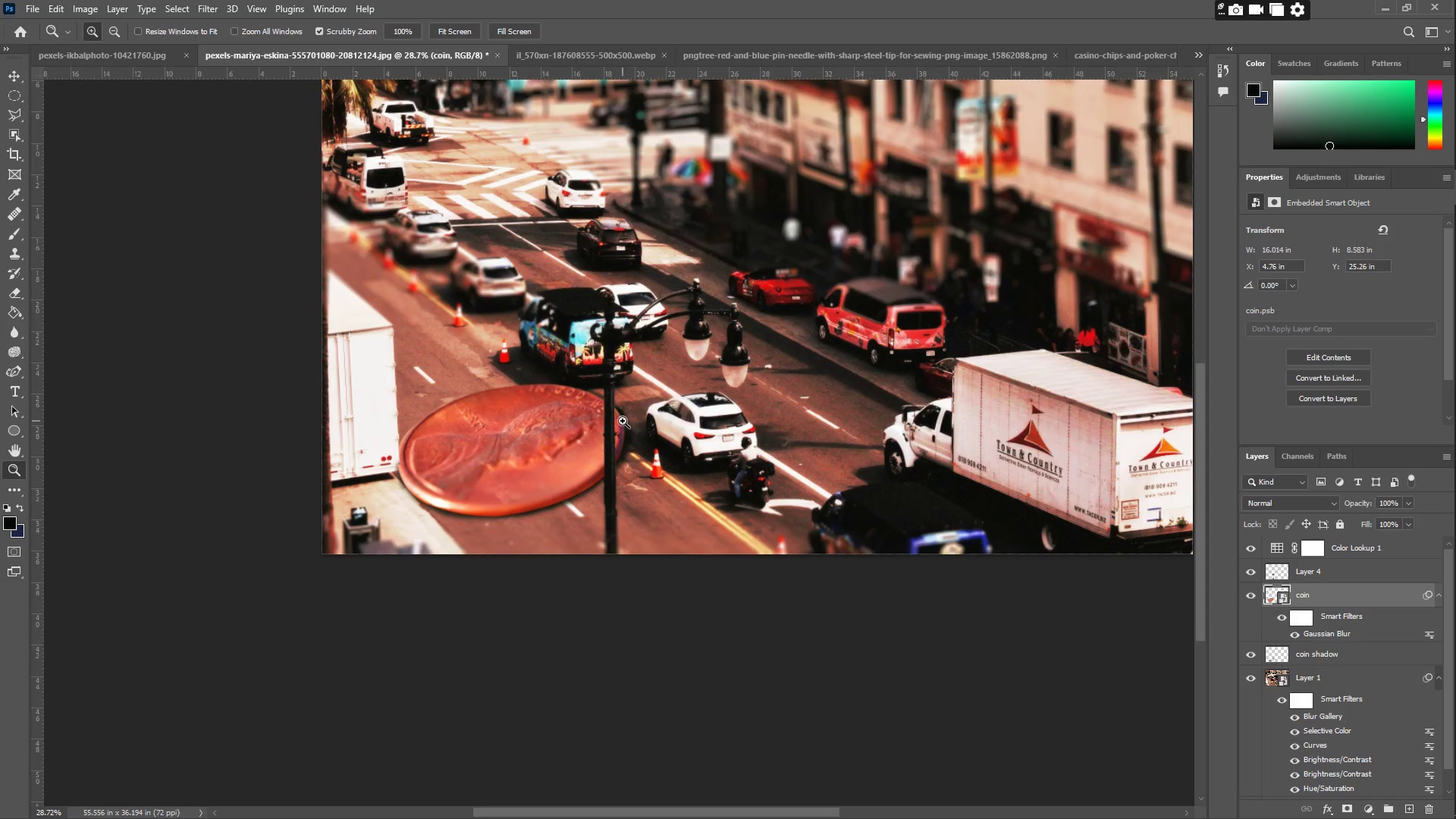 
left_click_drag(start_coordinate=[618, 419], to_coordinate=[613, 419])
 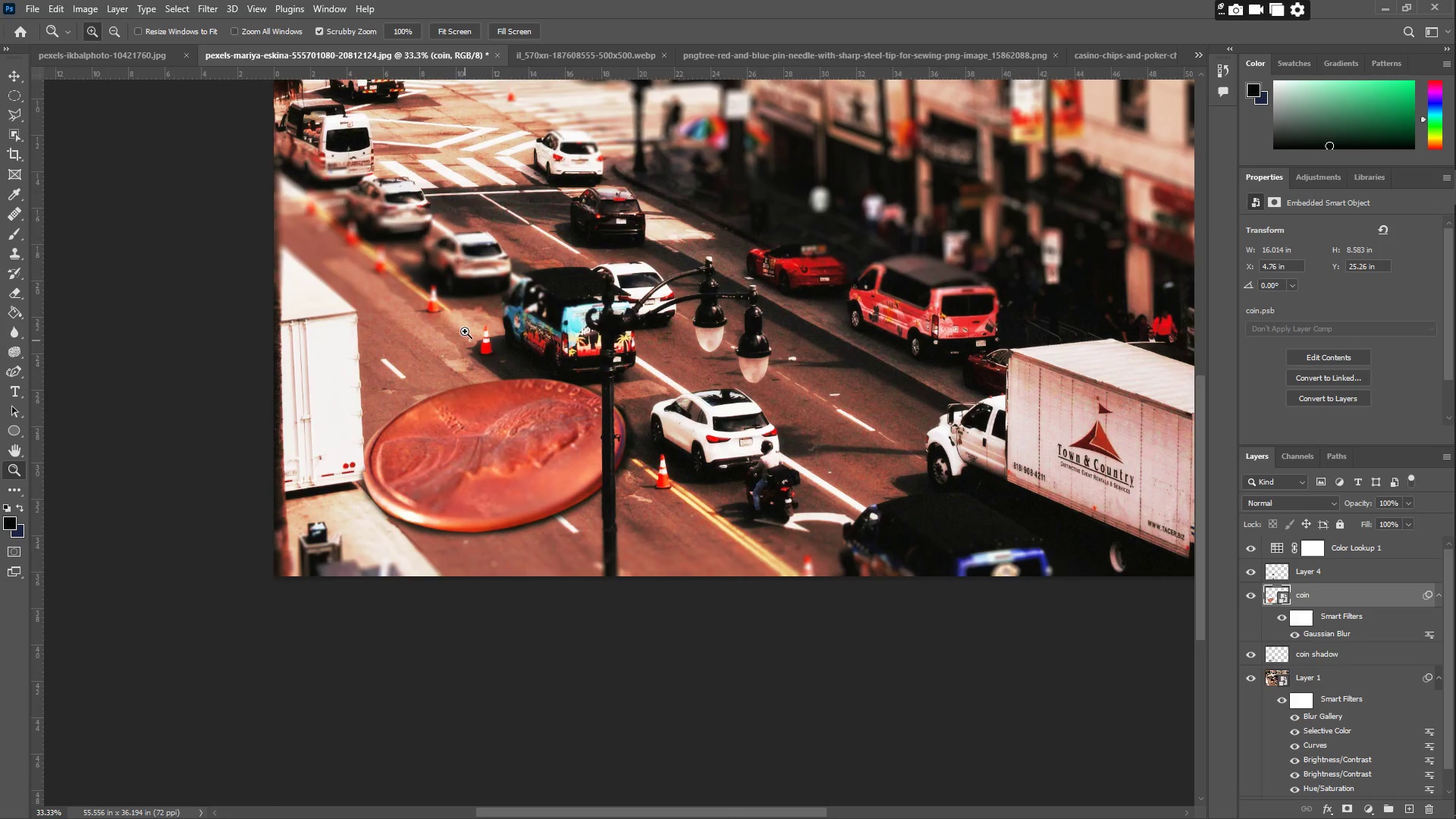 
left_click_drag(start_coordinate=[502, 379], to_coordinate=[569, 407])
 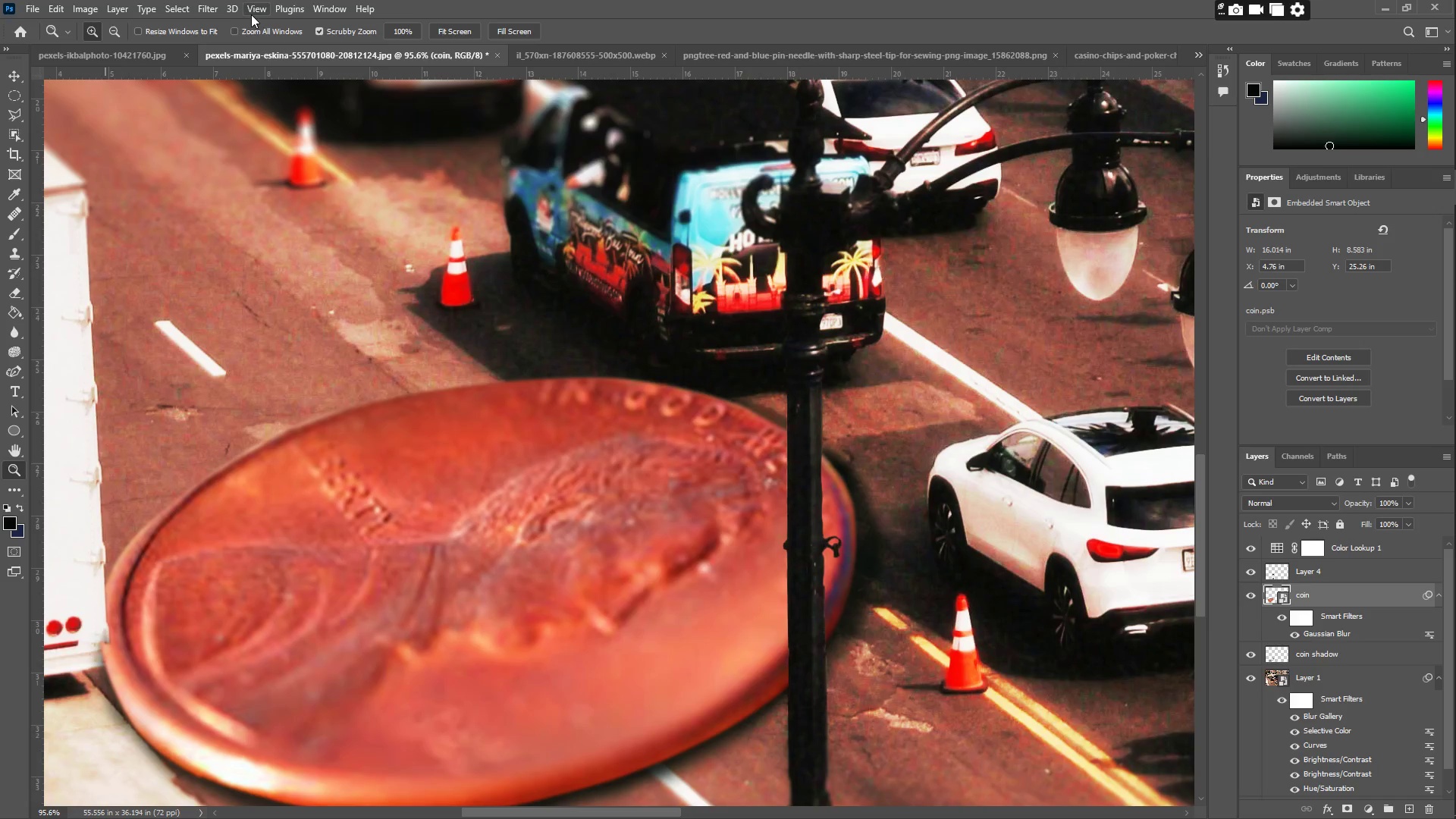 
left_click([209, 14])
 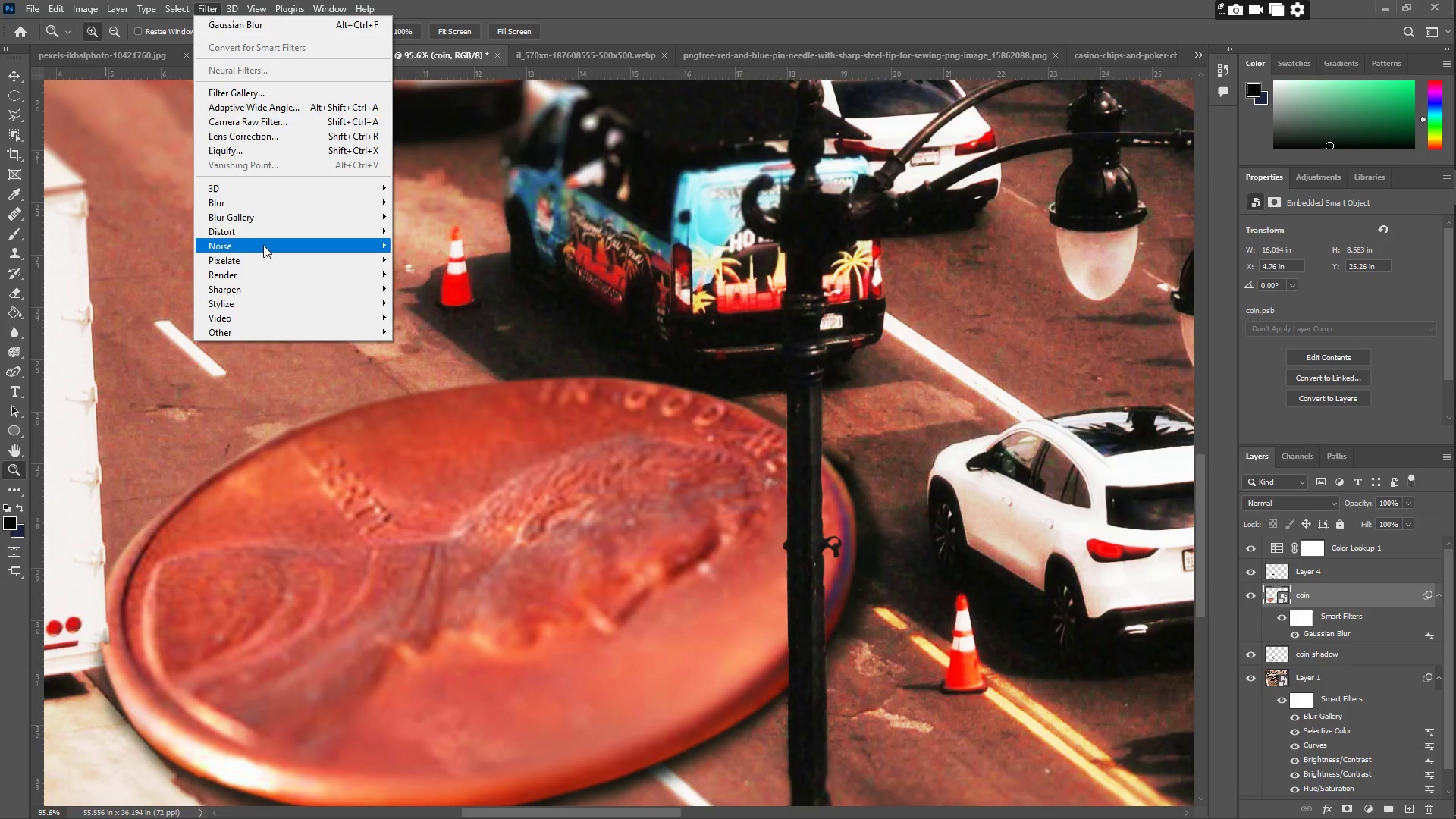 
left_click([275, 250])
 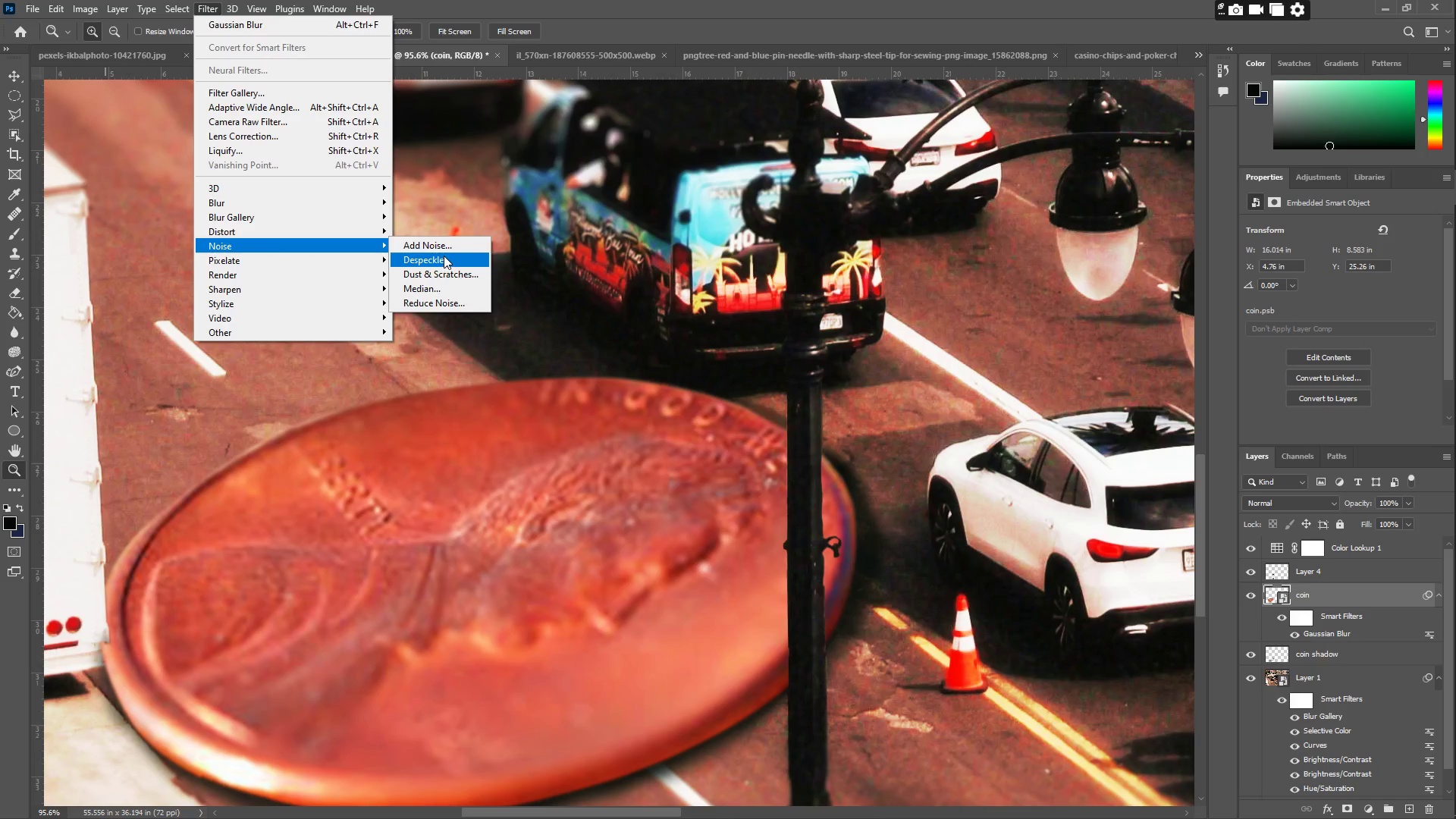 
left_click([444, 247])
 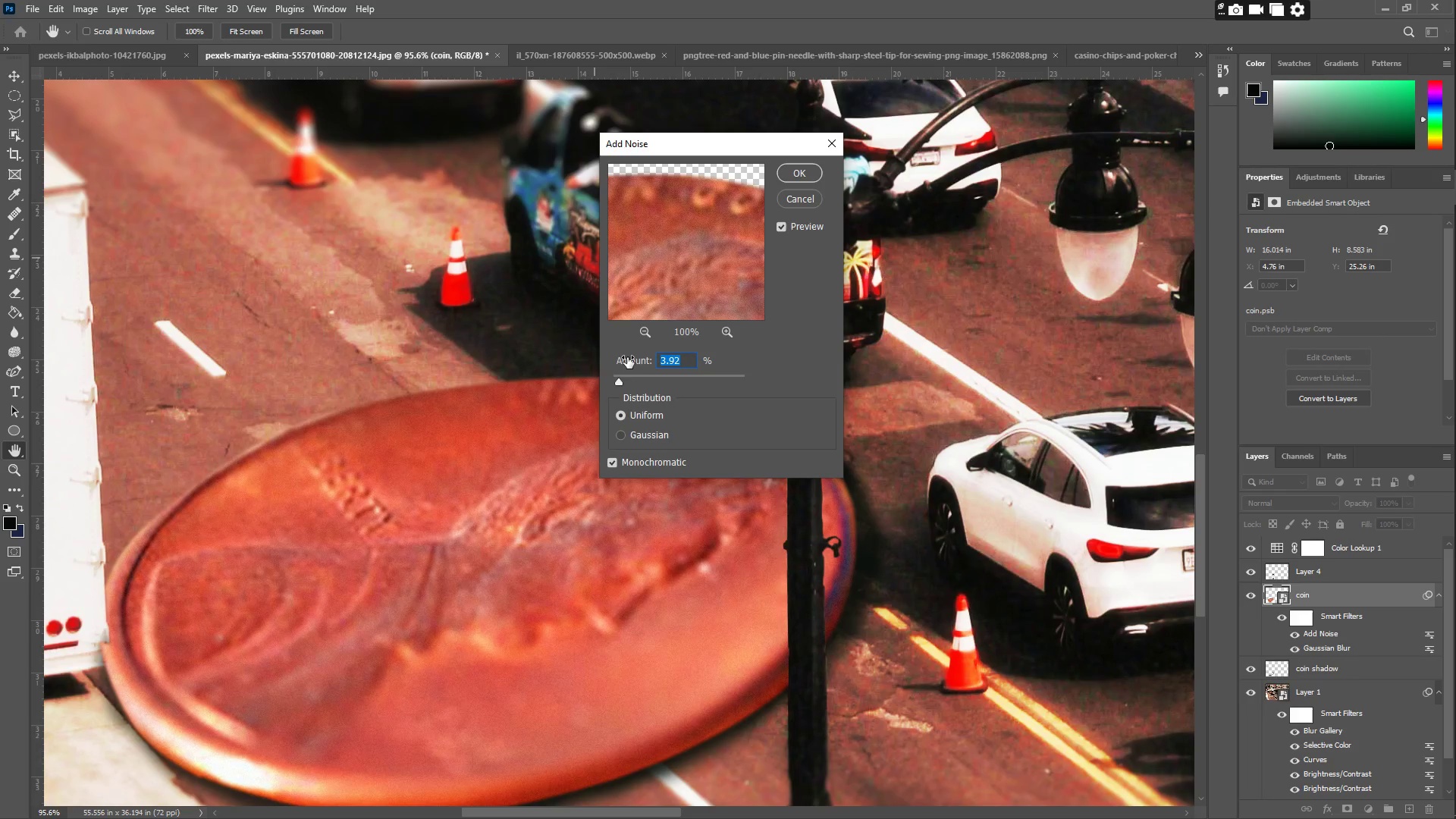 
double_click([632, 378])
 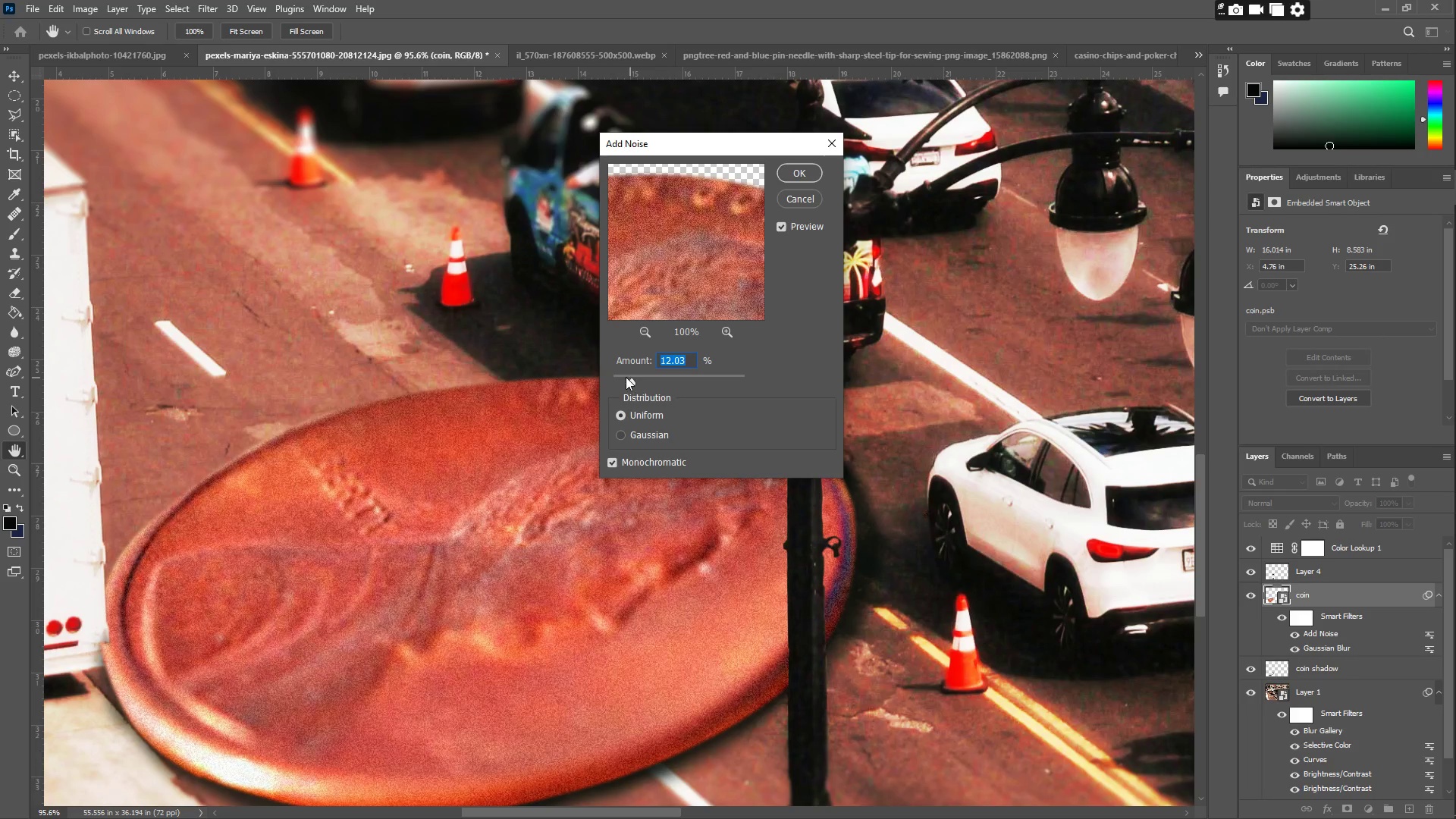 
left_click([624, 377])
 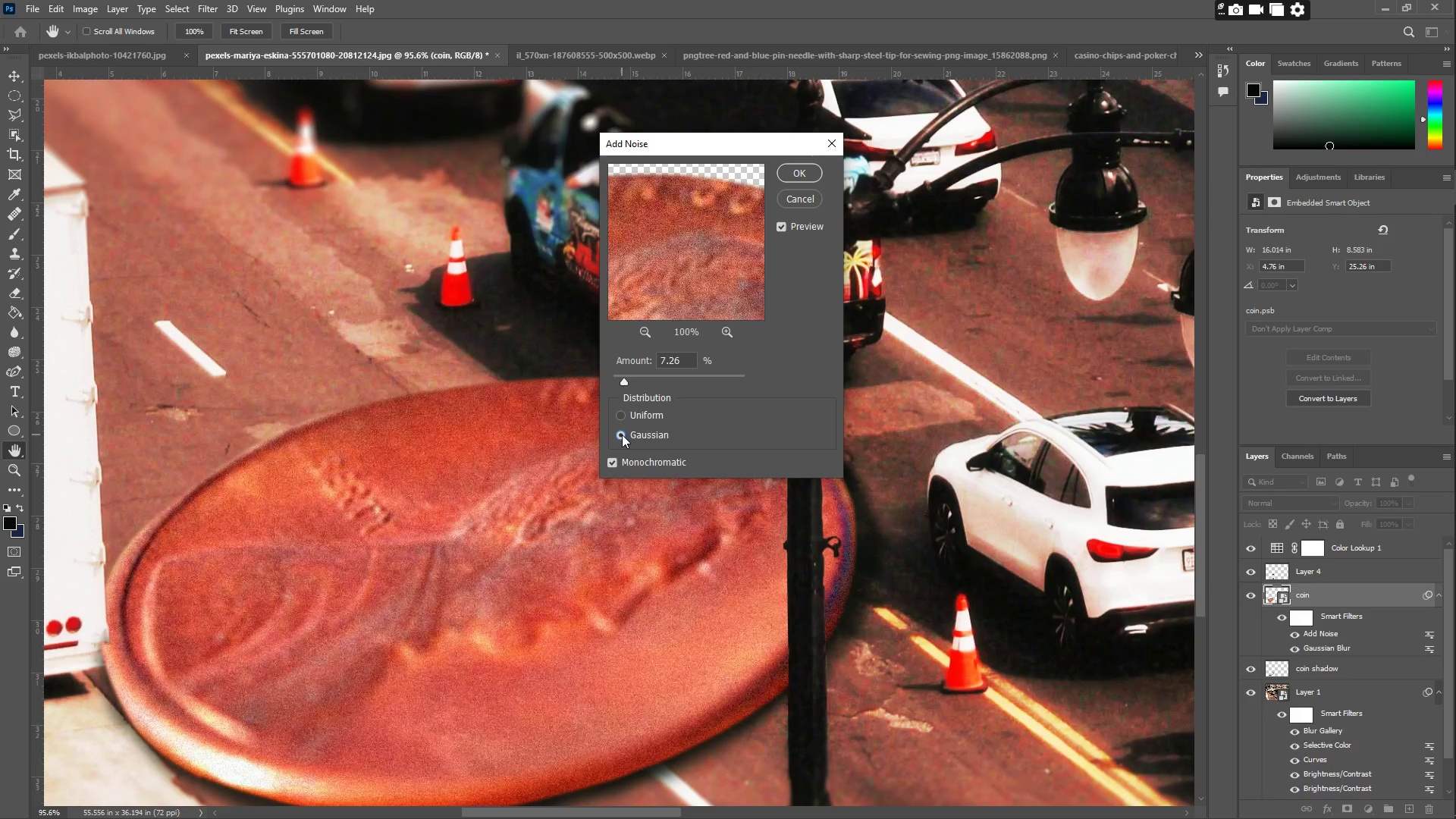 
left_click([638, 381])
 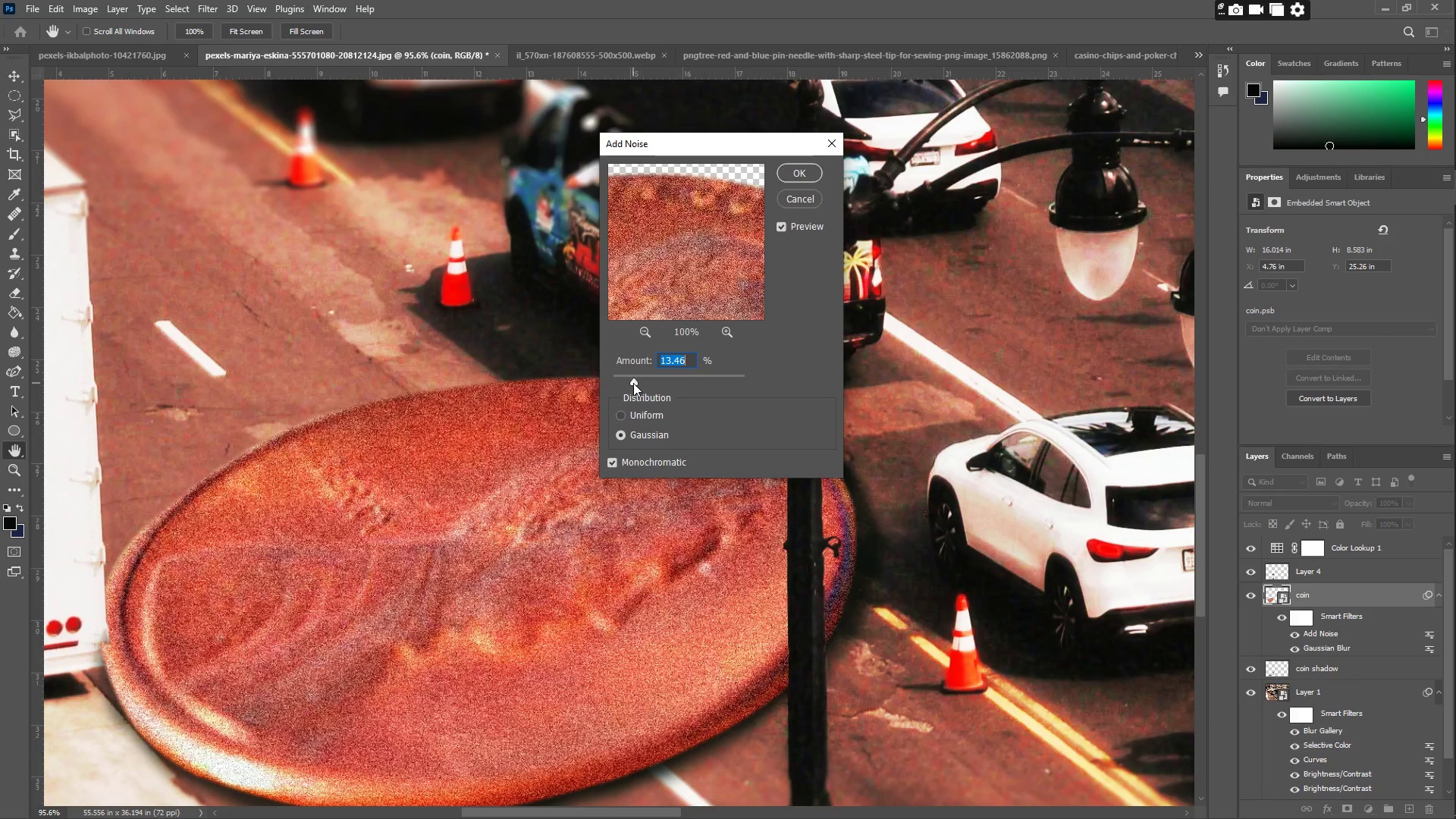 
left_click([629, 382])
 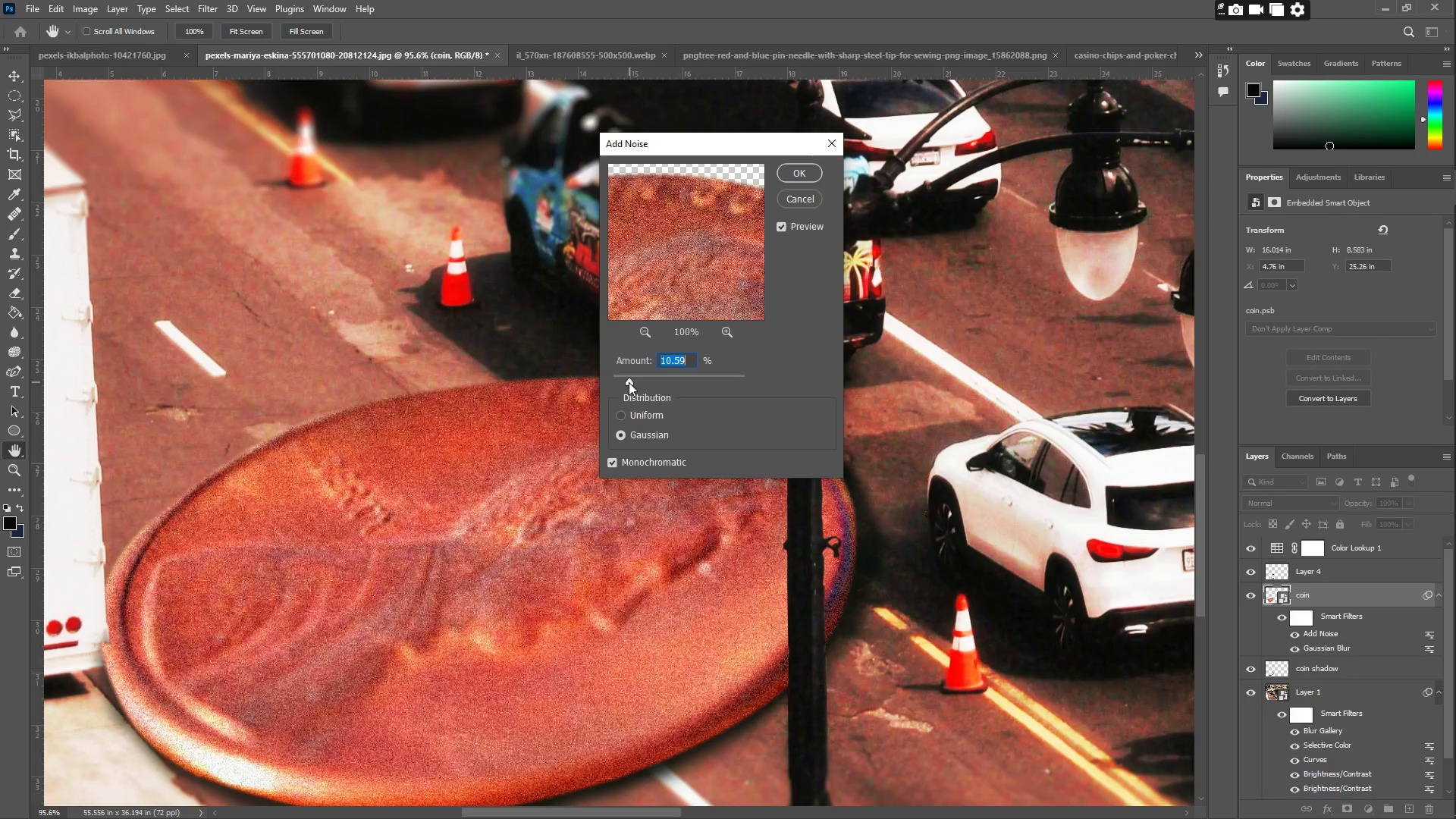 
left_click([626, 381])
 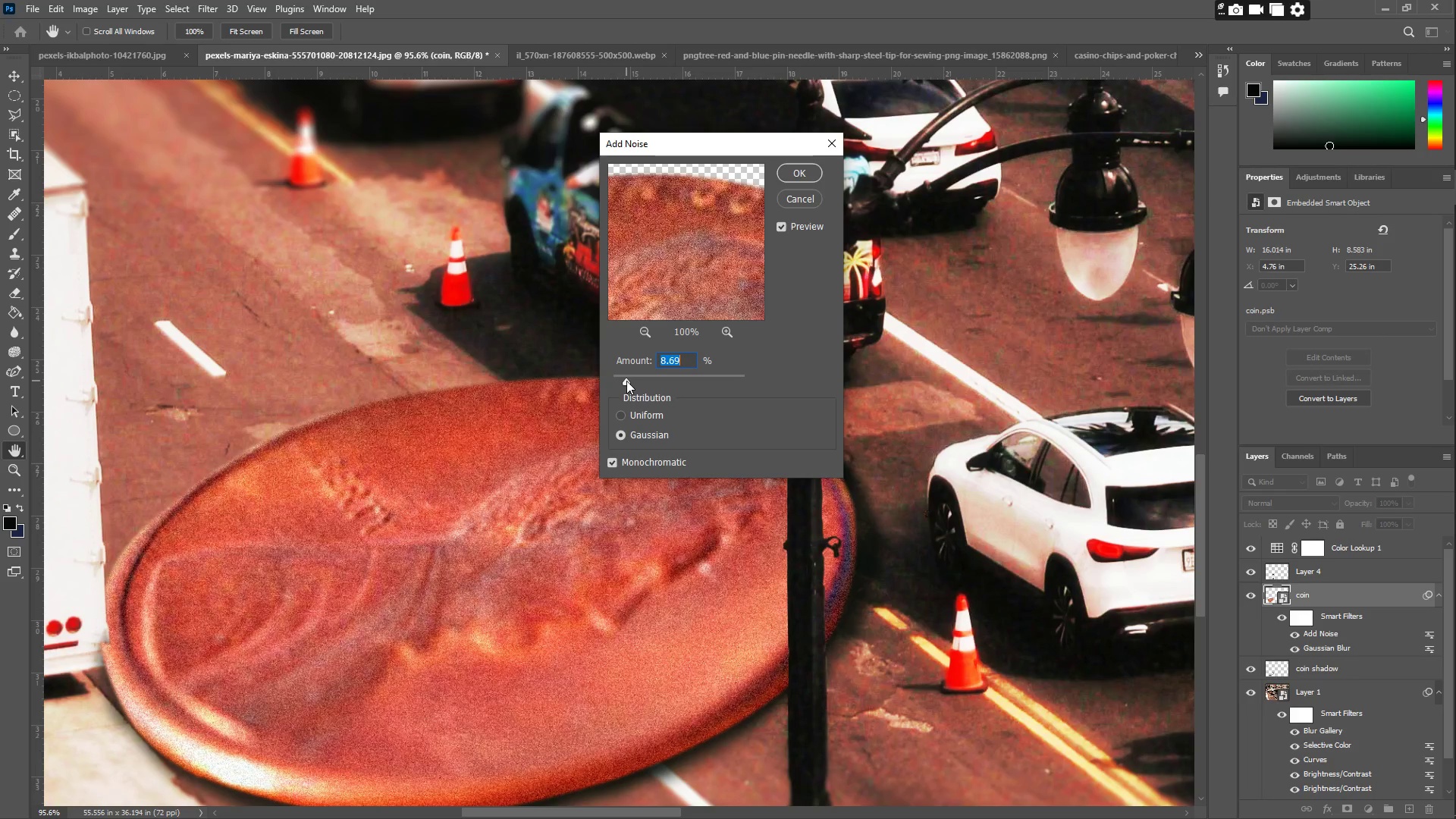 
left_click([626, 381])
 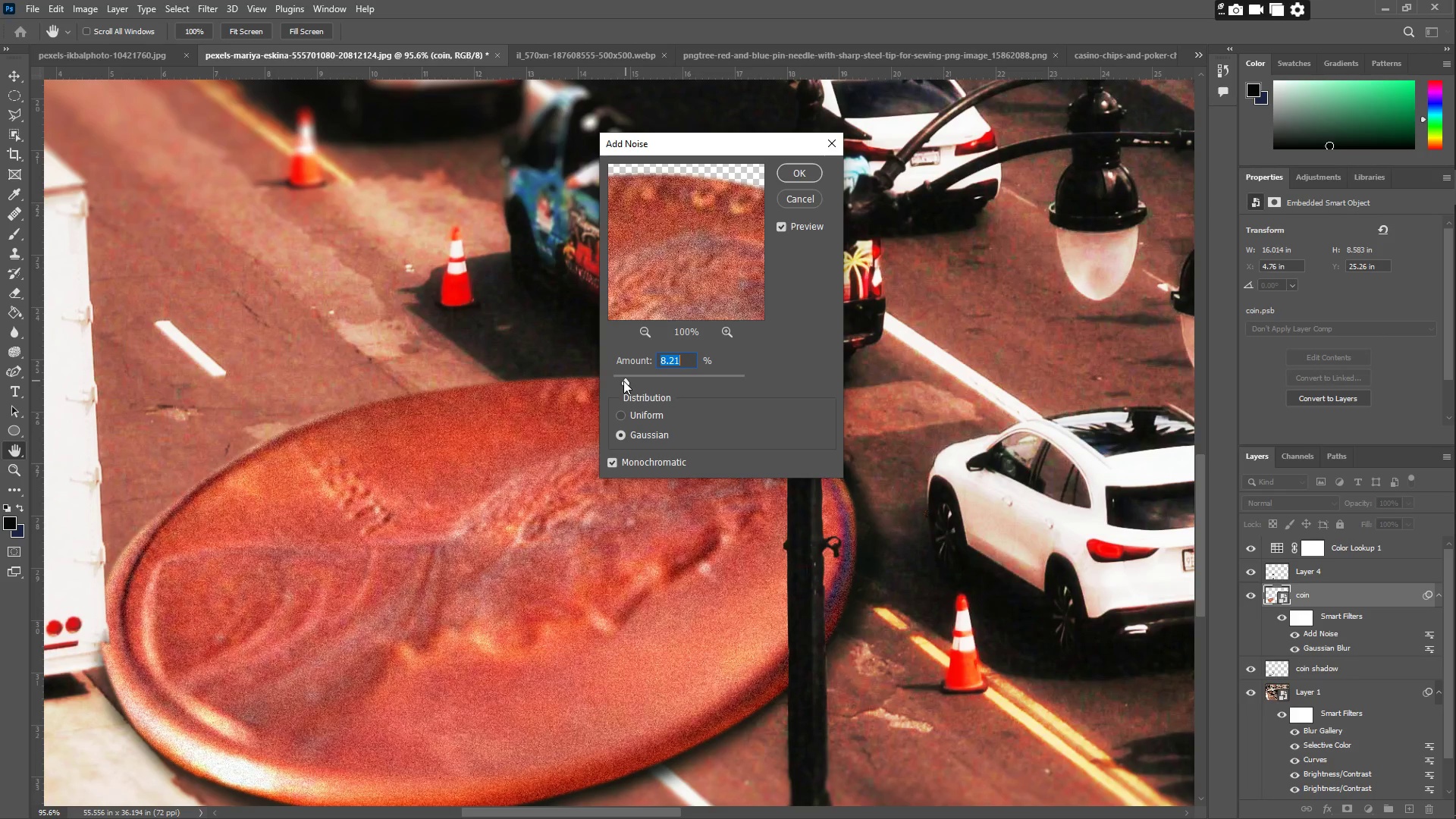 
left_click([621, 380])
 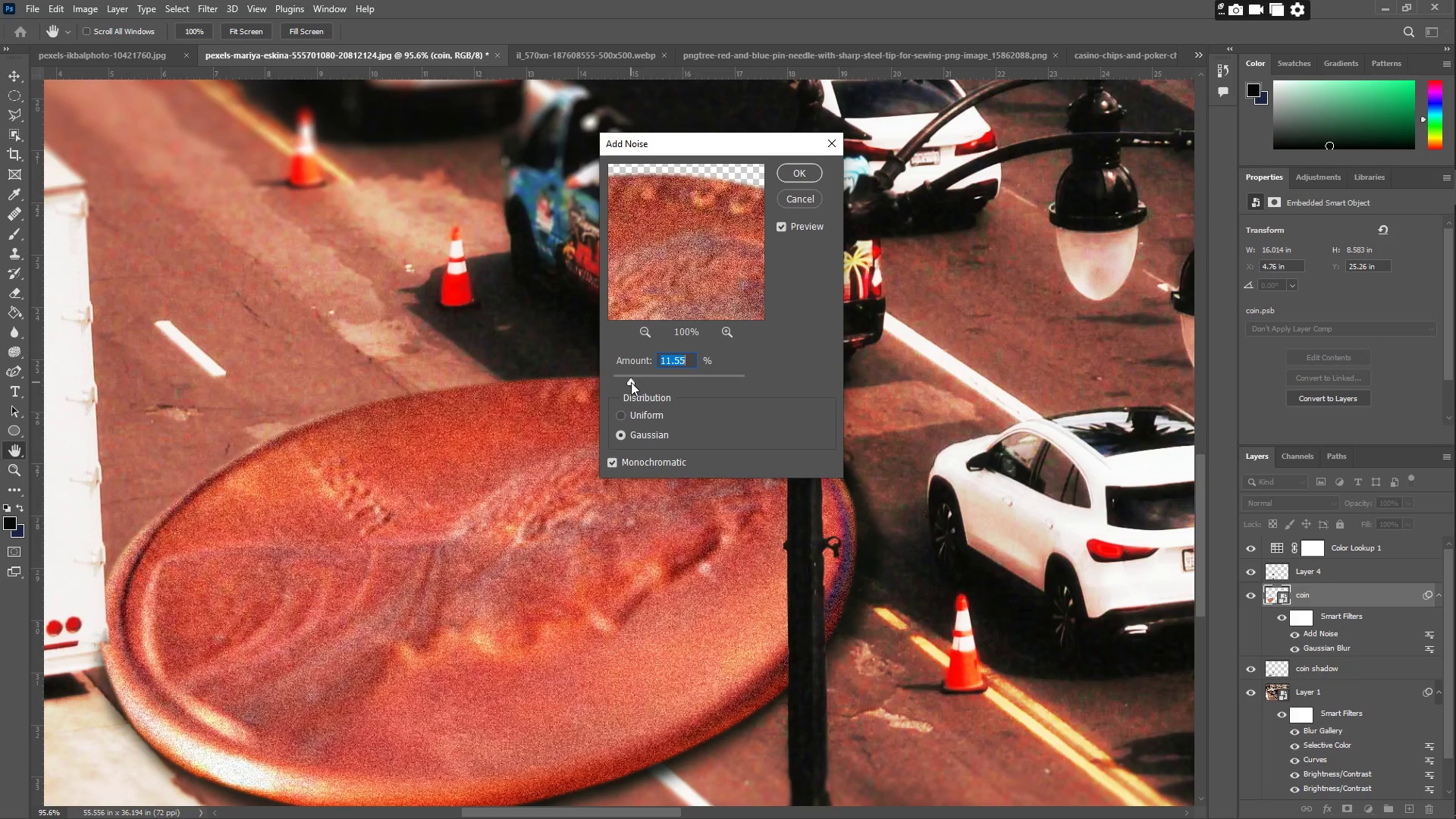 
left_click([628, 381])
 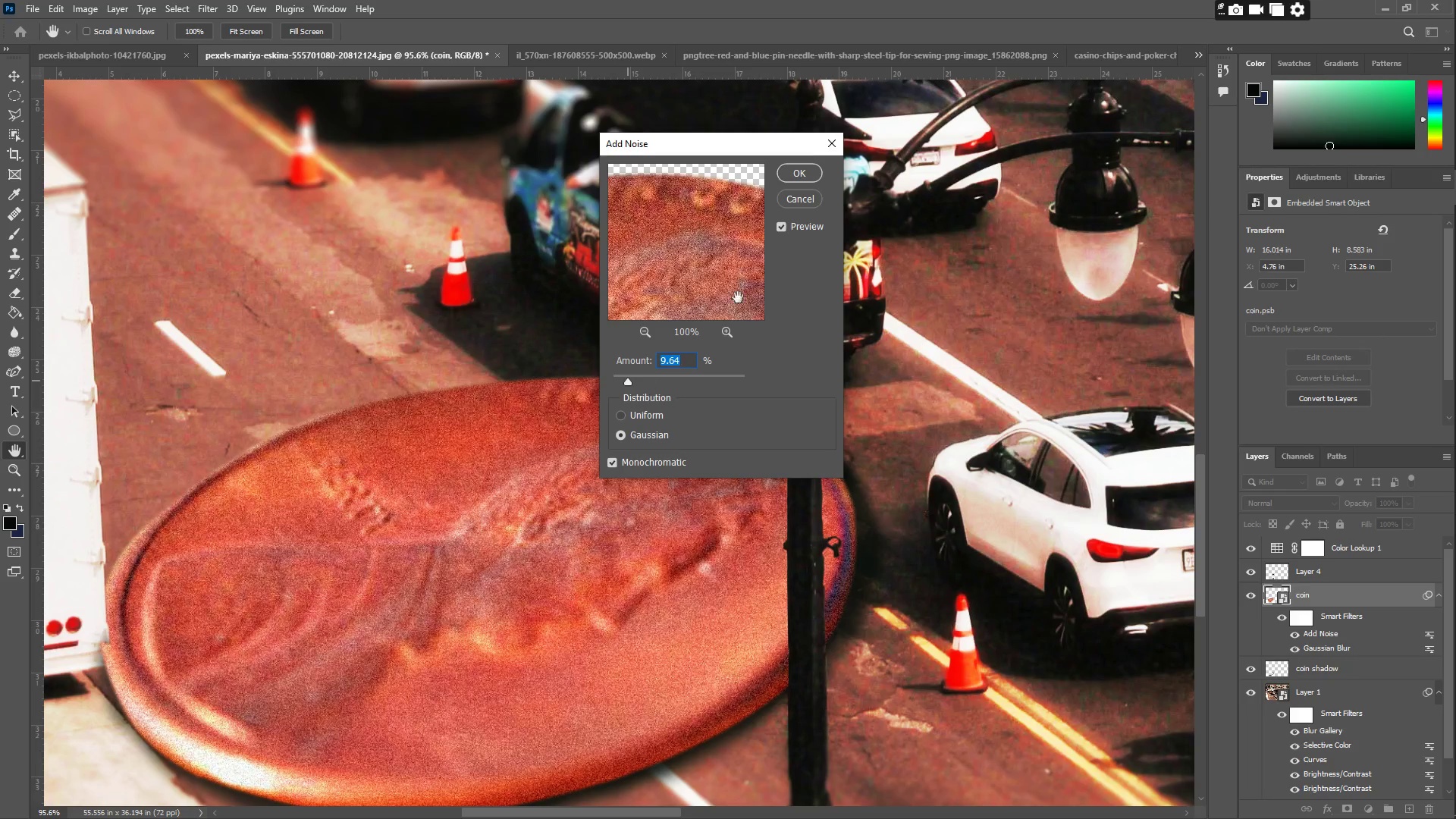 
left_click_drag(start_coordinate=[803, 170], to_coordinate=[808, 166])
 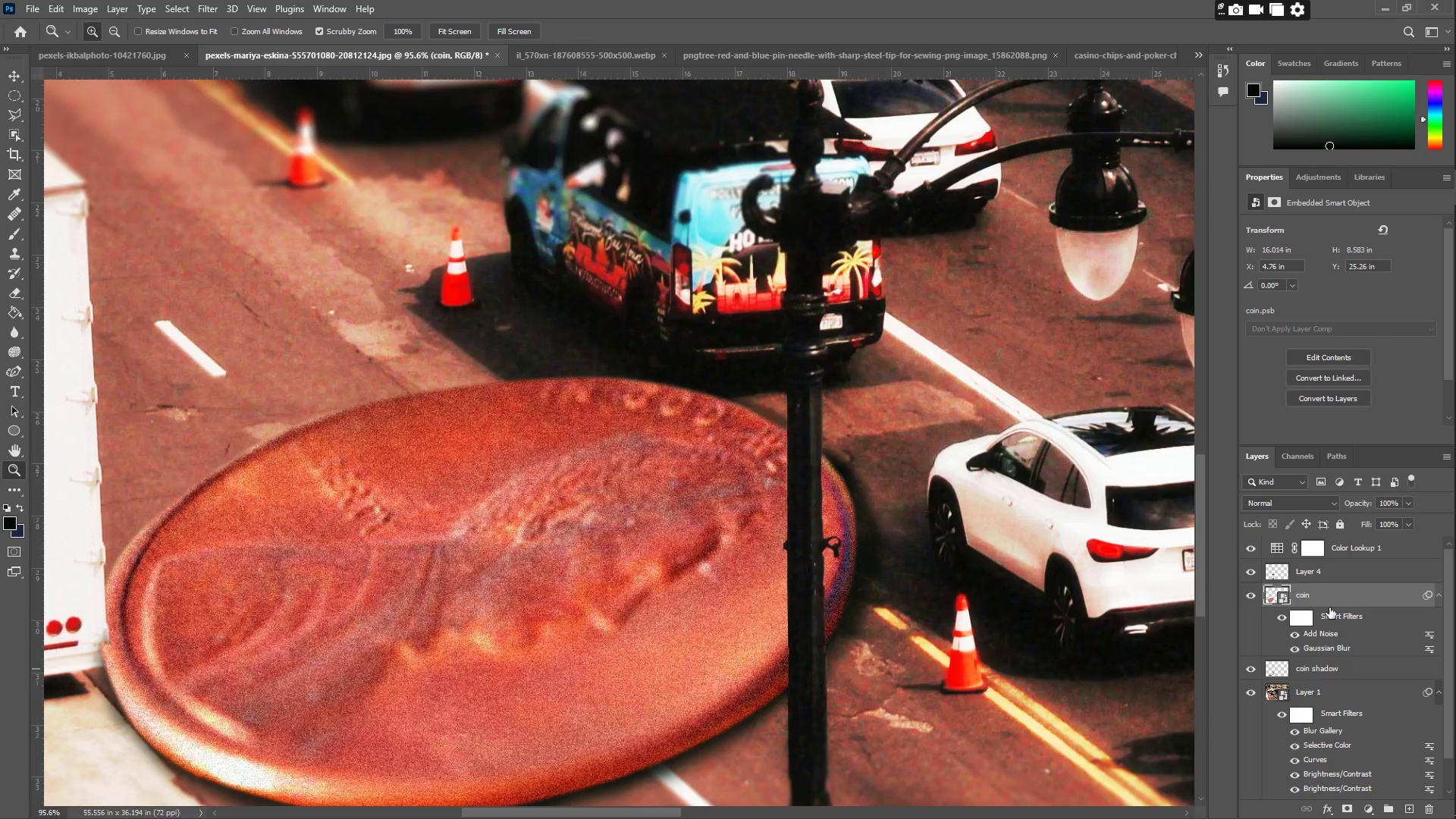 
scroll: coordinate [1332, 598], scroll_direction: up, amount: 1.0
 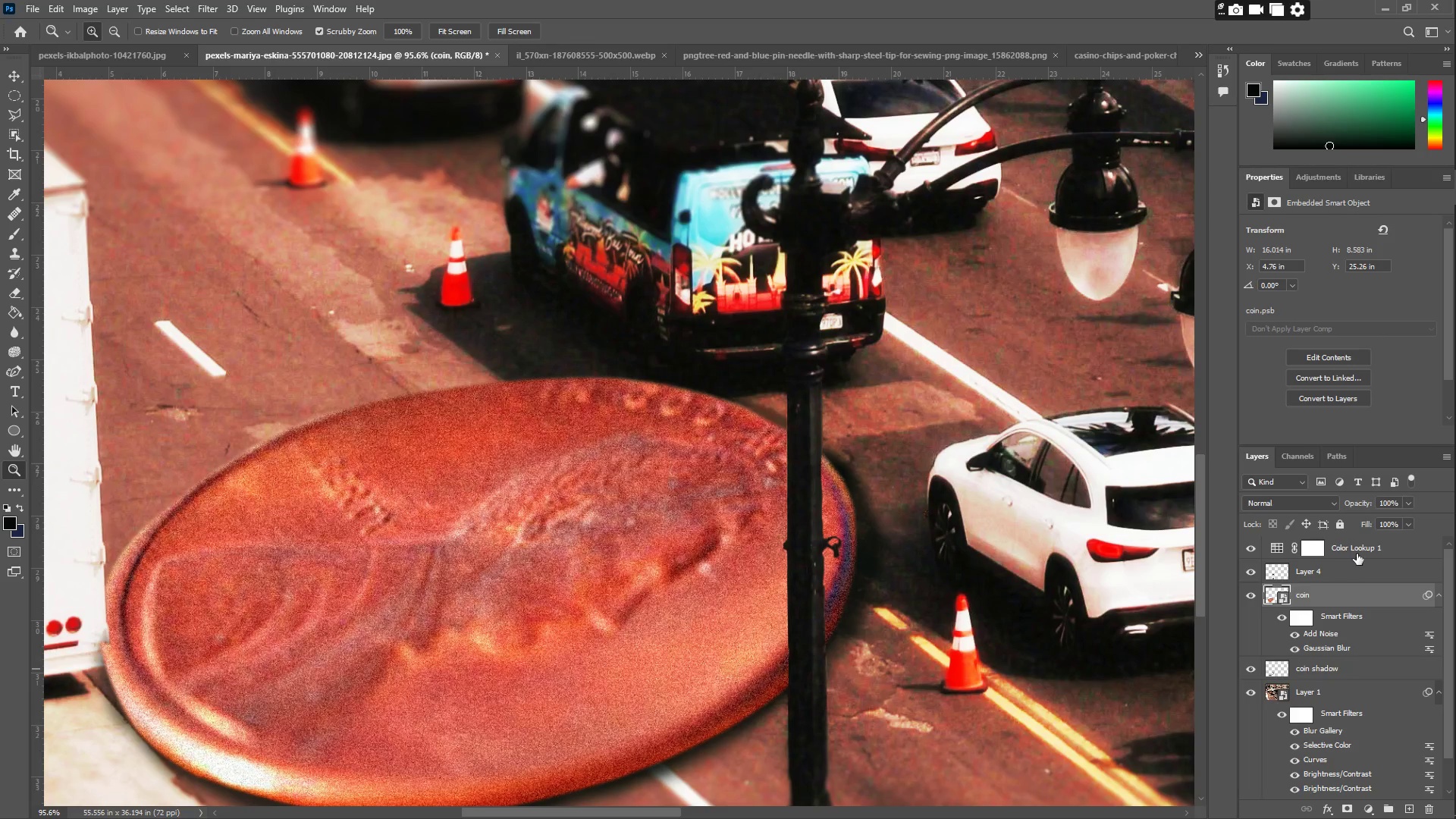 
left_click([1357, 553])
 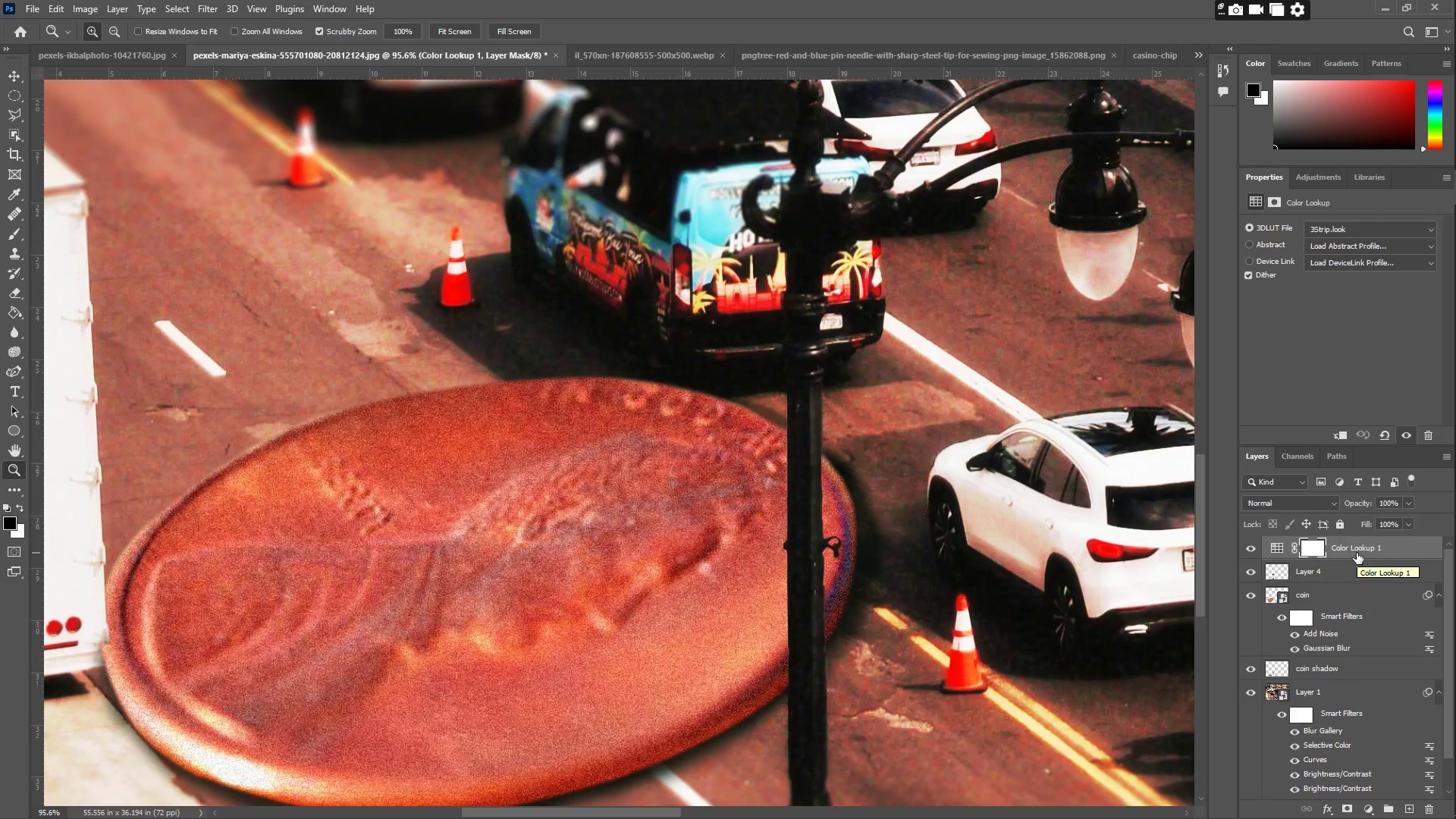 
wait(6.23)
 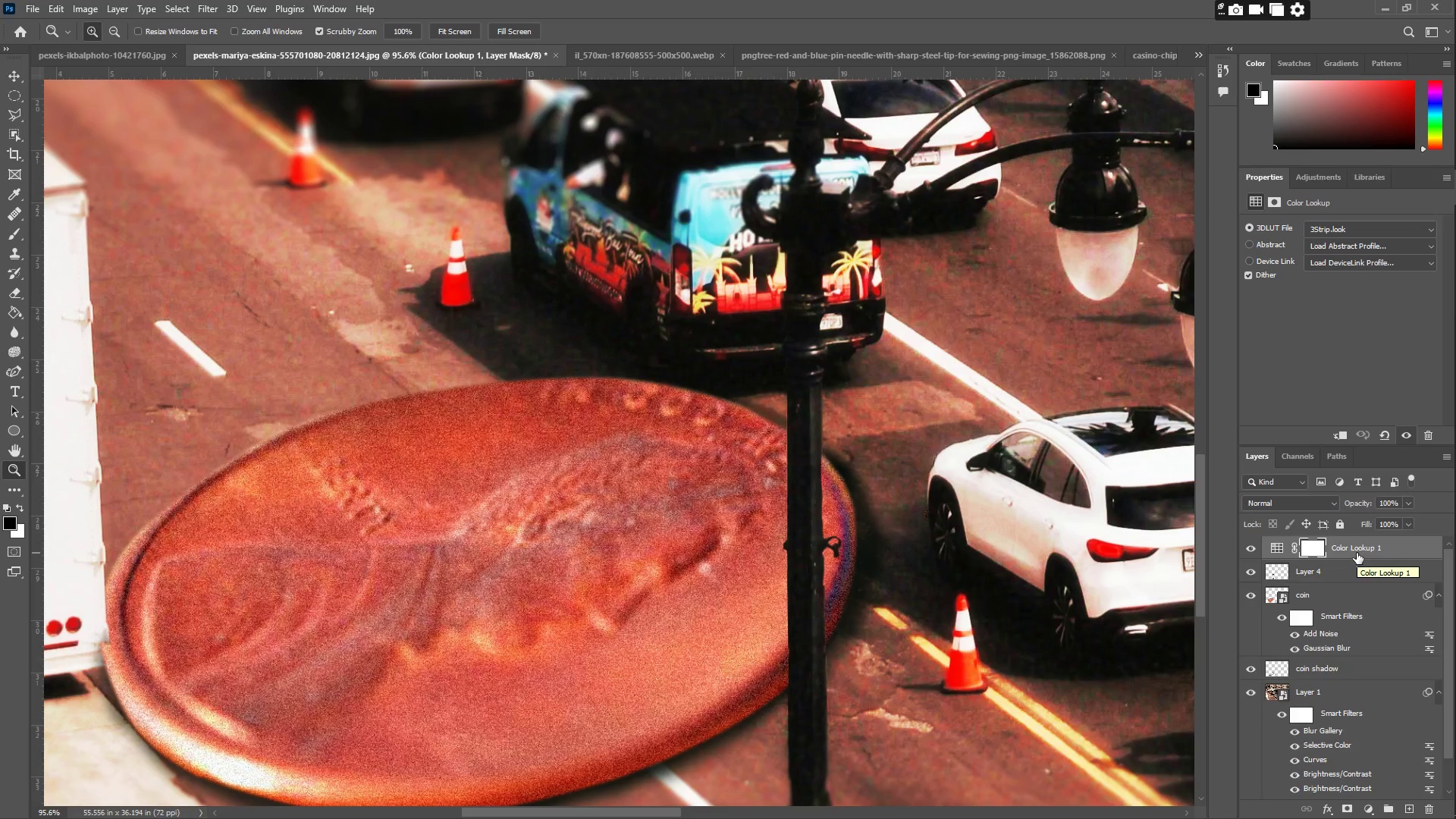 
left_click_drag(start_coordinate=[620, 314], to_coordinate=[517, 314])
 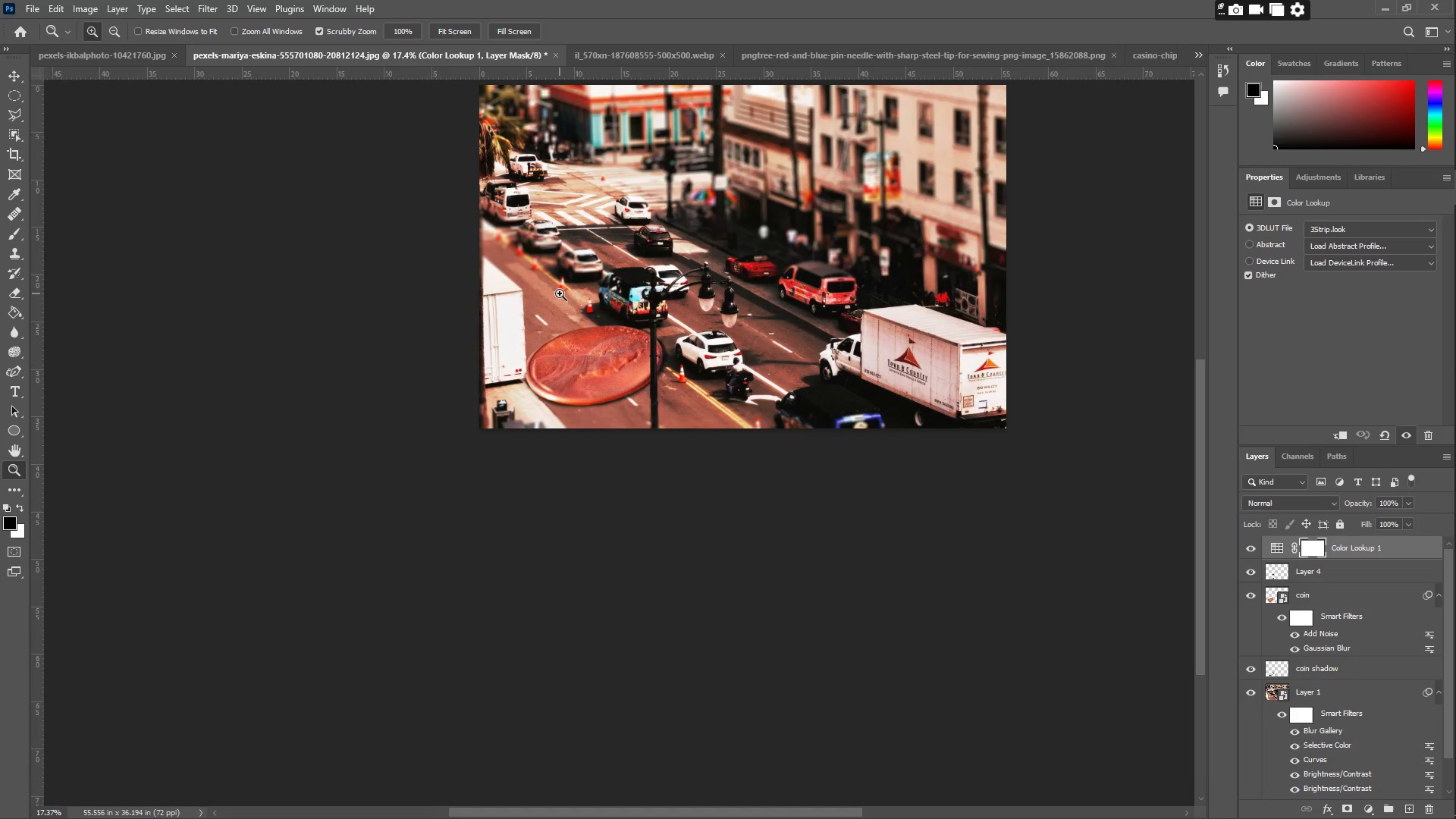 
left_click_drag(start_coordinate=[573, 293], to_coordinate=[602, 293])
 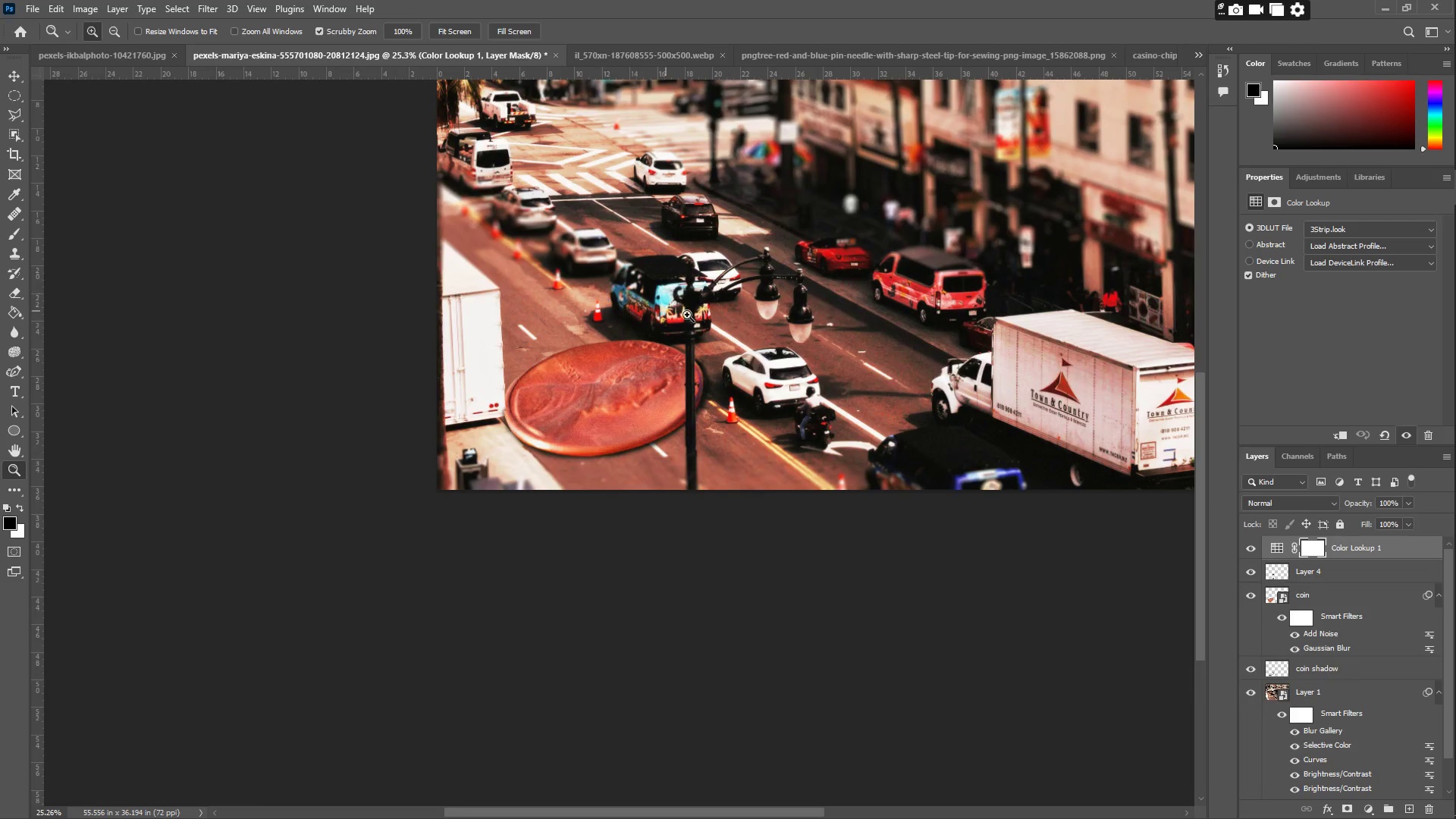 
scroll: coordinate [723, 320], scroll_direction: up, amount: 8.0
 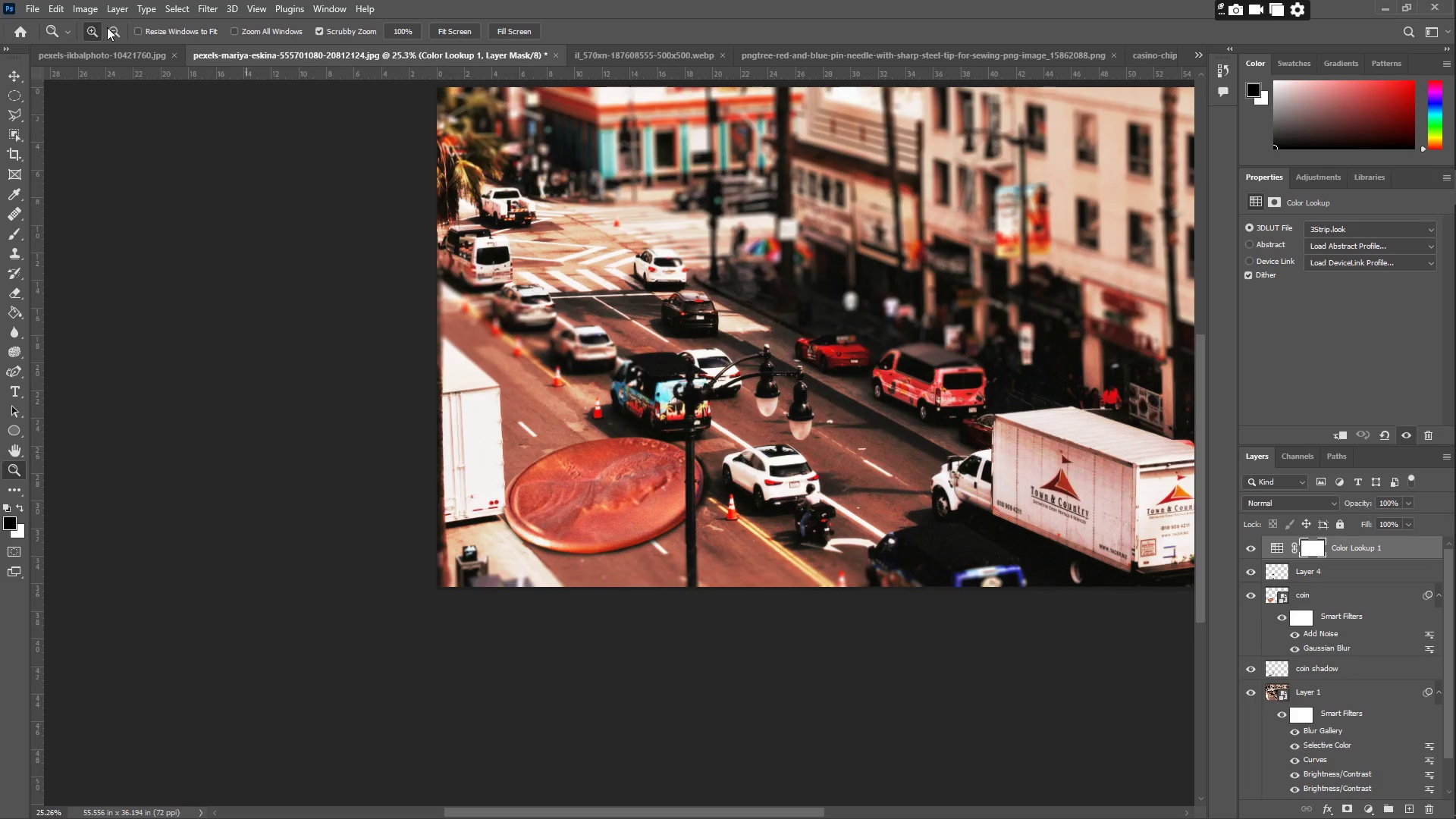 
left_click([91, 15])
 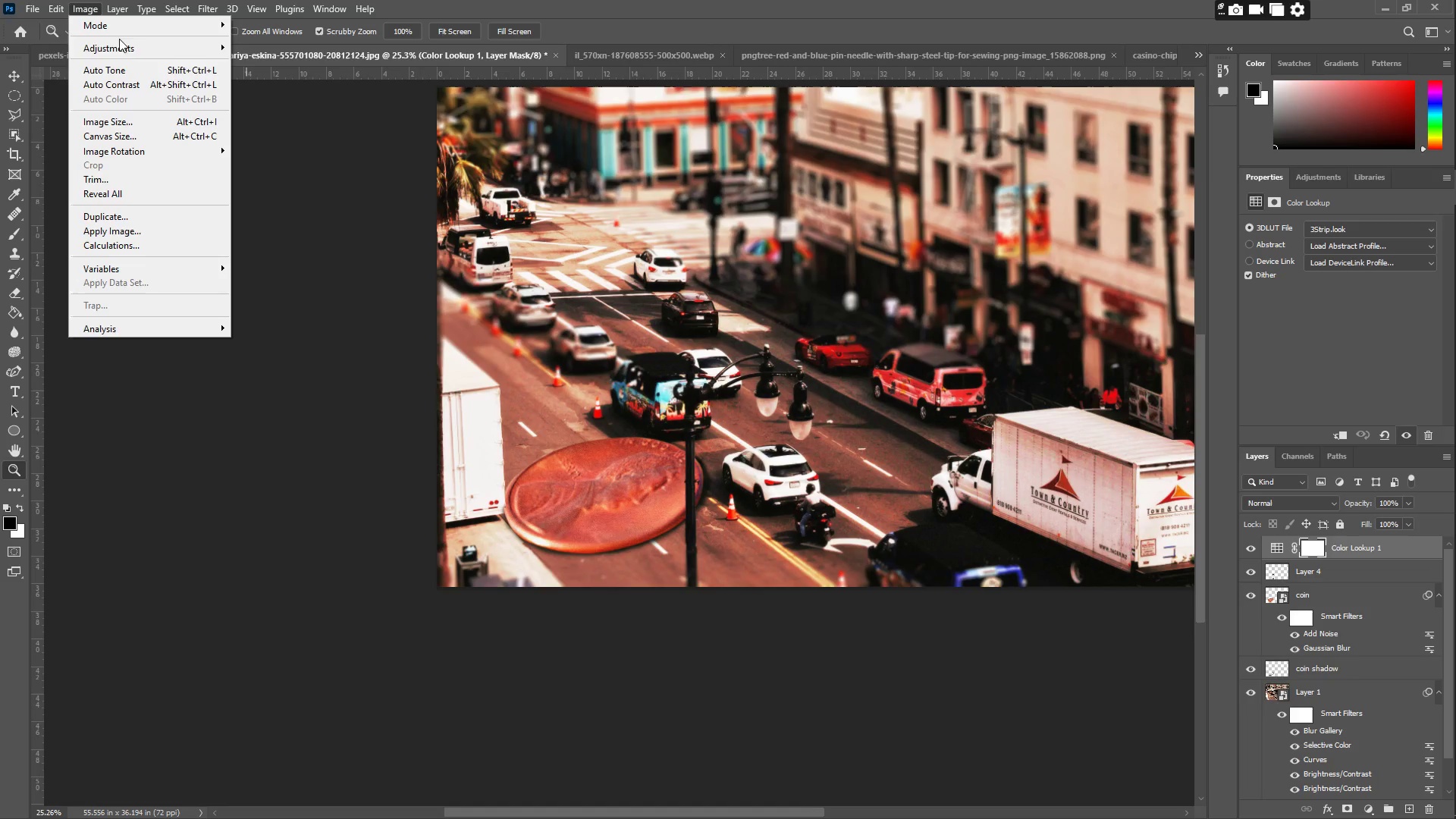 
left_click([129, 45])
 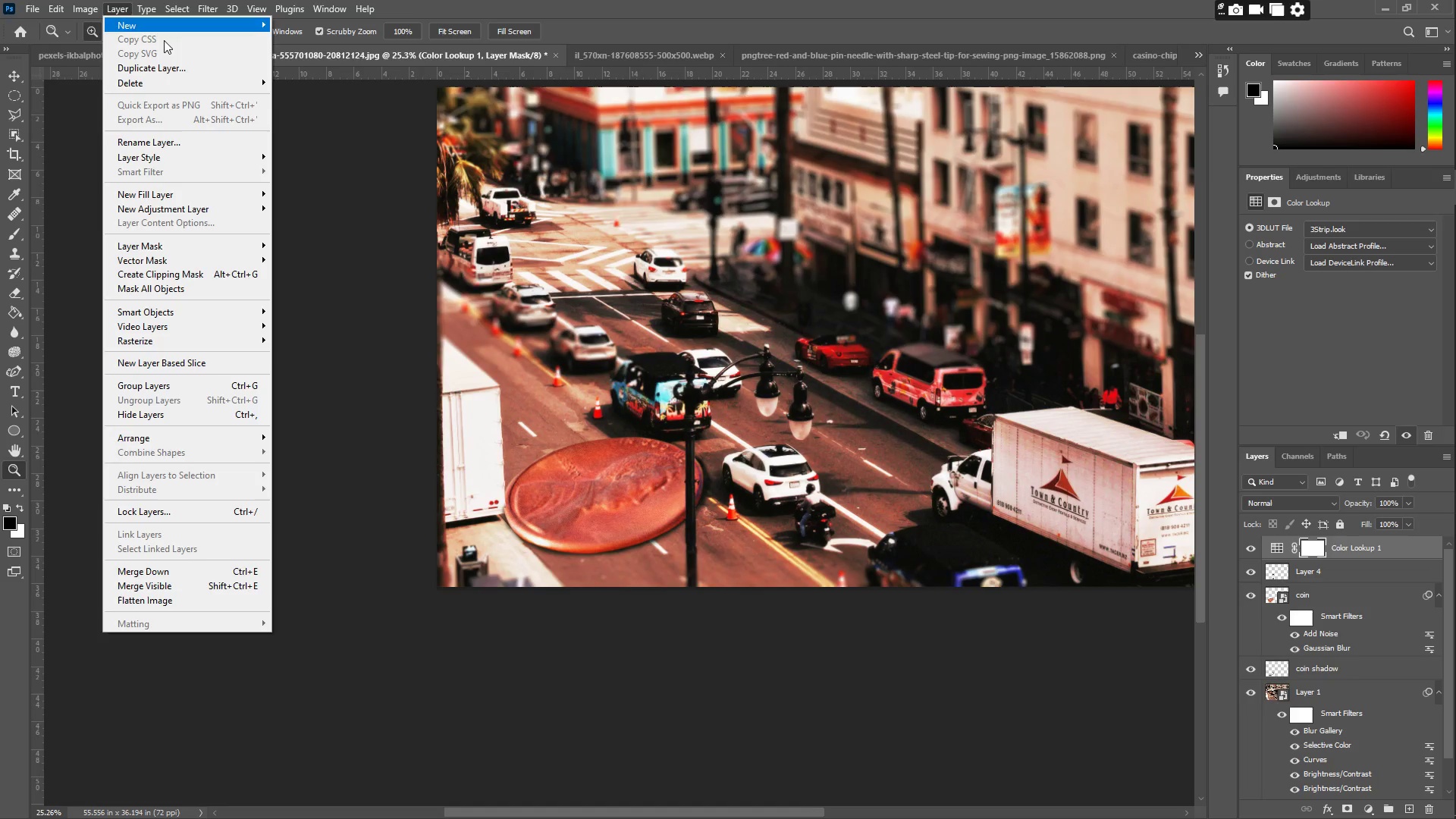 
left_click([1346, 597])
 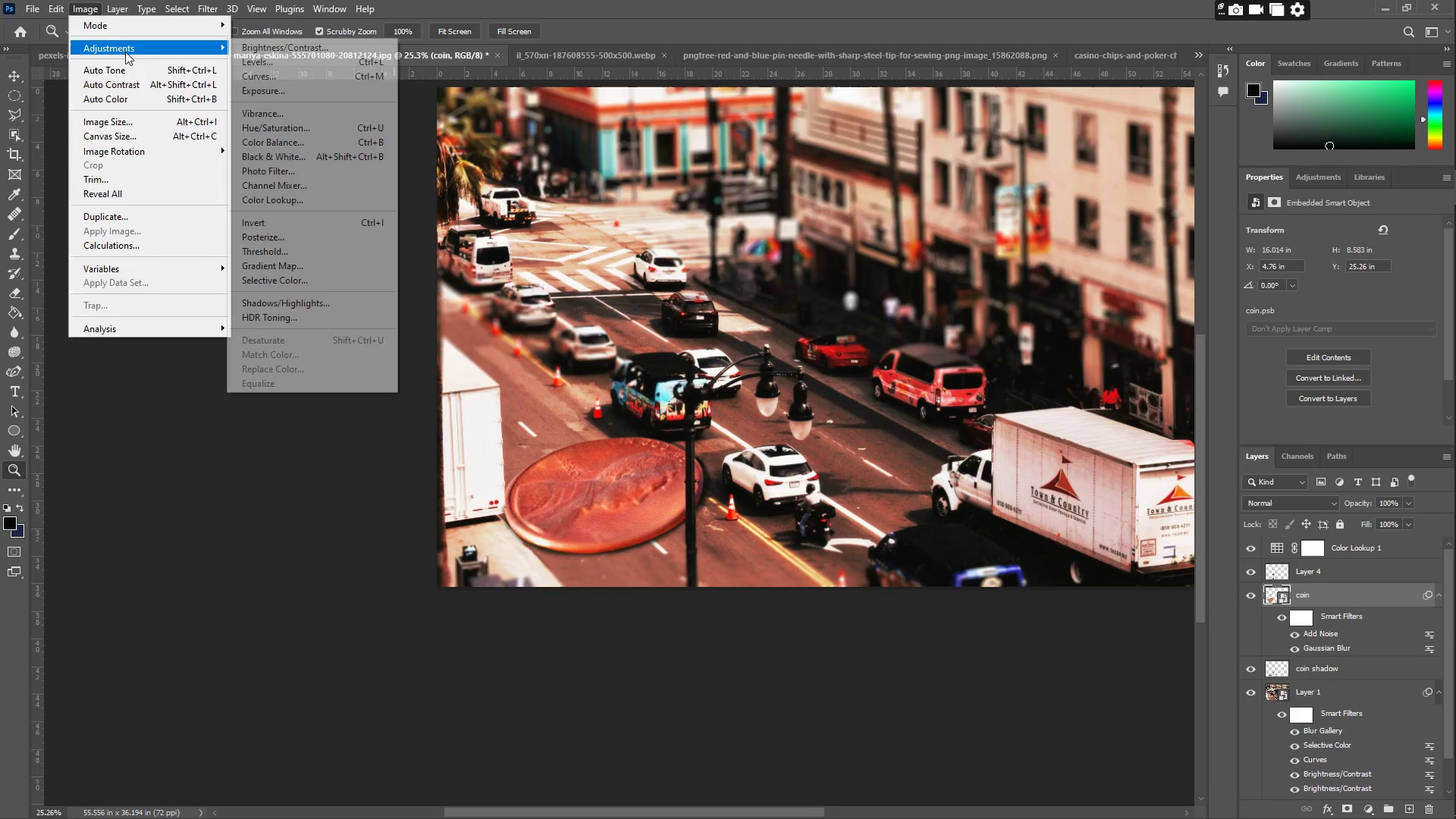 
left_click([346, 130])
 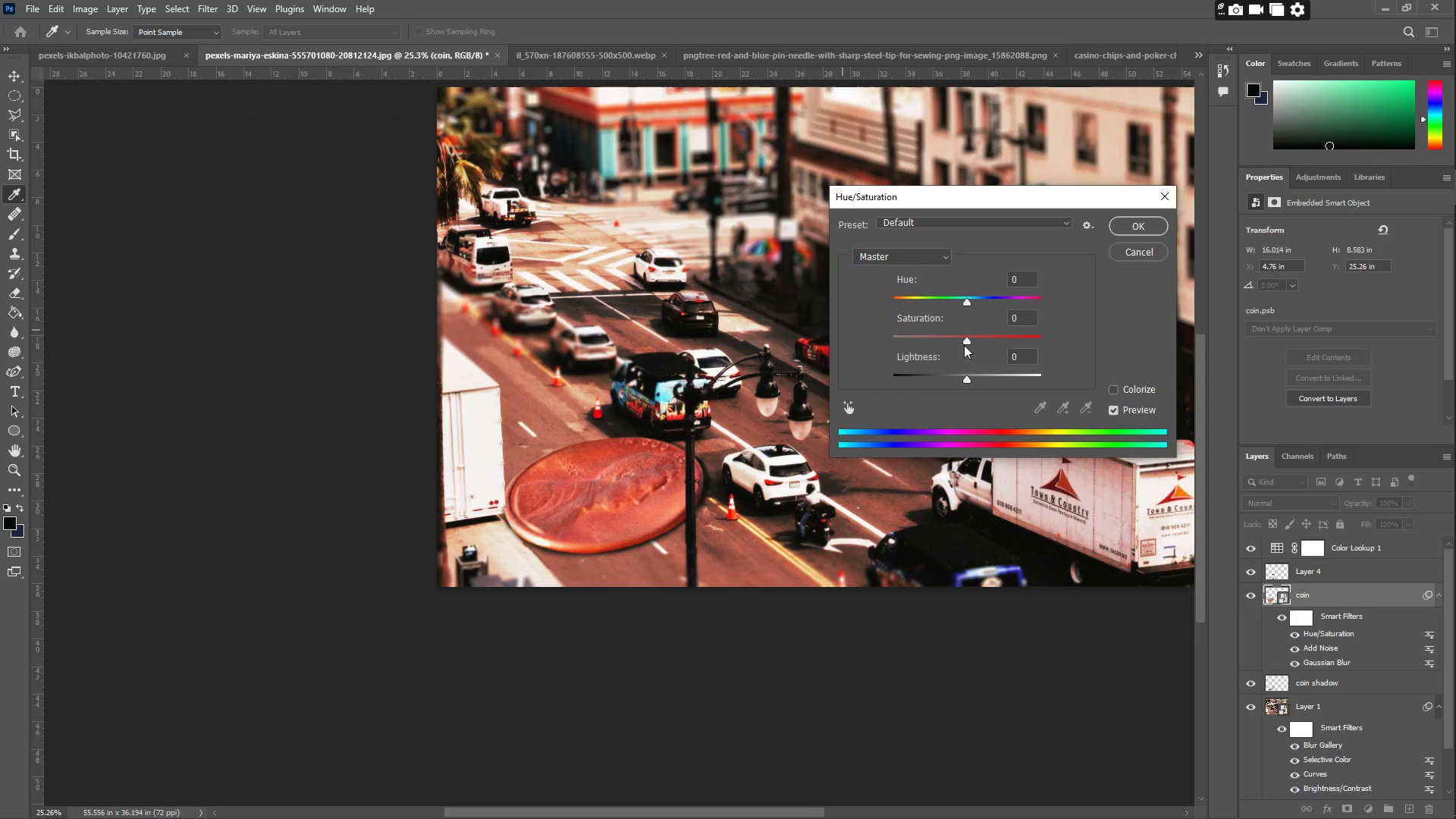 
left_click_drag(start_coordinate=[968, 339], to_coordinate=[945, 340])
 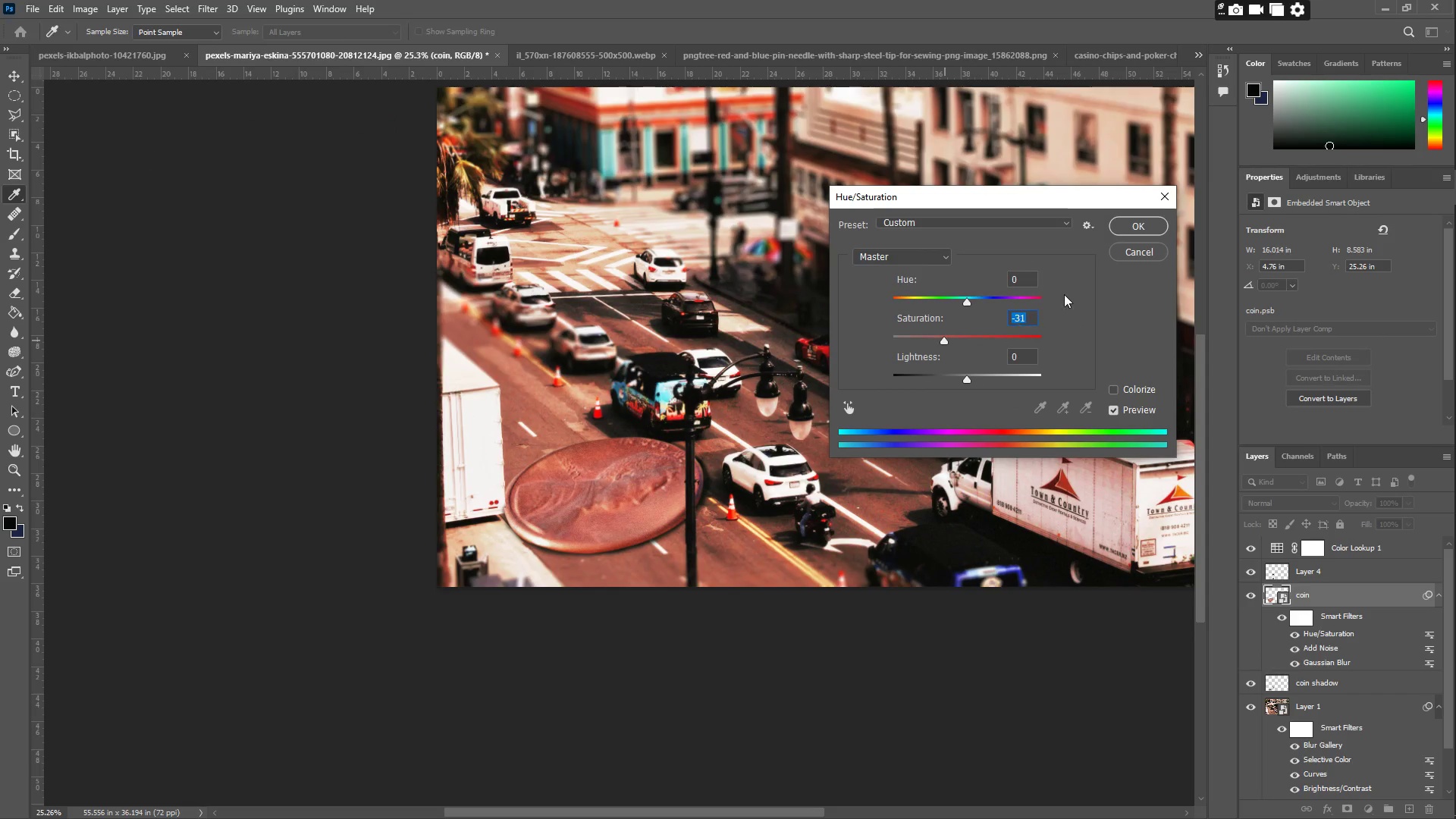 
wait(5.39)
 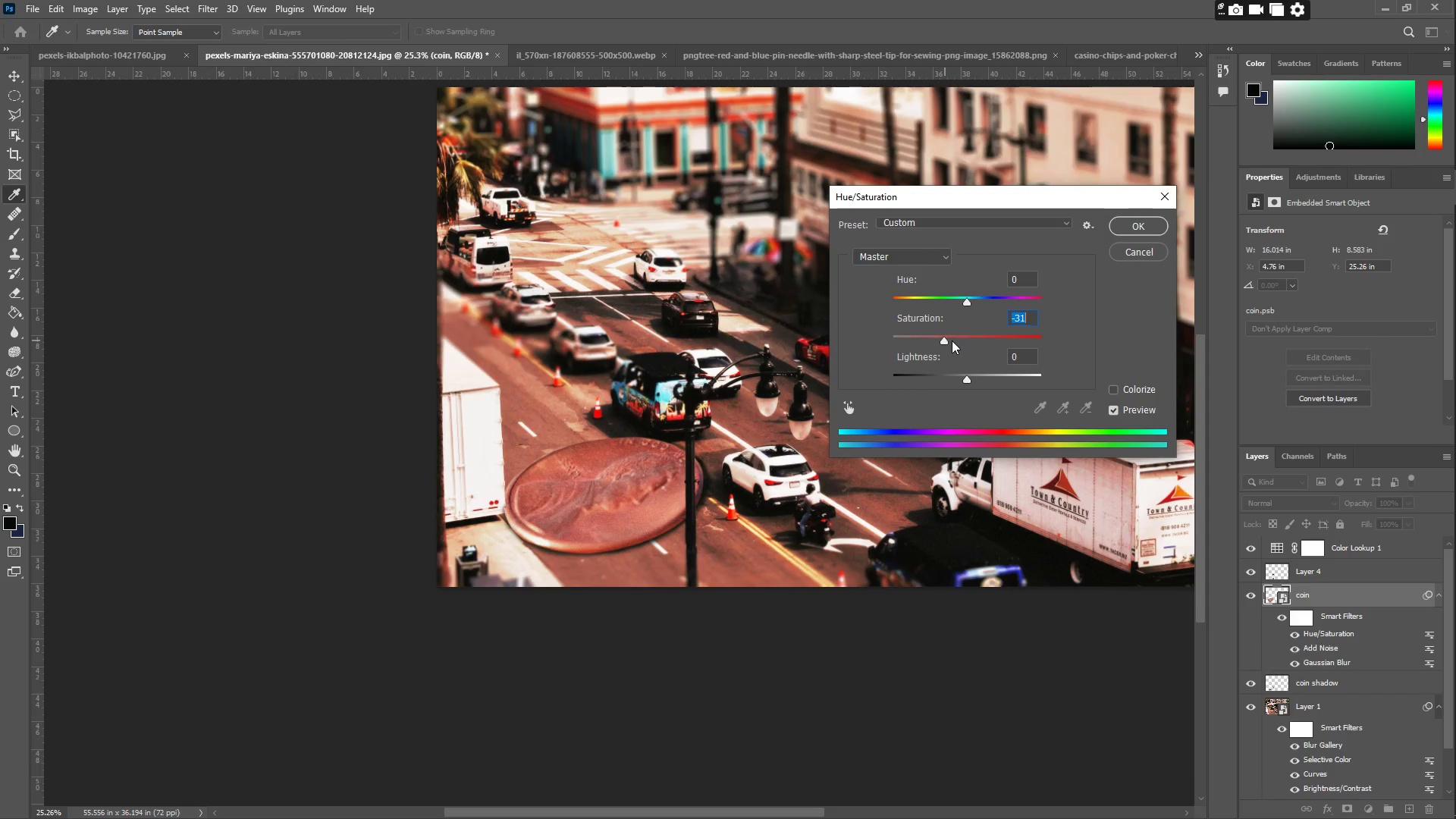 
left_click([1126, 226])
 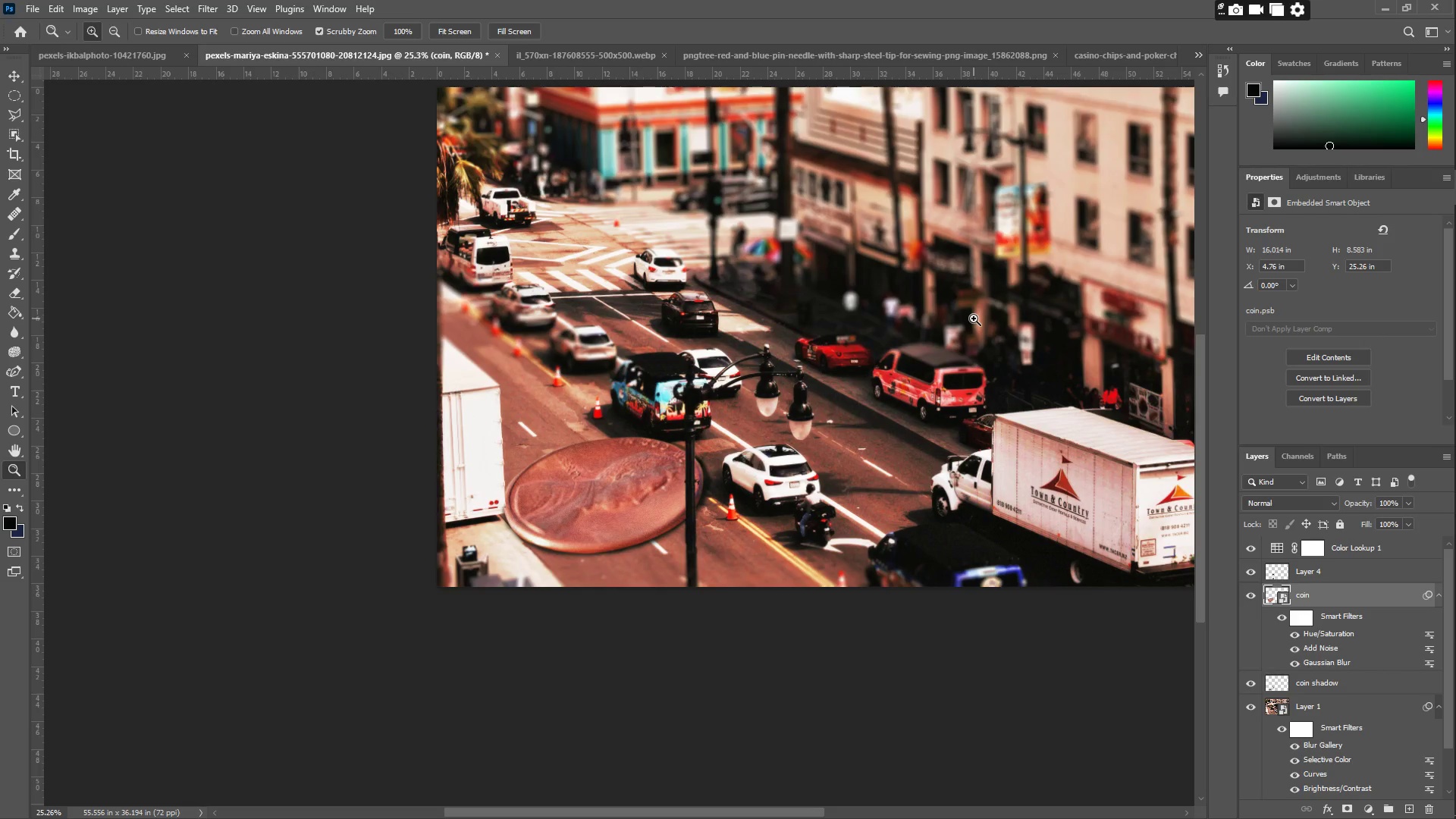 
wait(12.41)
 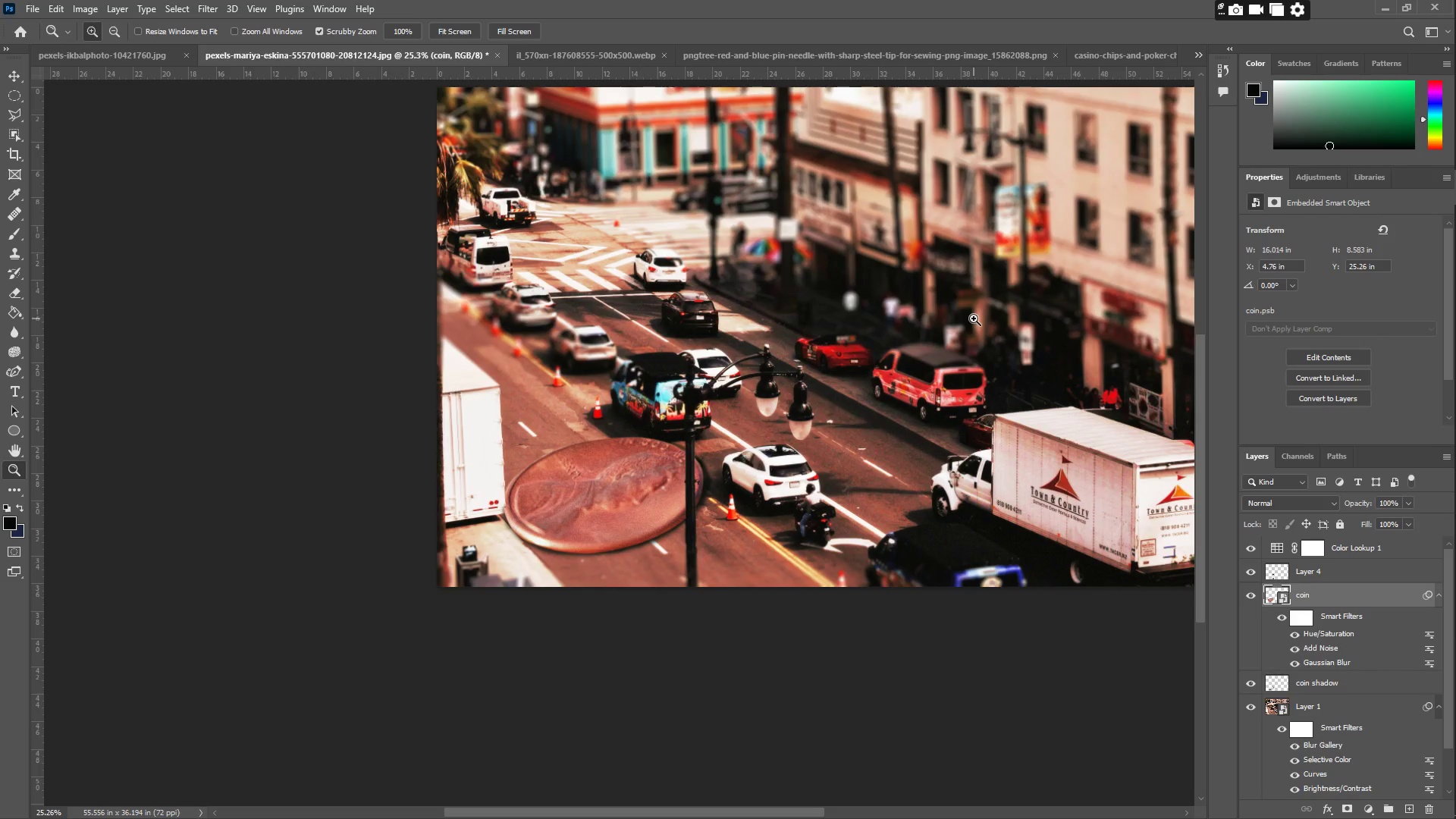 
left_click([1335, 687])
 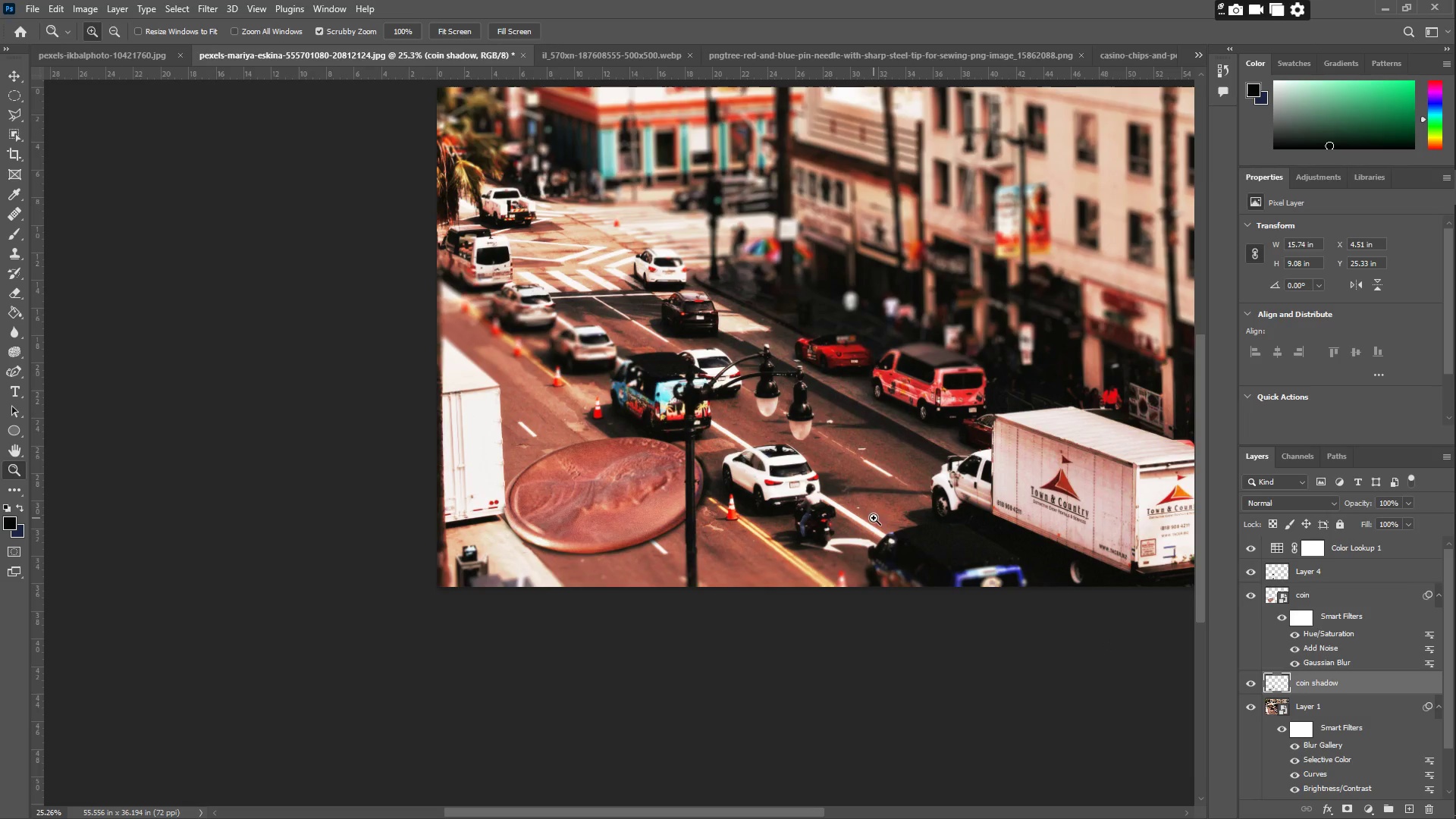 
type(zze)
 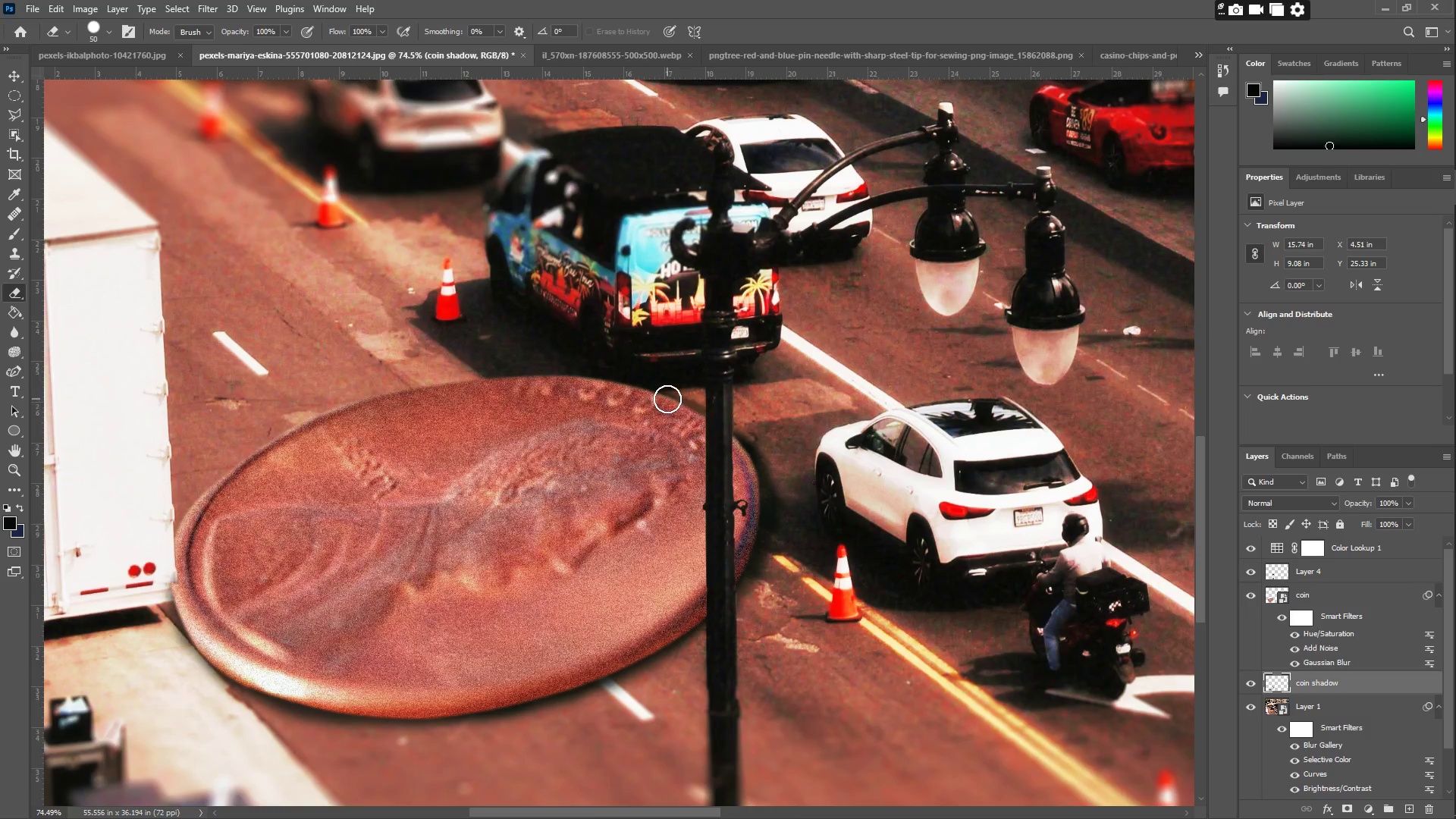 
left_click_drag(start_coordinate=[675, 469], to_coordinate=[743, 446])
 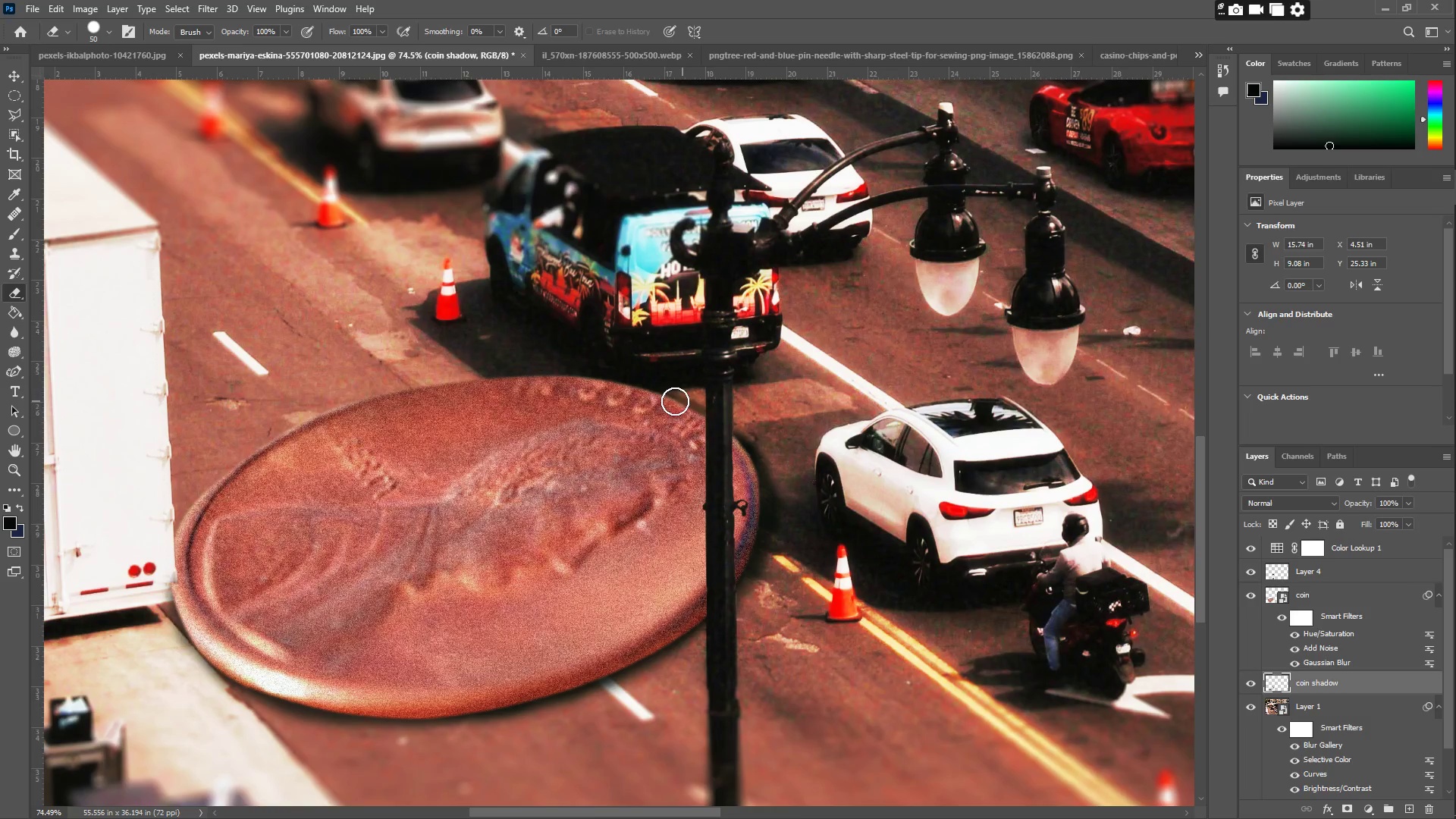 
left_click_drag(start_coordinate=[667, 397], to_coordinate=[748, 567])
 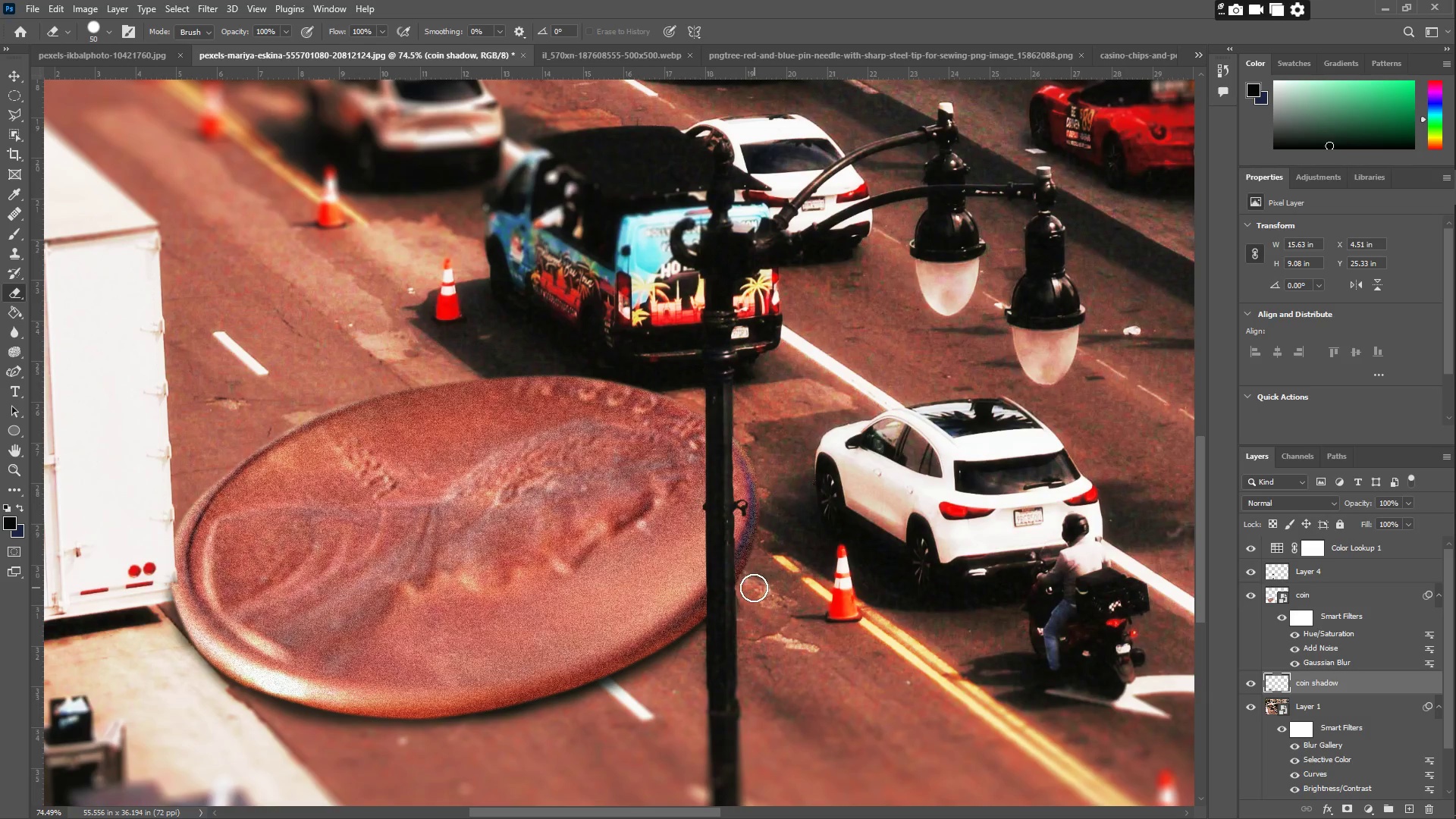 
left_click_drag(start_coordinate=[751, 592], to_coordinate=[745, 611])
 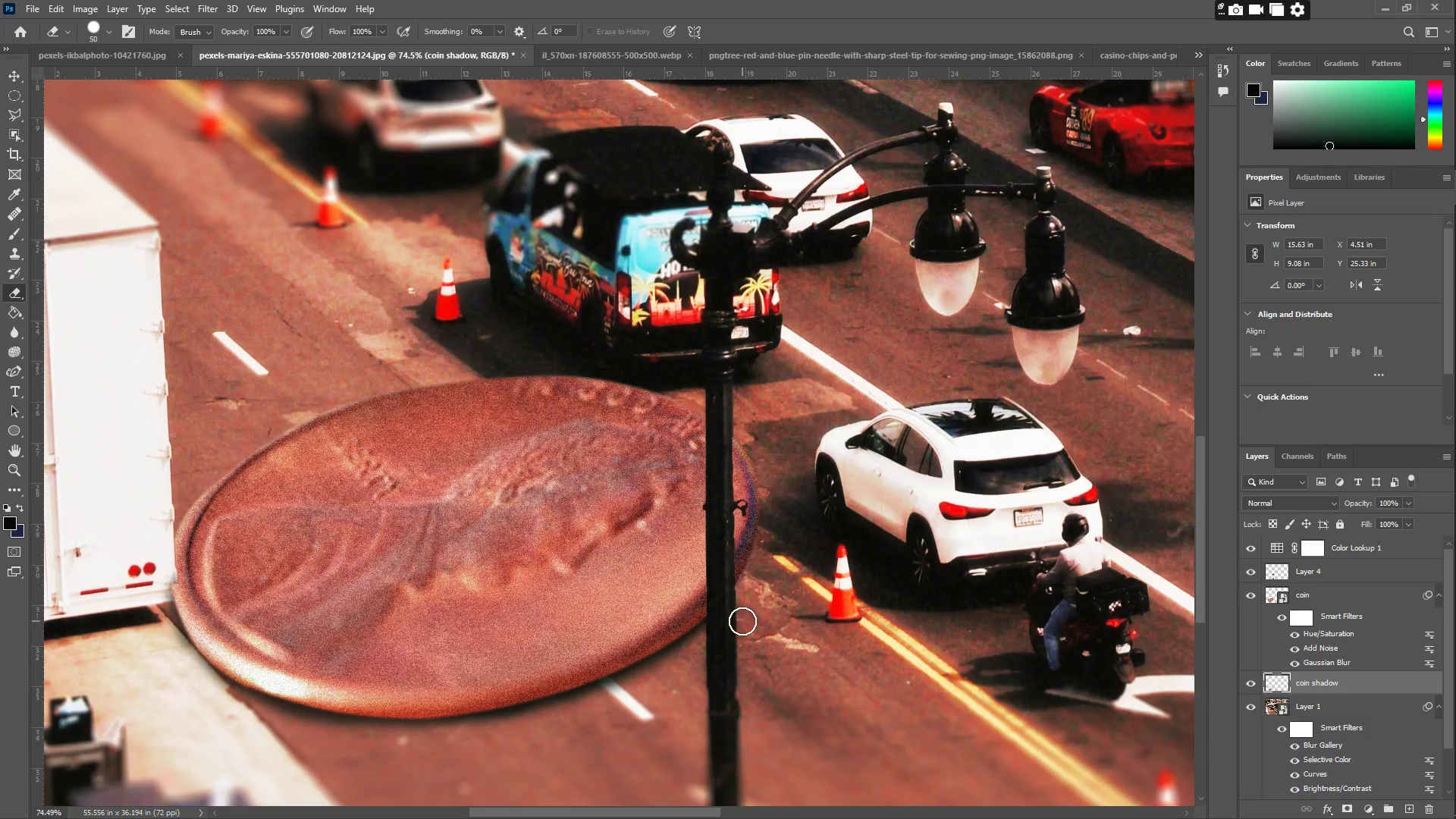 
left_click_drag(start_coordinate=[745, 592], to_coordinate=[751, 560])
 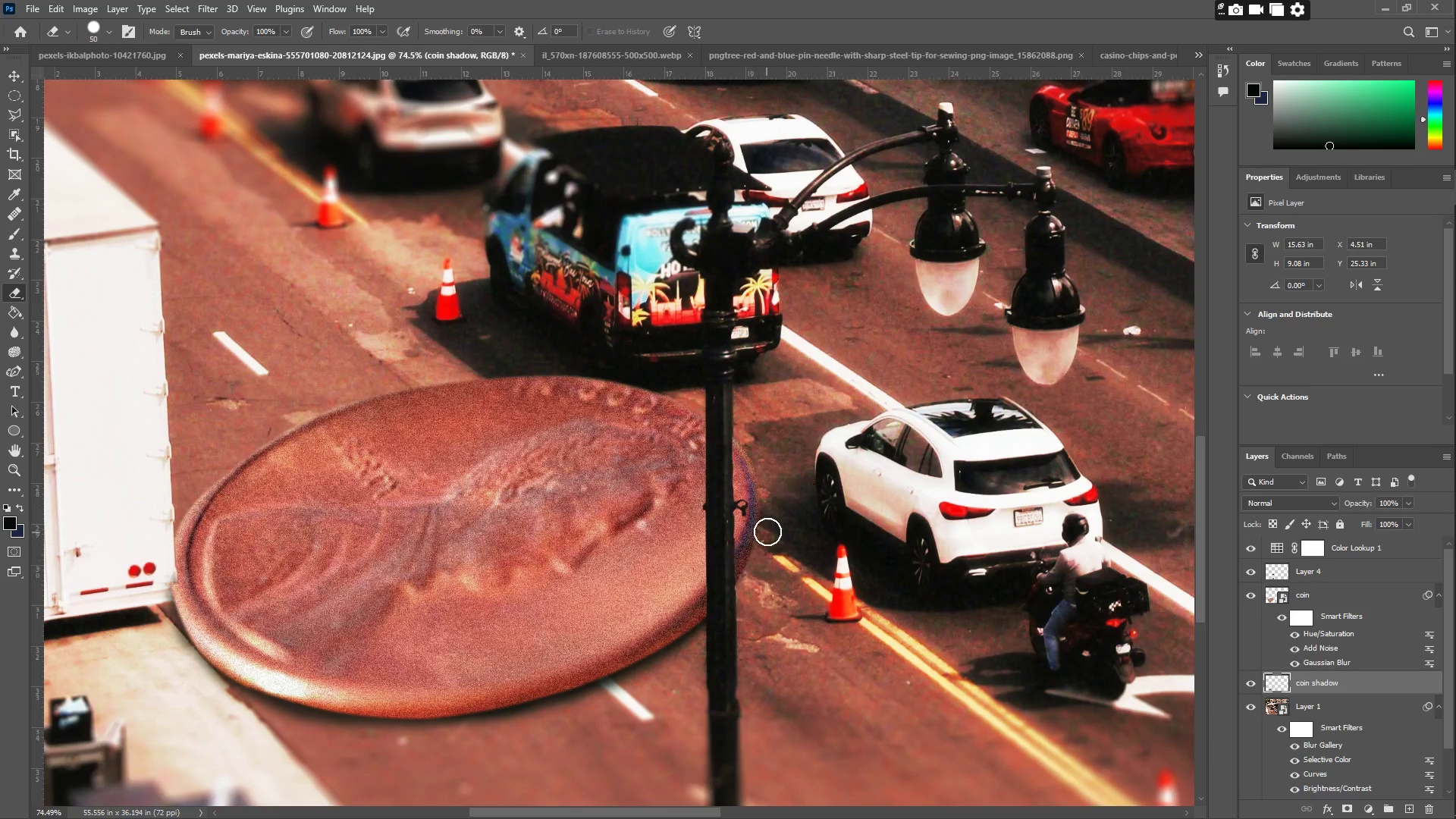 
type(zz)
 